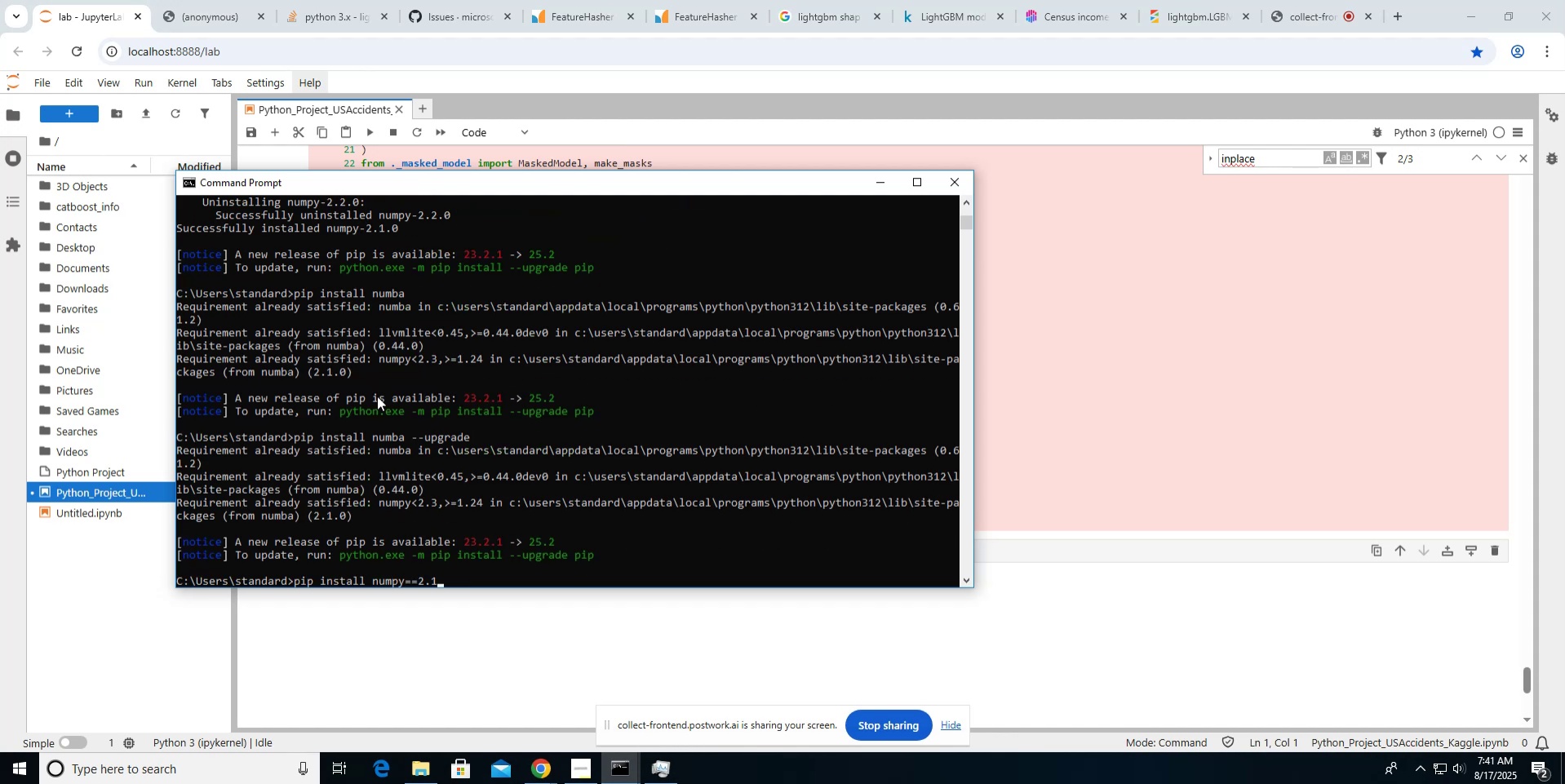 
key(Alt+AltLeft)
 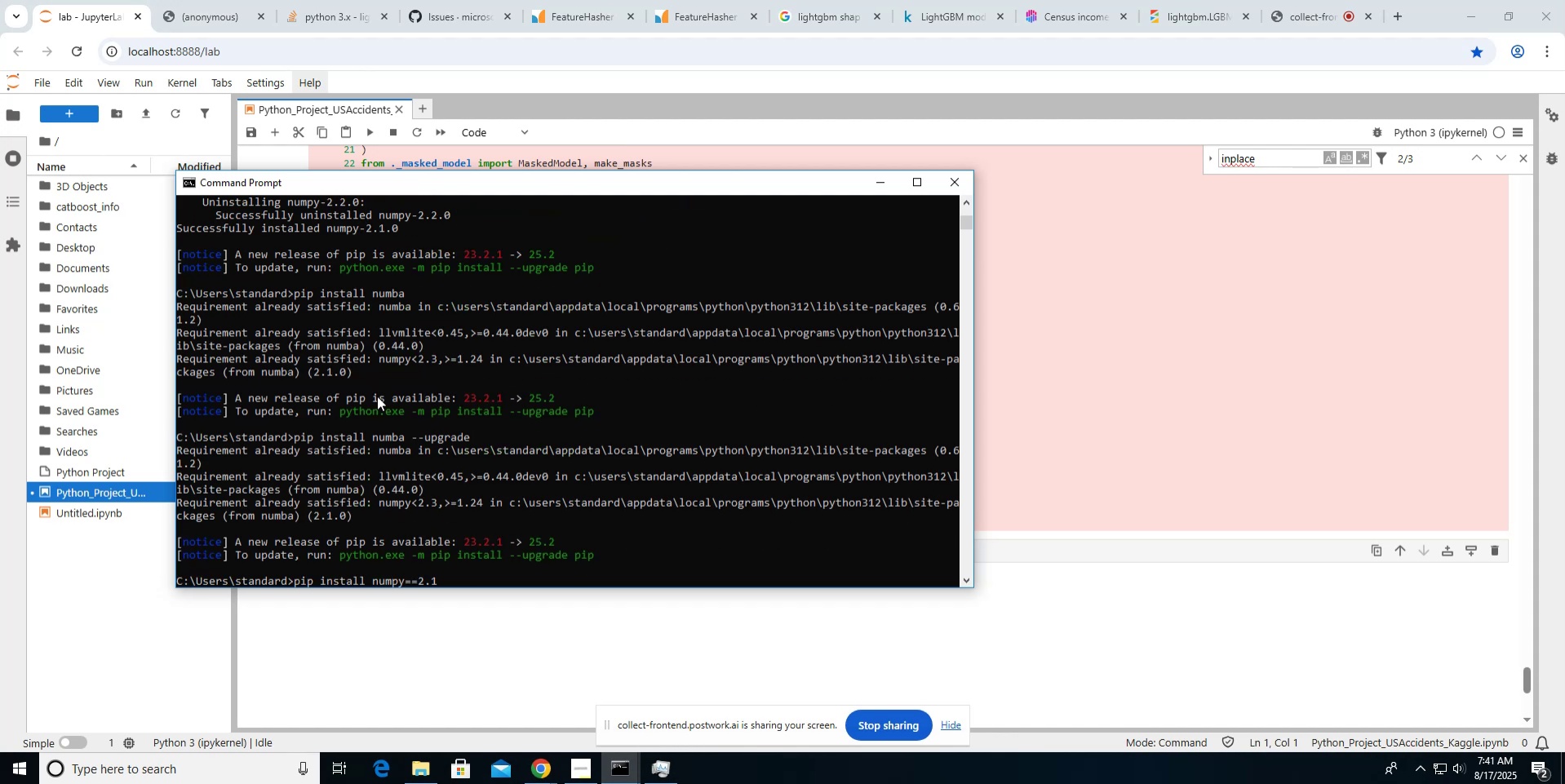 
key(Alt+Tab)
 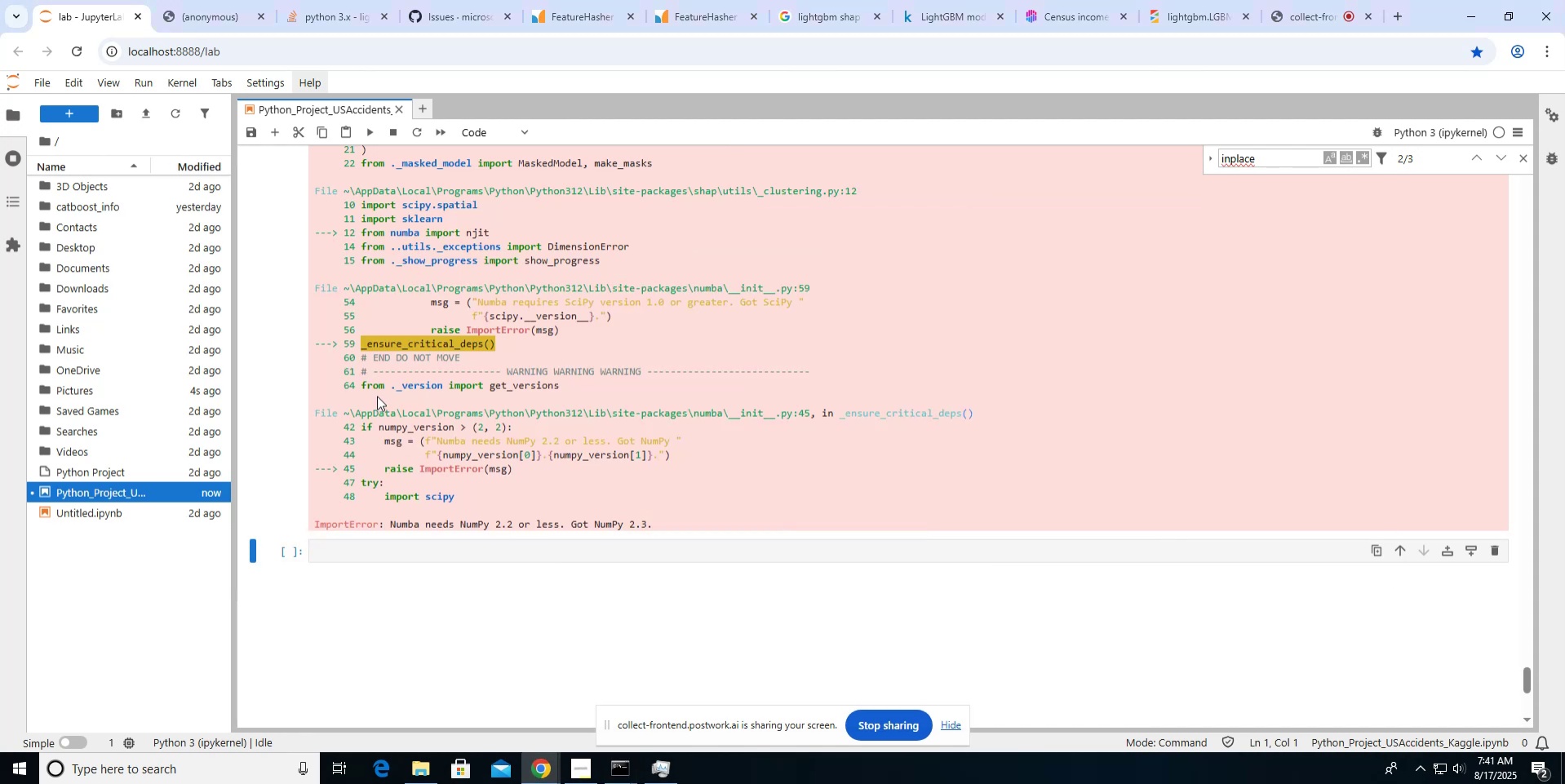 
key(Alt+AltLeft)
 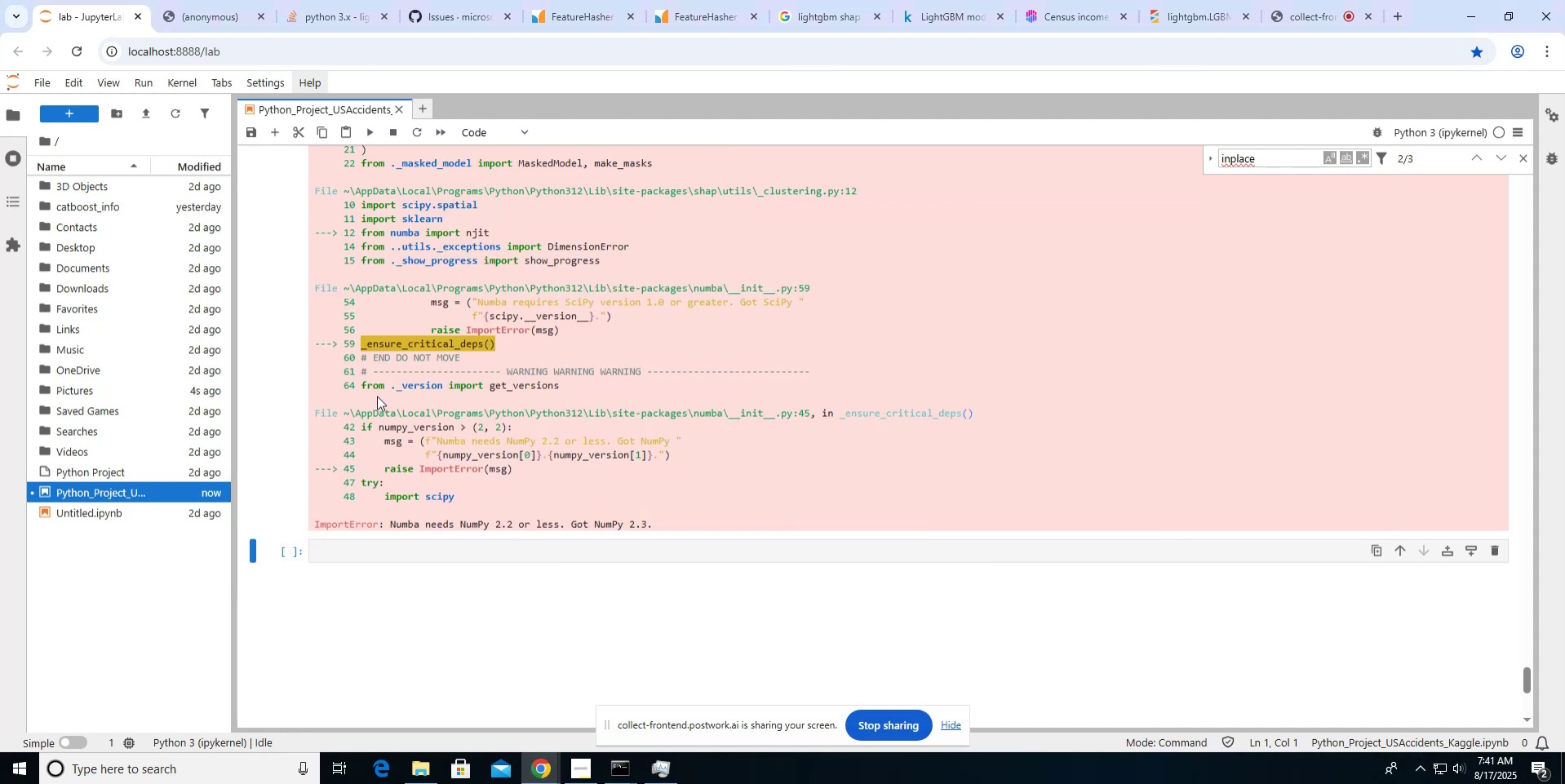 
key(Alt+Tab)
 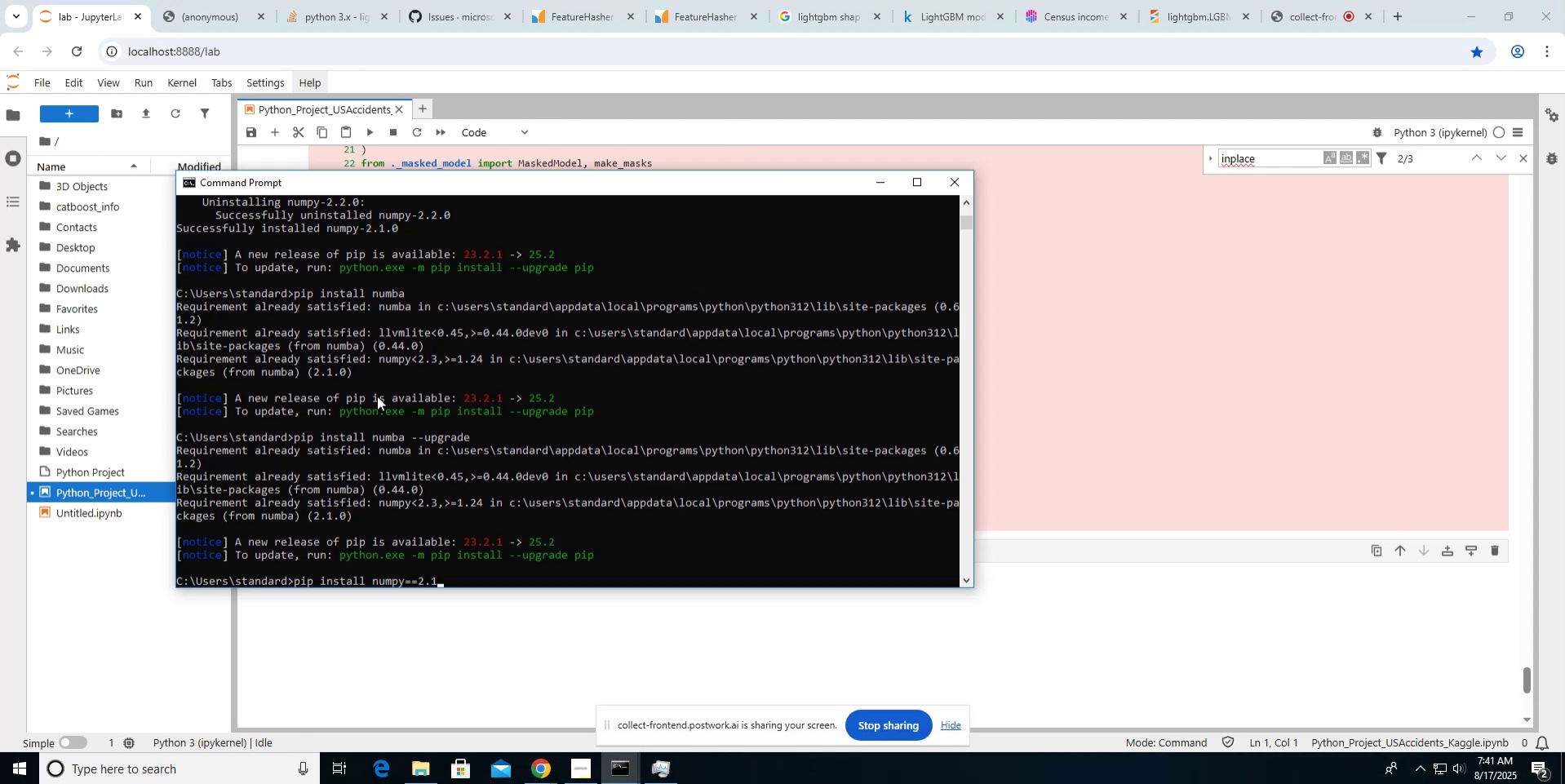 
key(Alt+AltLeft)
 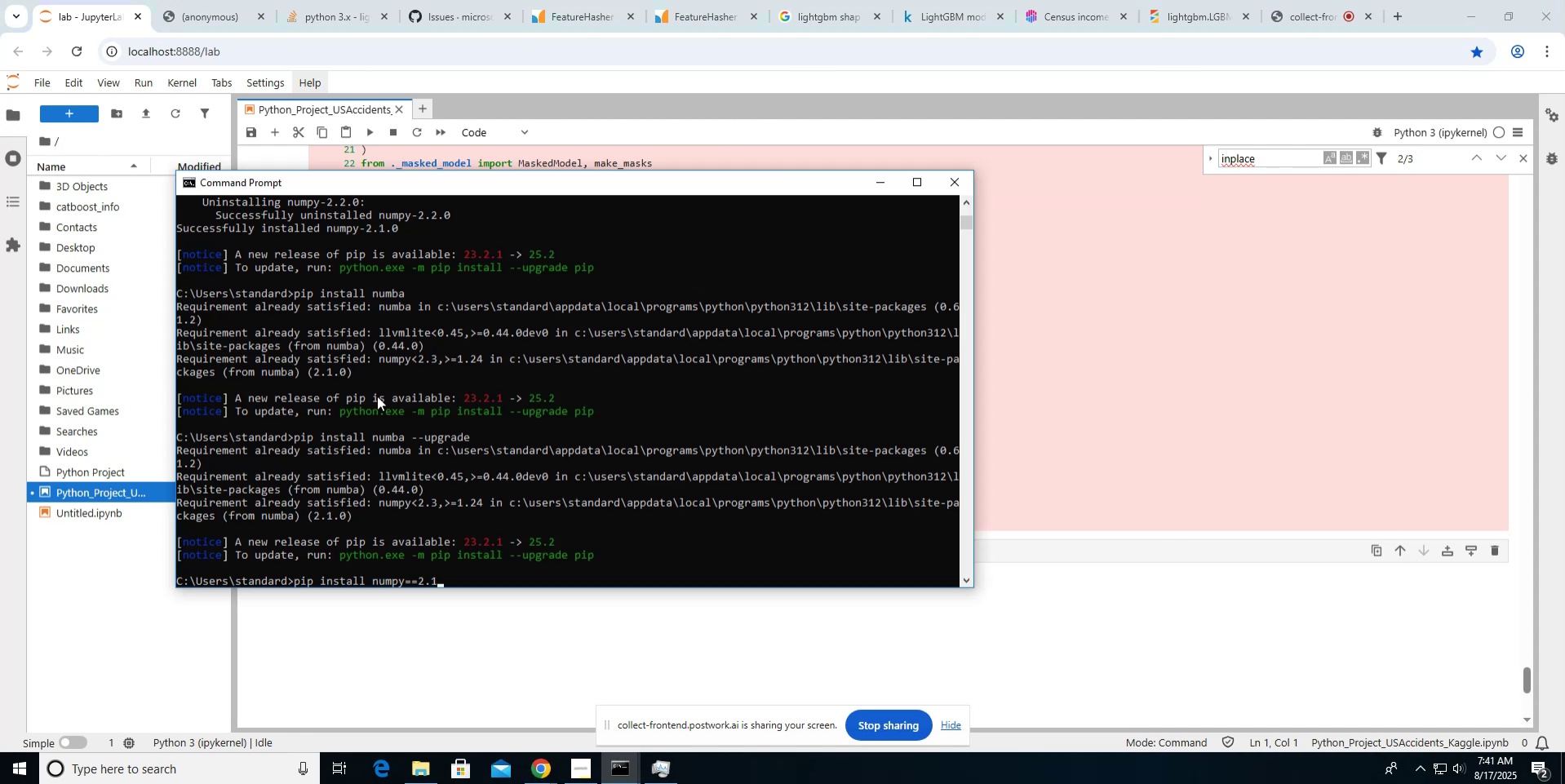 
key(Alt+Tab)
 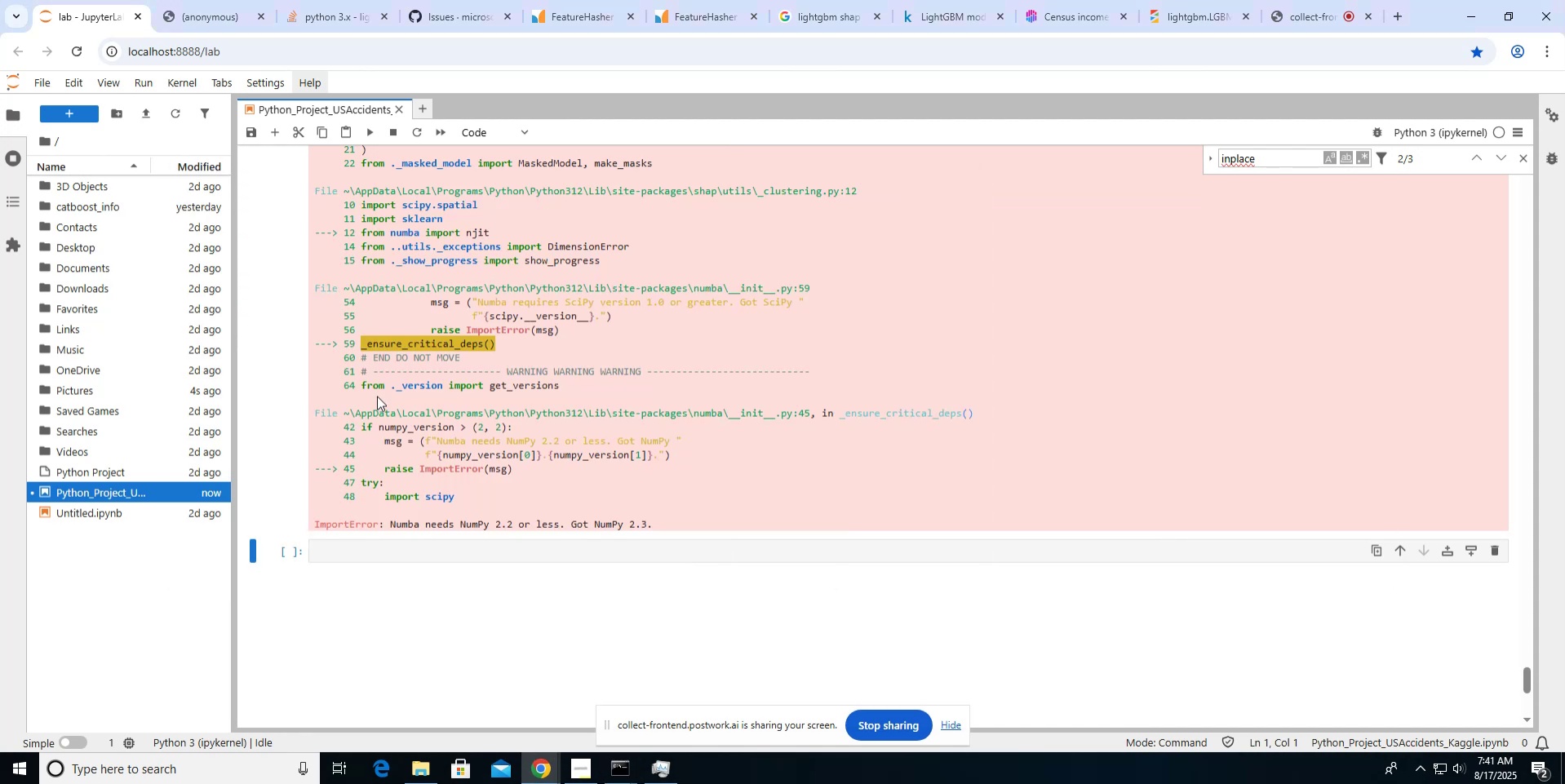 
key(Alt+AltLeft)
 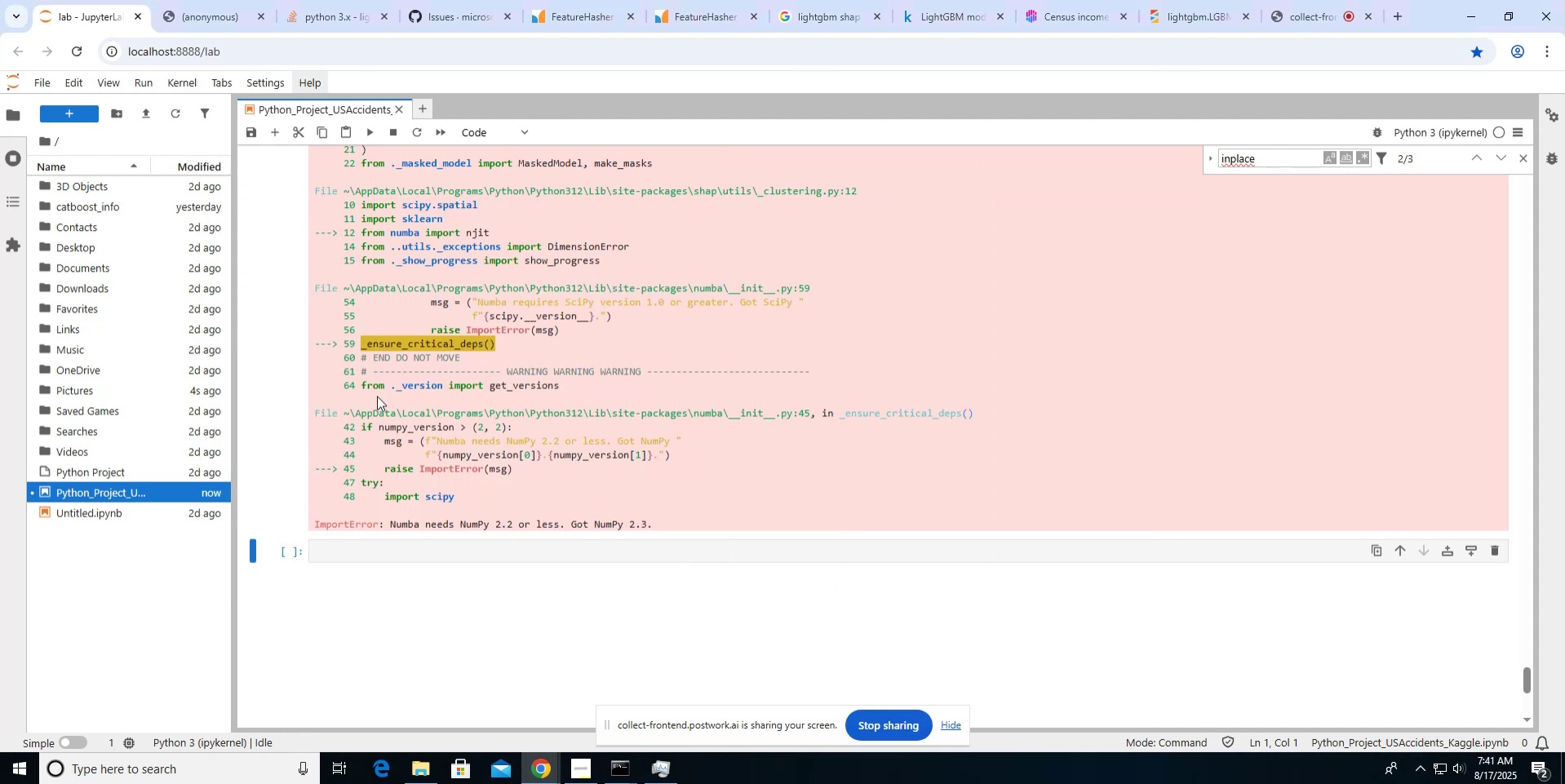 
key(Alt+Tab)
 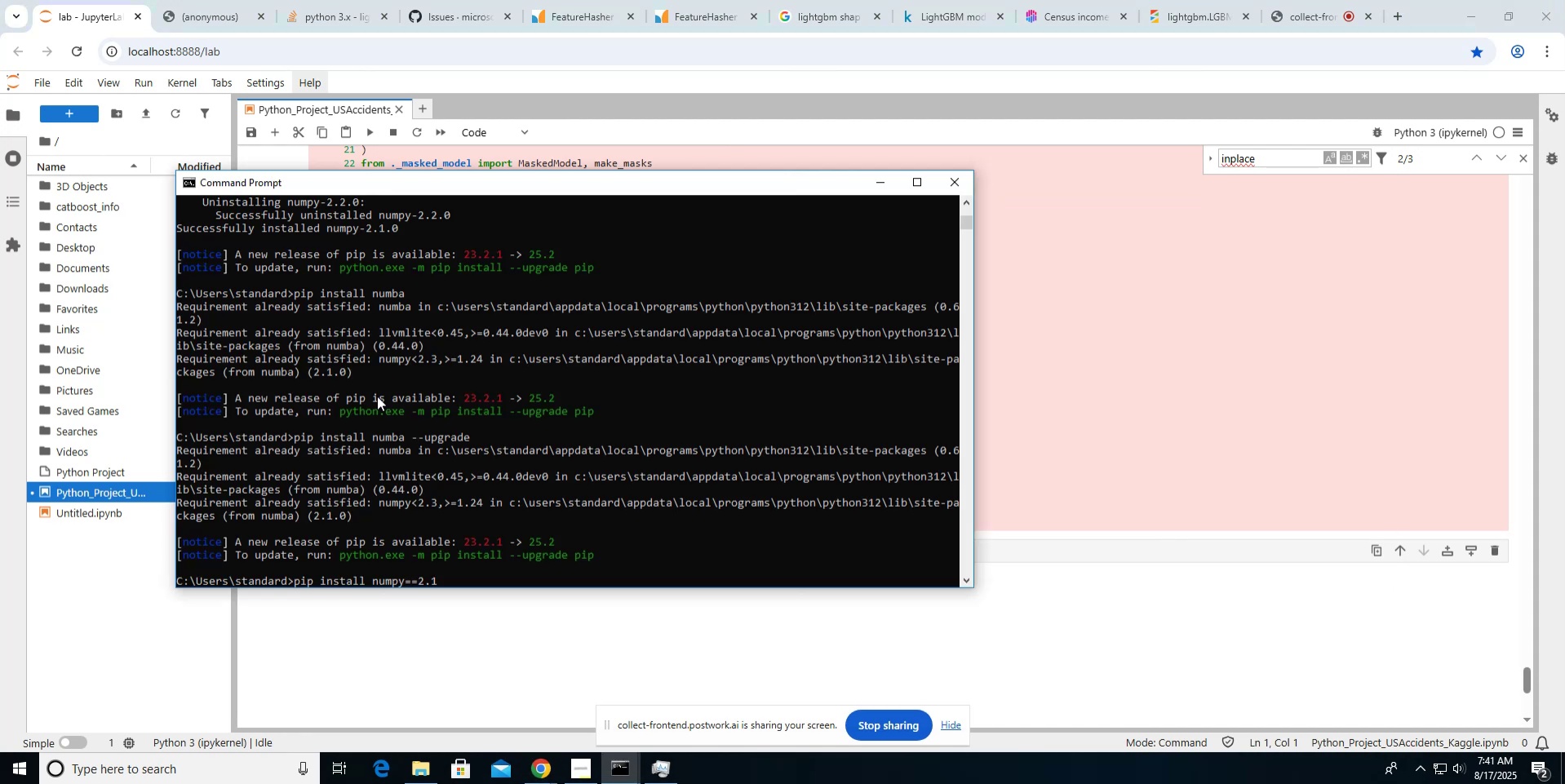 
key(Alt+AltLeft)
 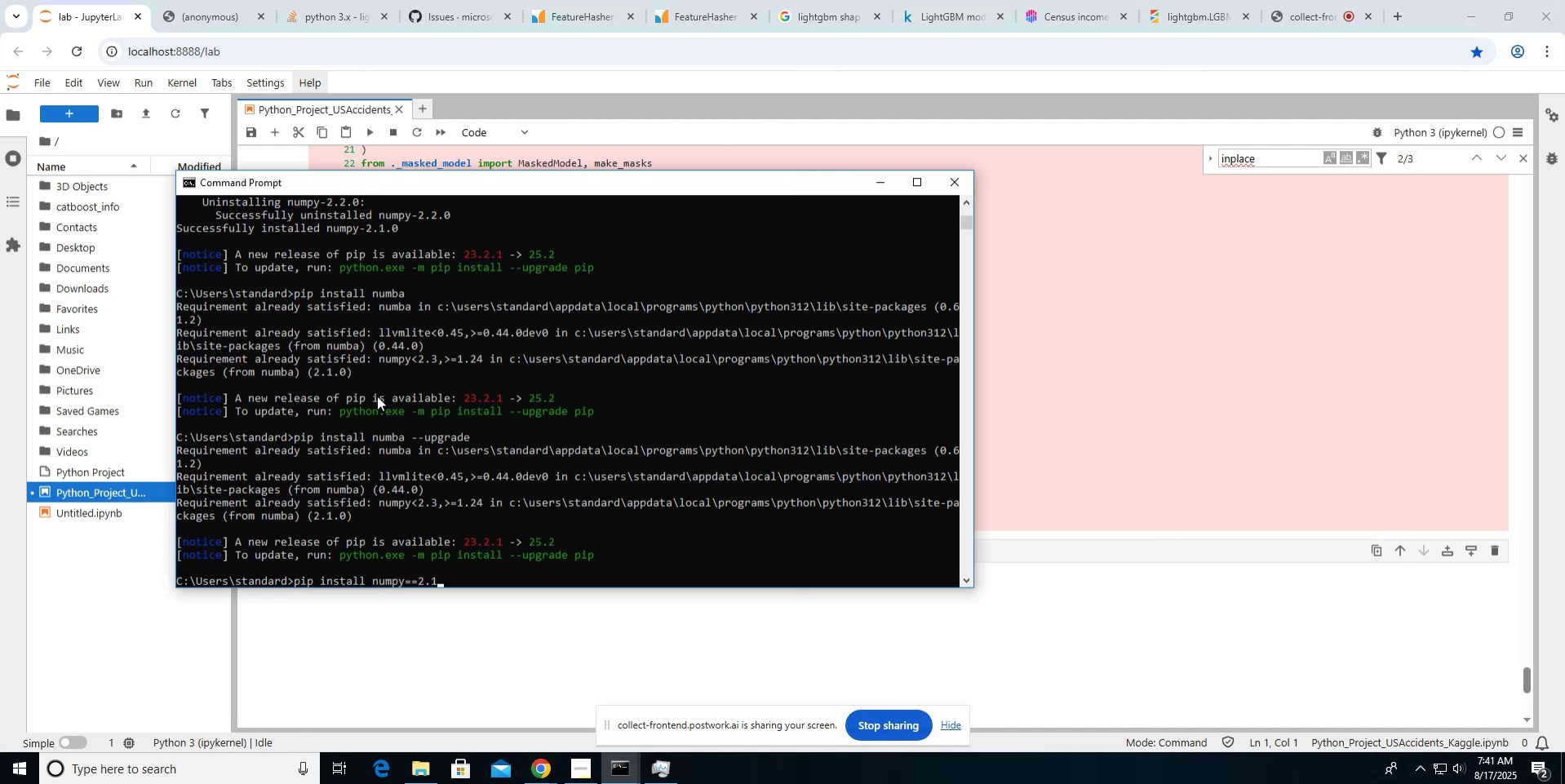 
key(Alt+Tab)
 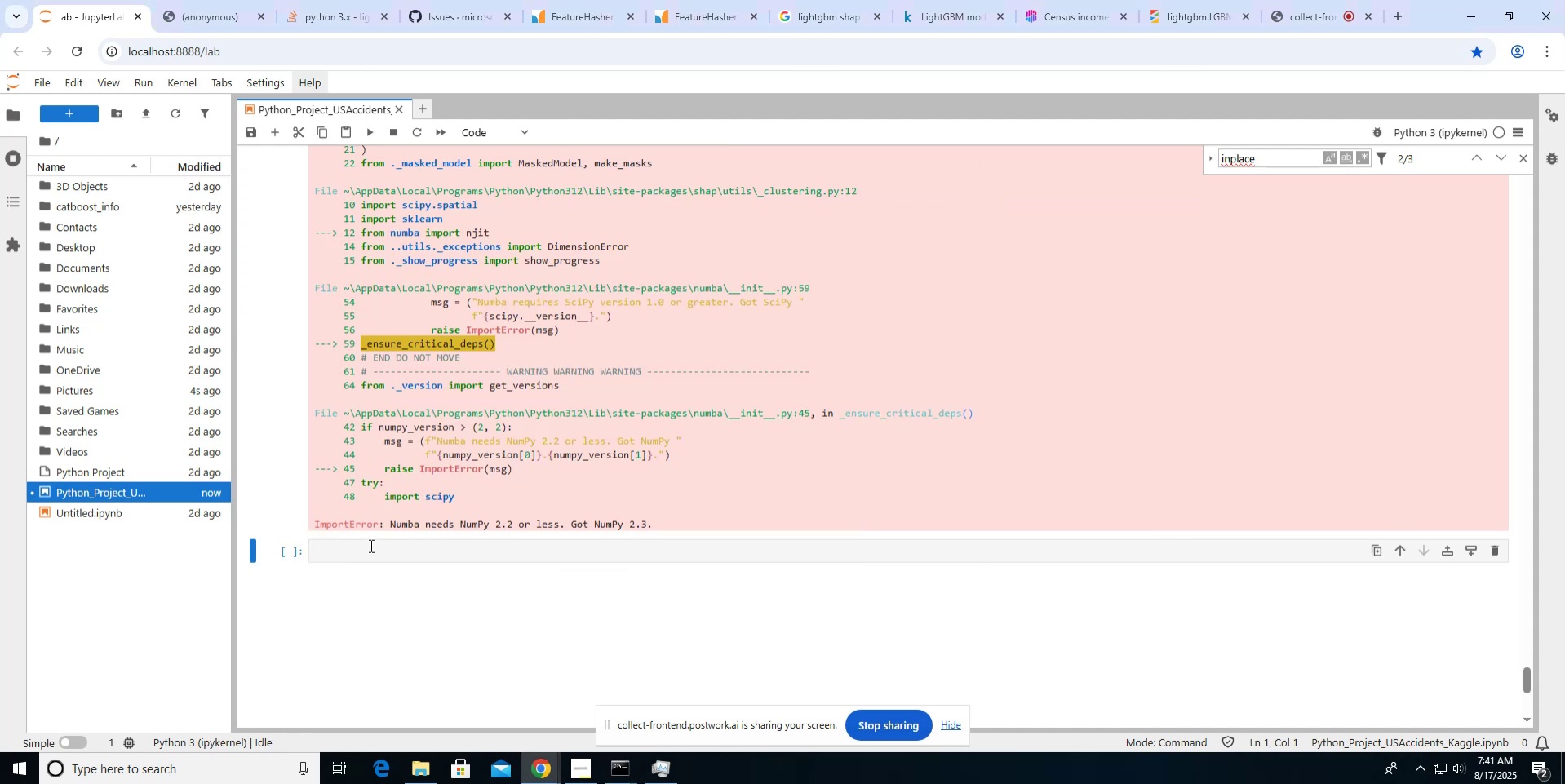 
left_click([370, 547])
 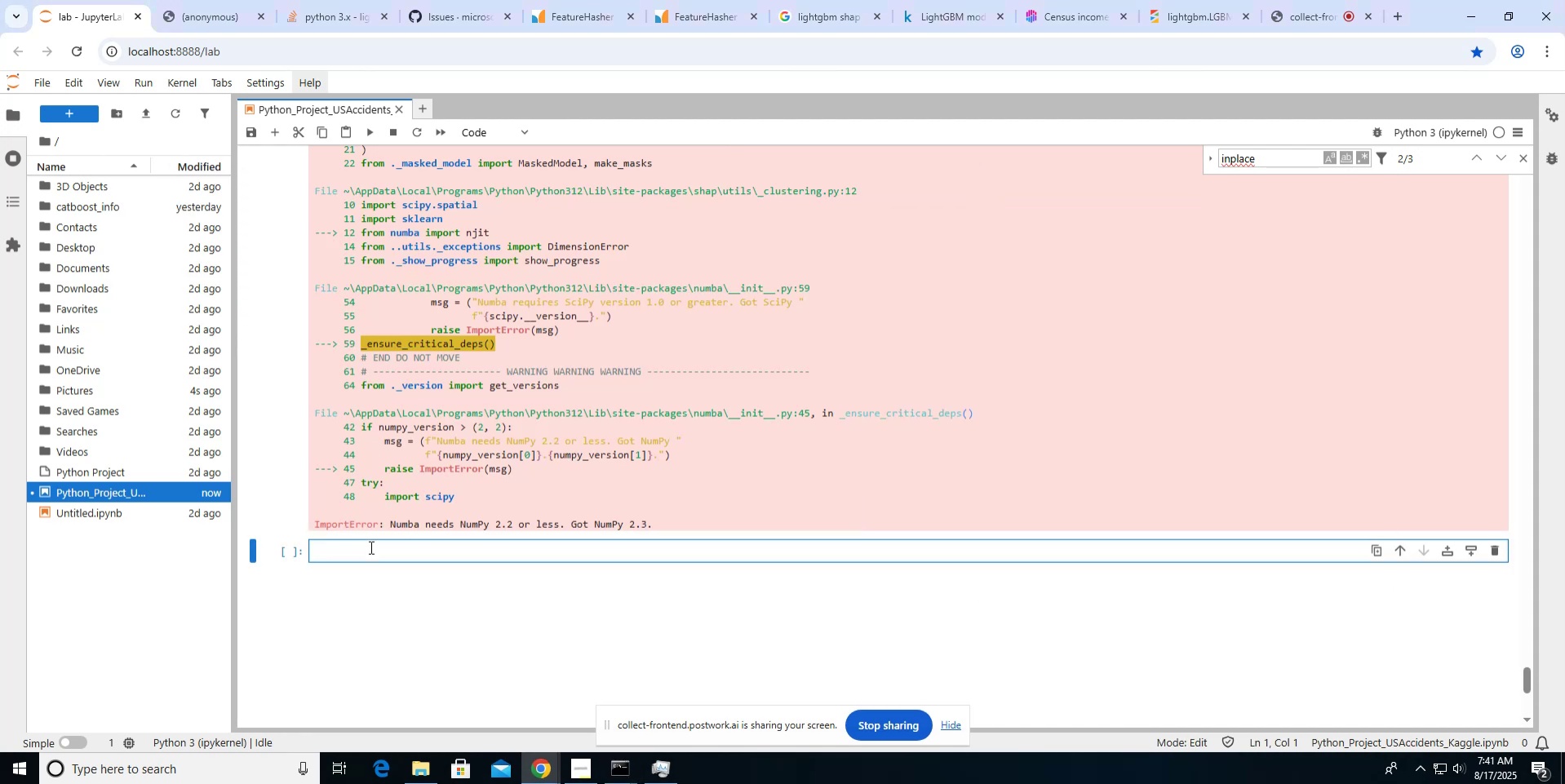 
scroll: coordinate [370, 547], scroll_direction: up, amount: 2.0
 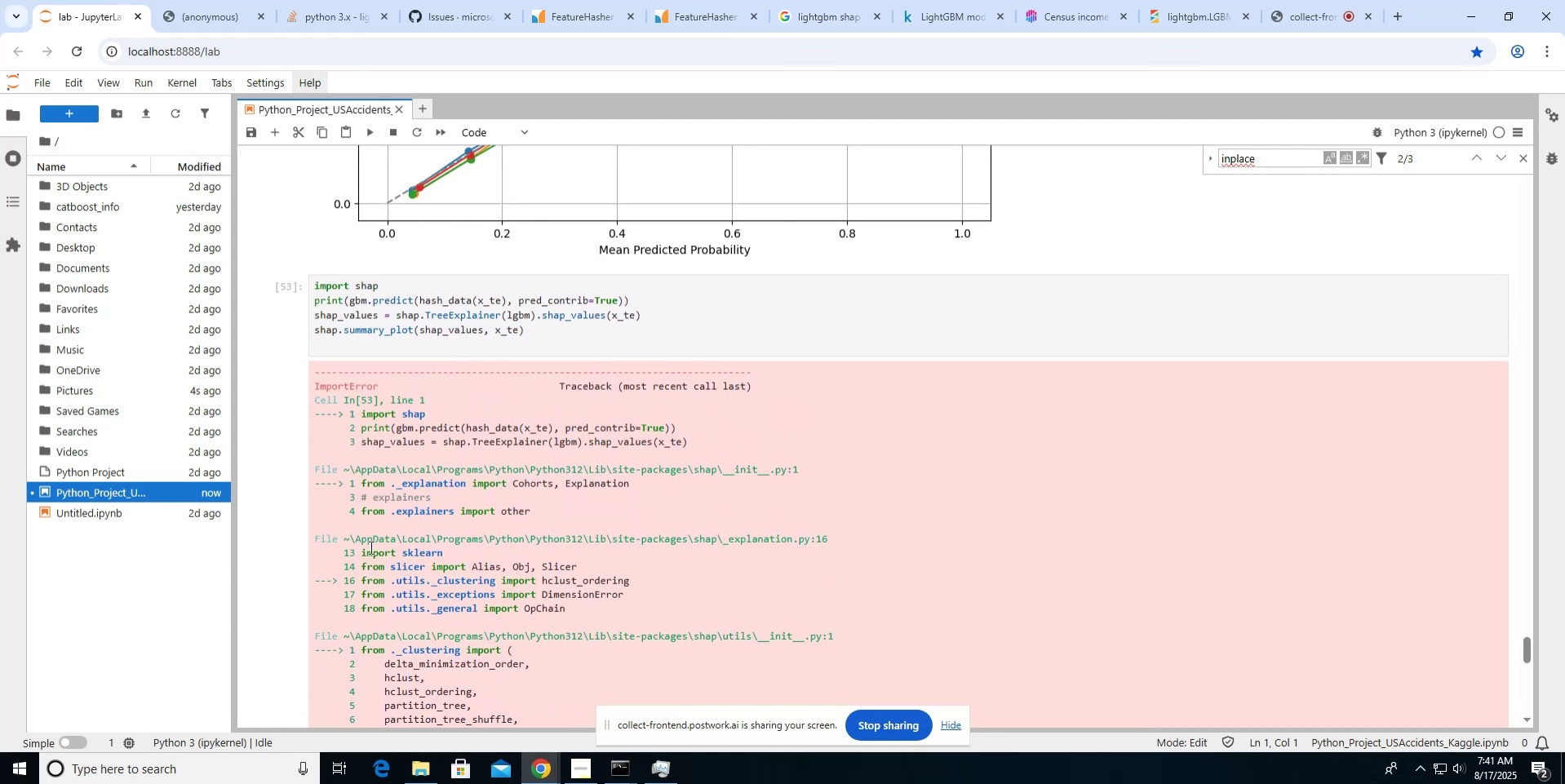 
scroll: coordinate [370, 547], scroll_direction: down, amount: 3.0
 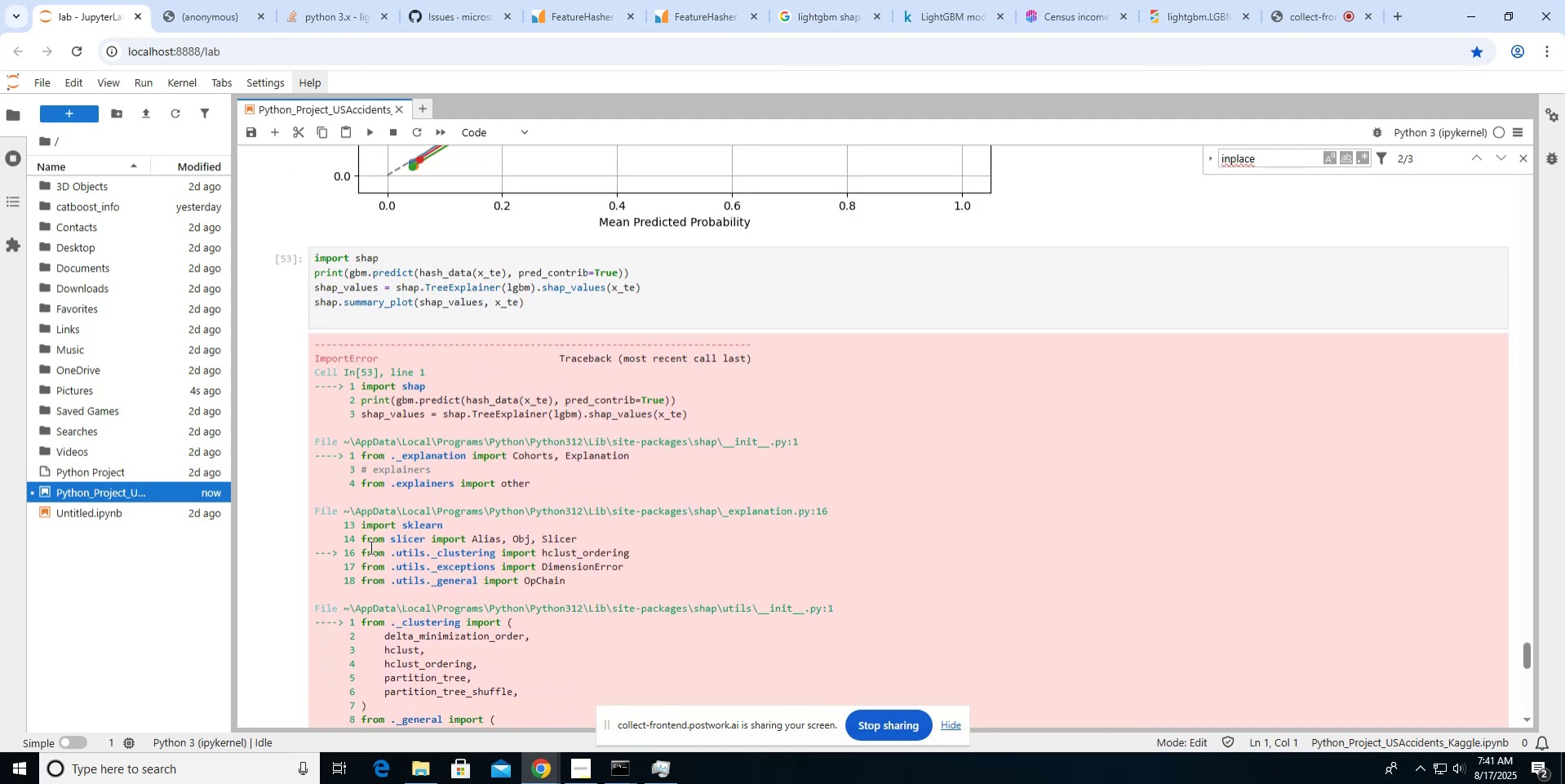 
key(Alt+AltLeft)
 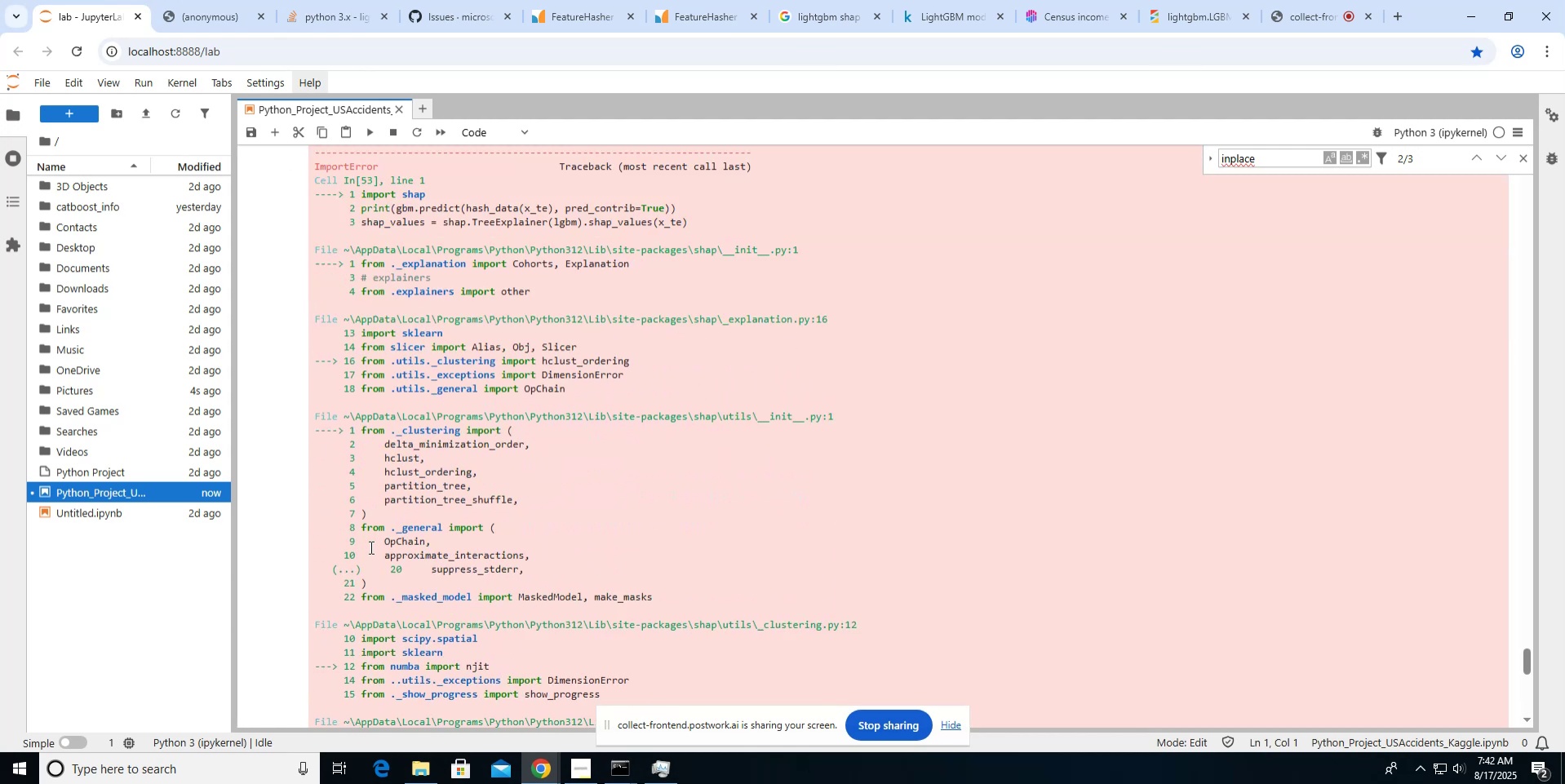 
key(Alt+Tab)
 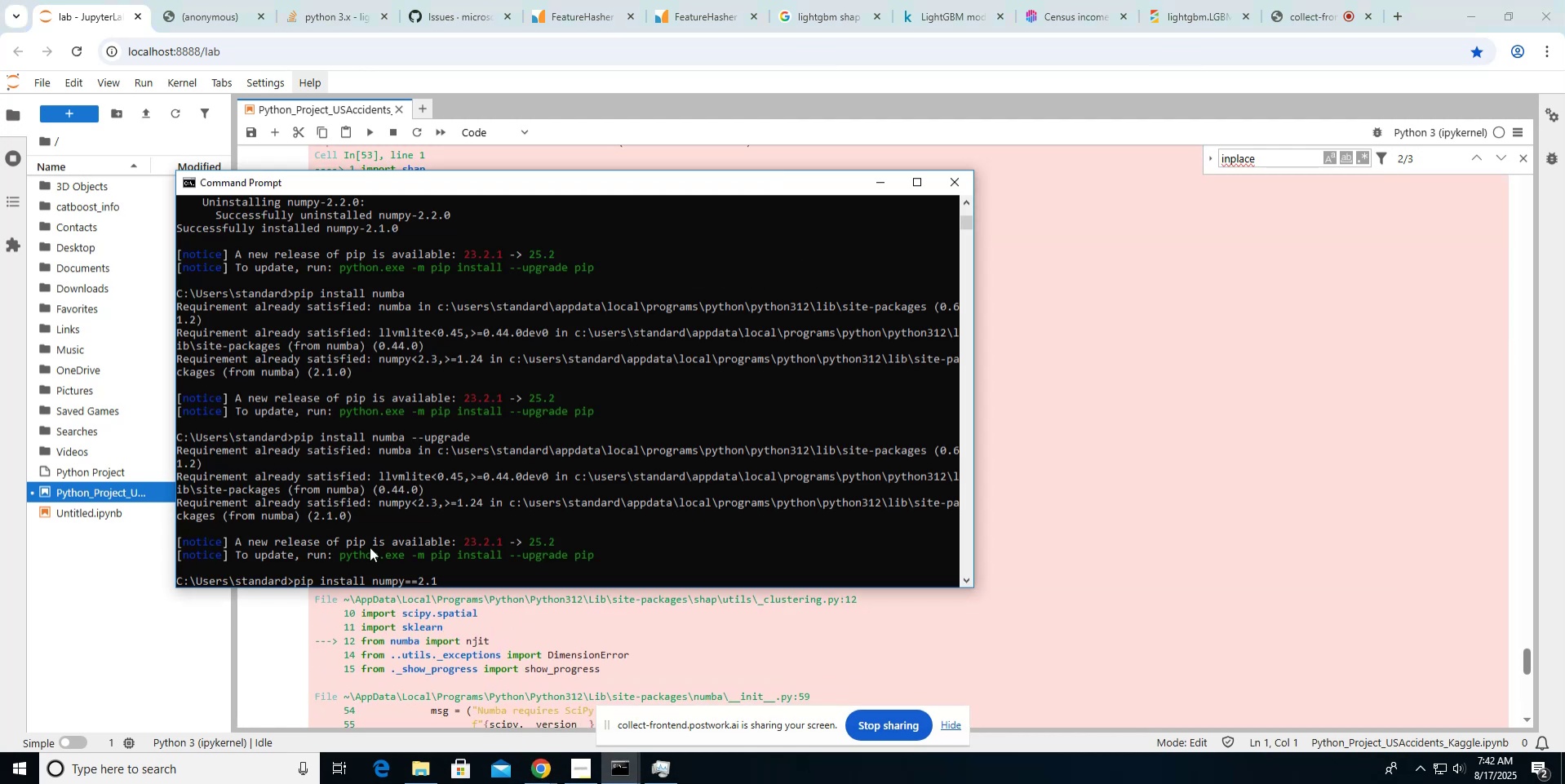 
key(Backspace)
 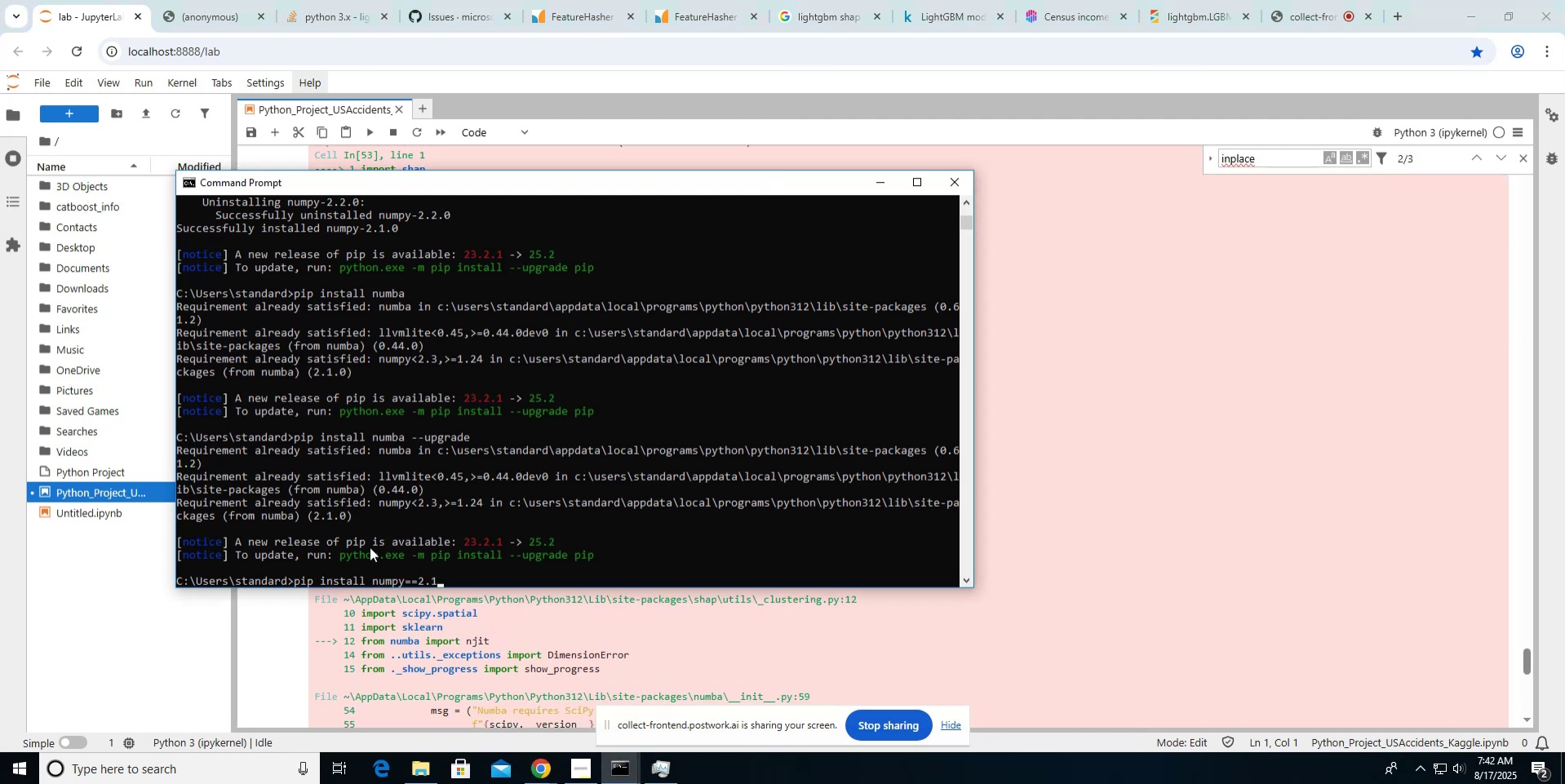 
key(2)
 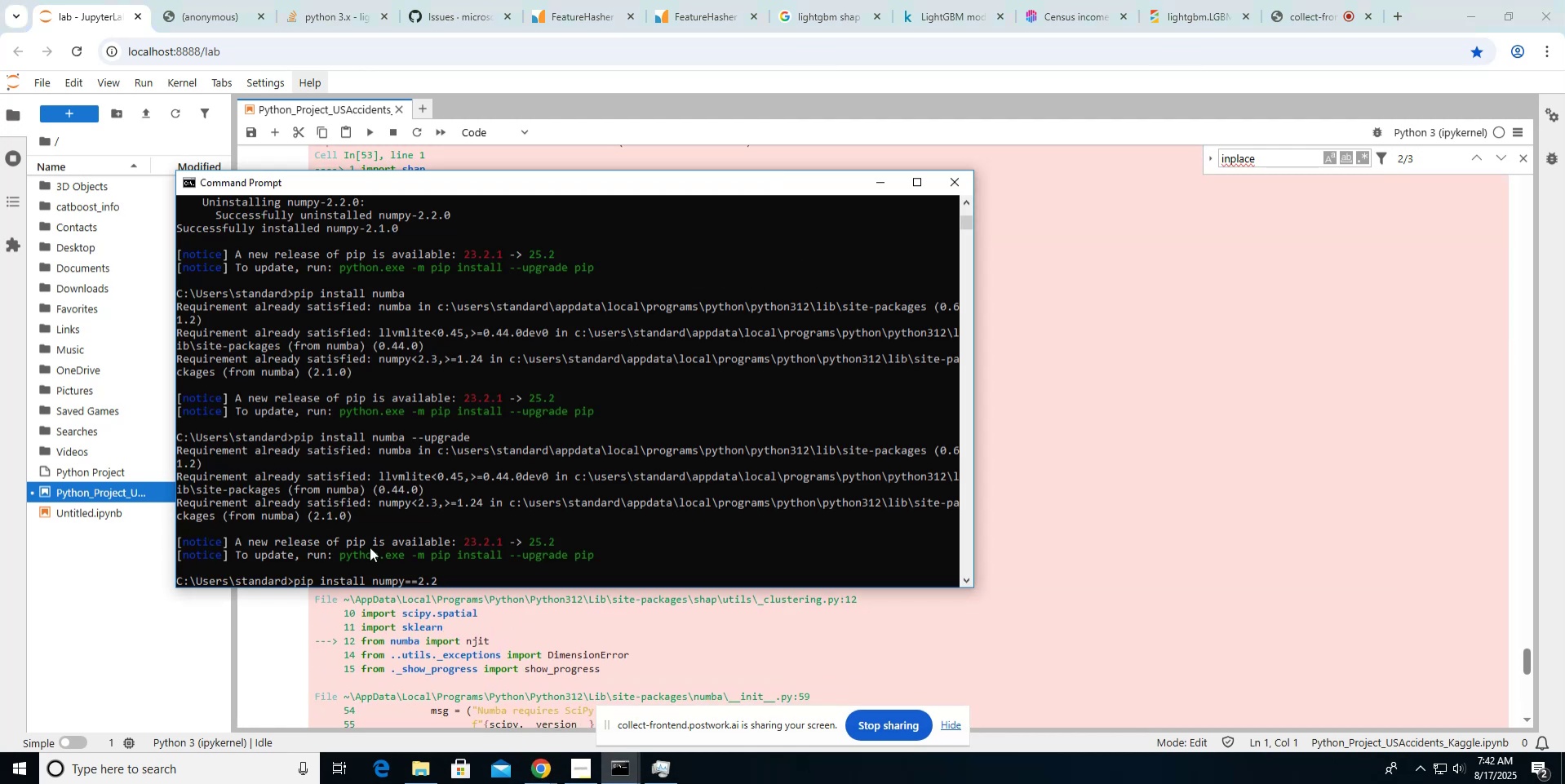 
key(Enter)
 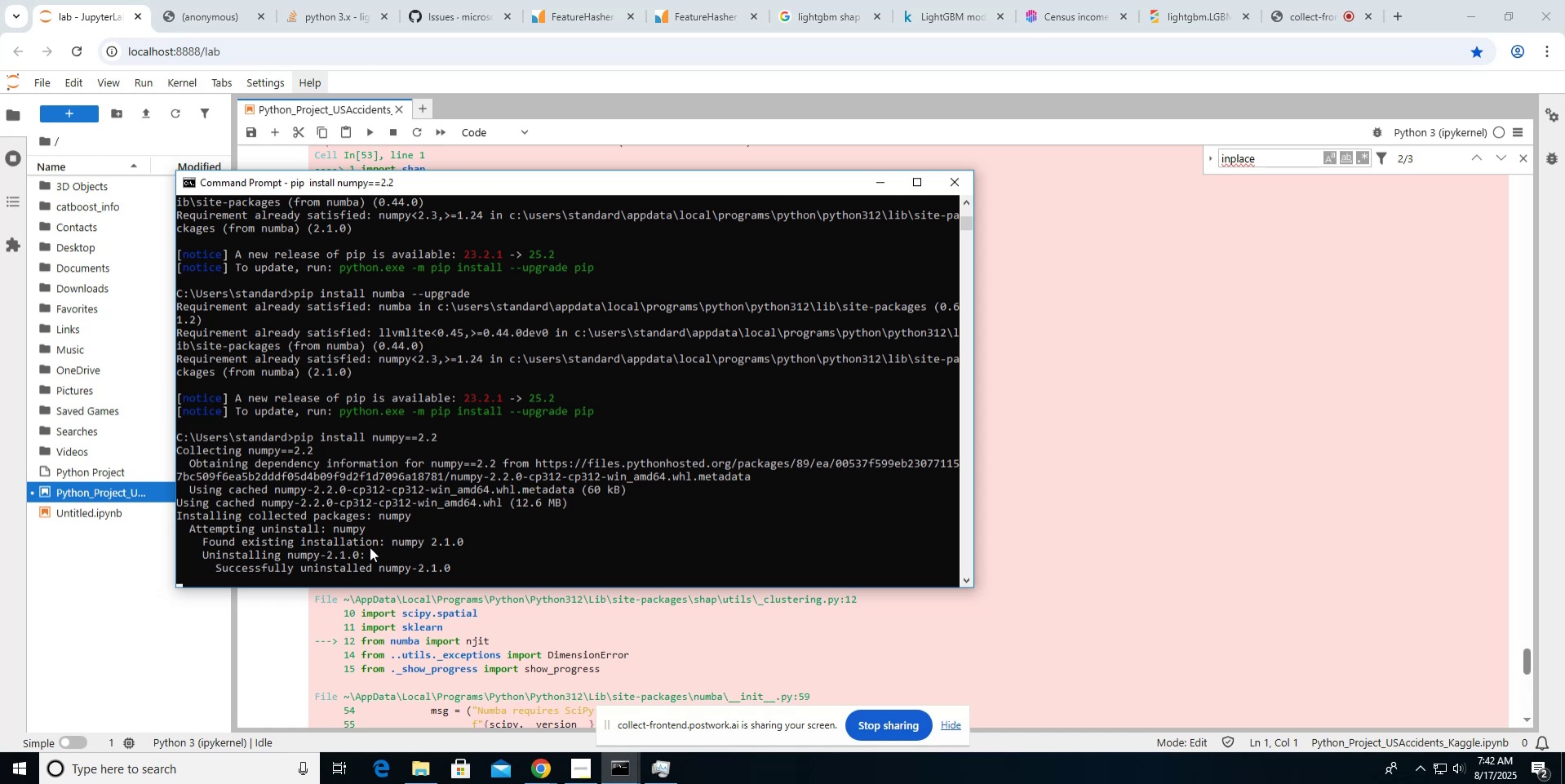 
wait(19.29)
 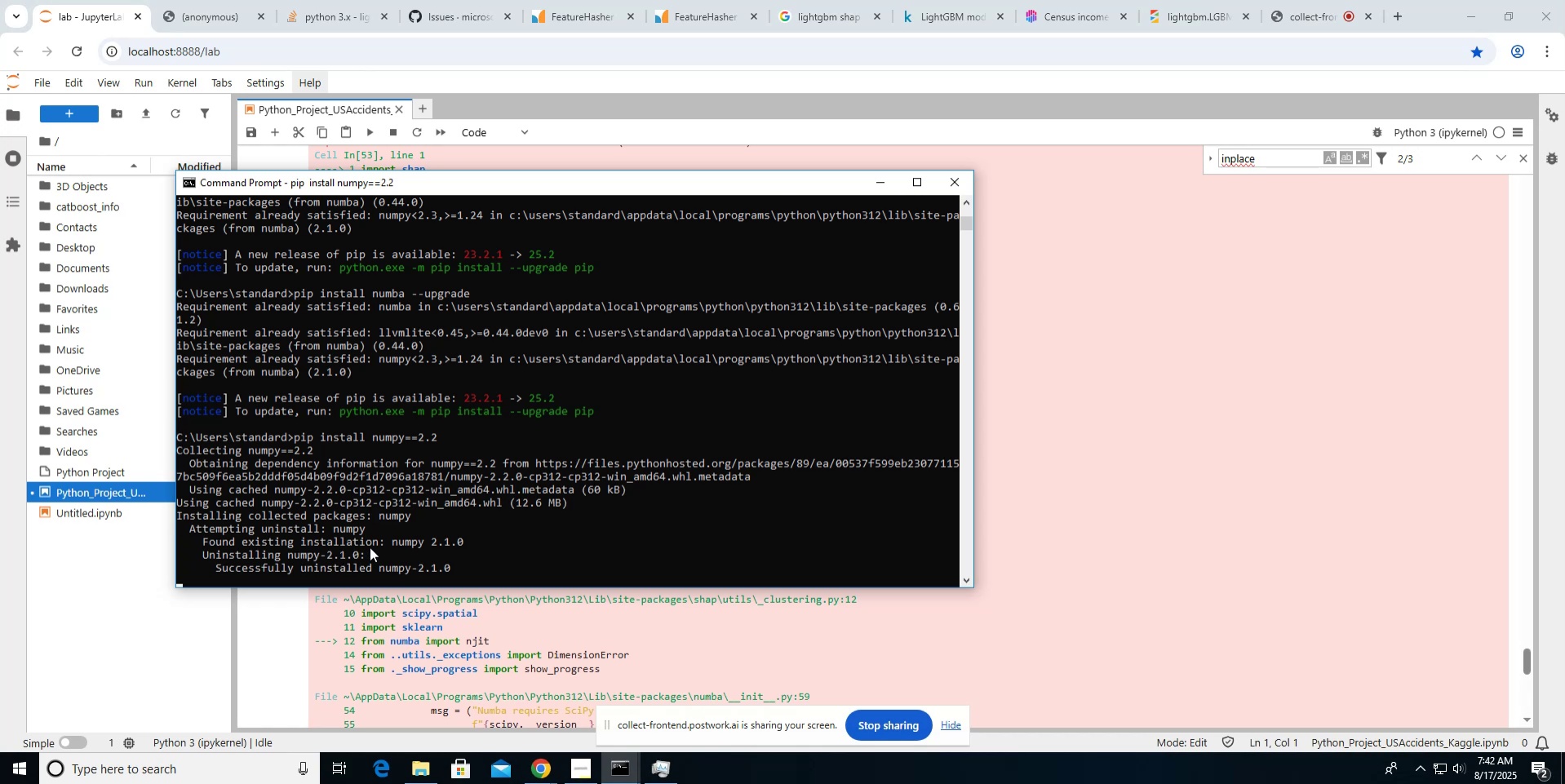 
key(Alt+AltLeft)
 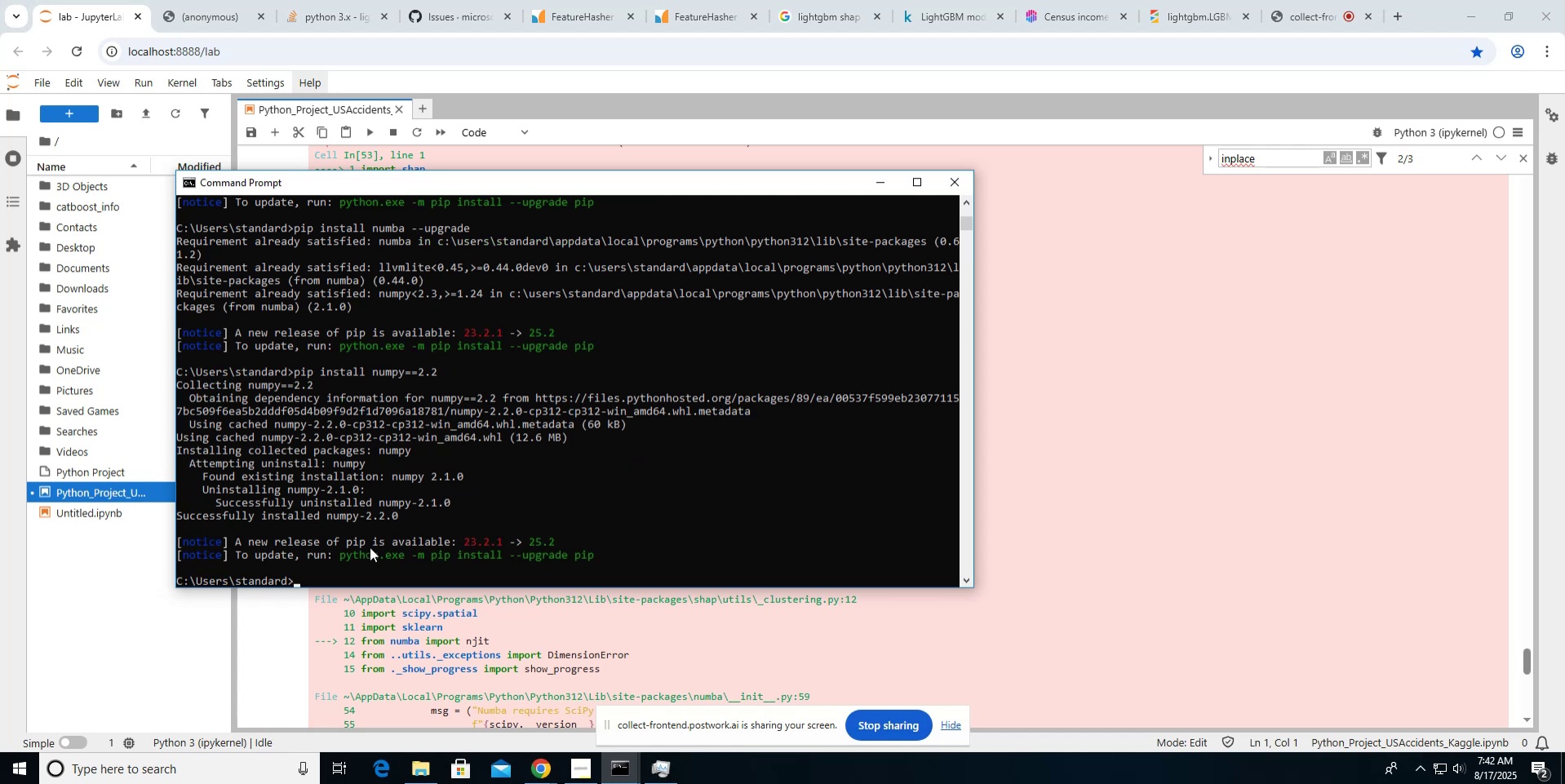 
key(Alt+Tab)
 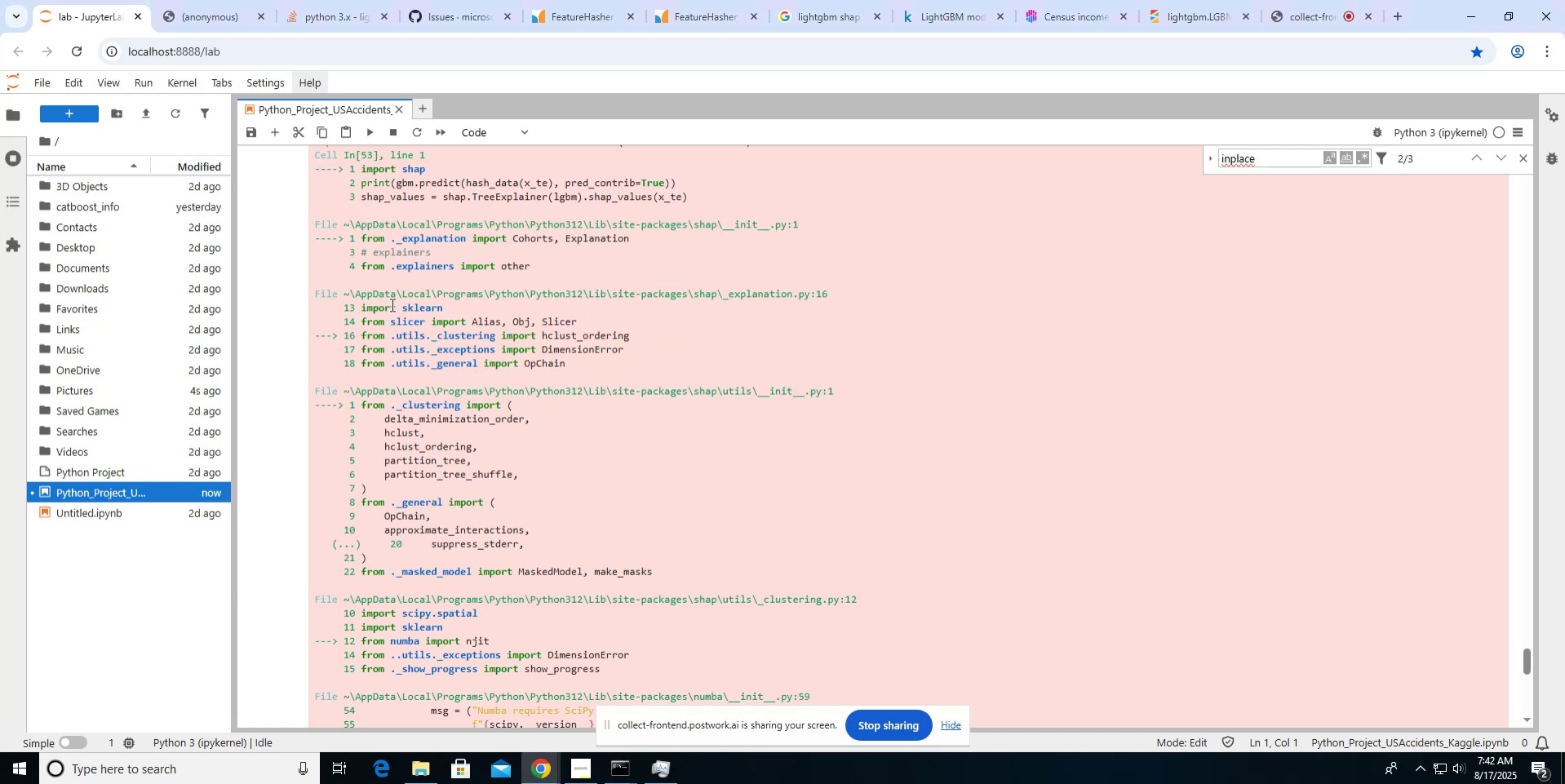 
left_click([397, 284])
 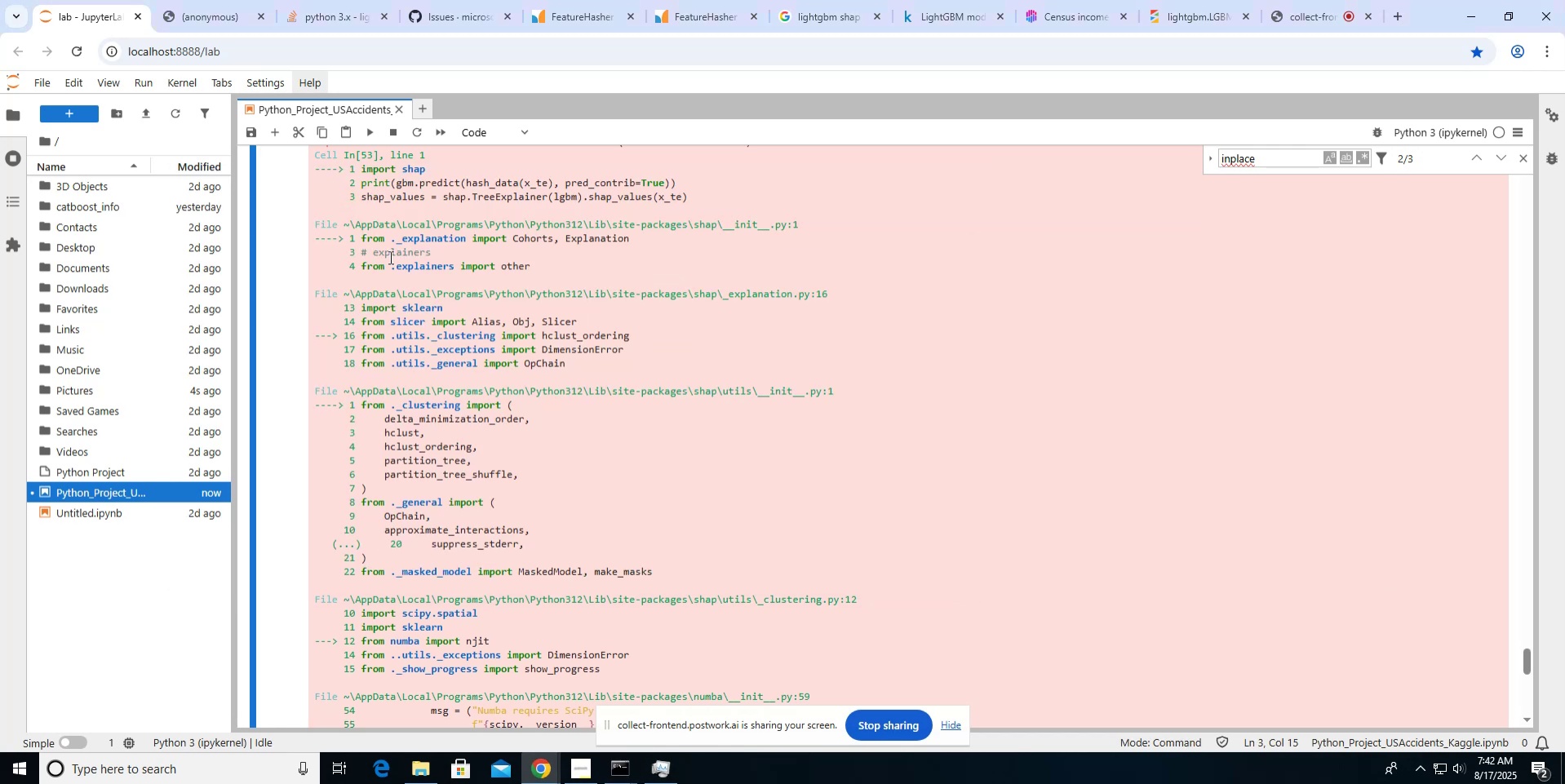 
key(Control+S)
 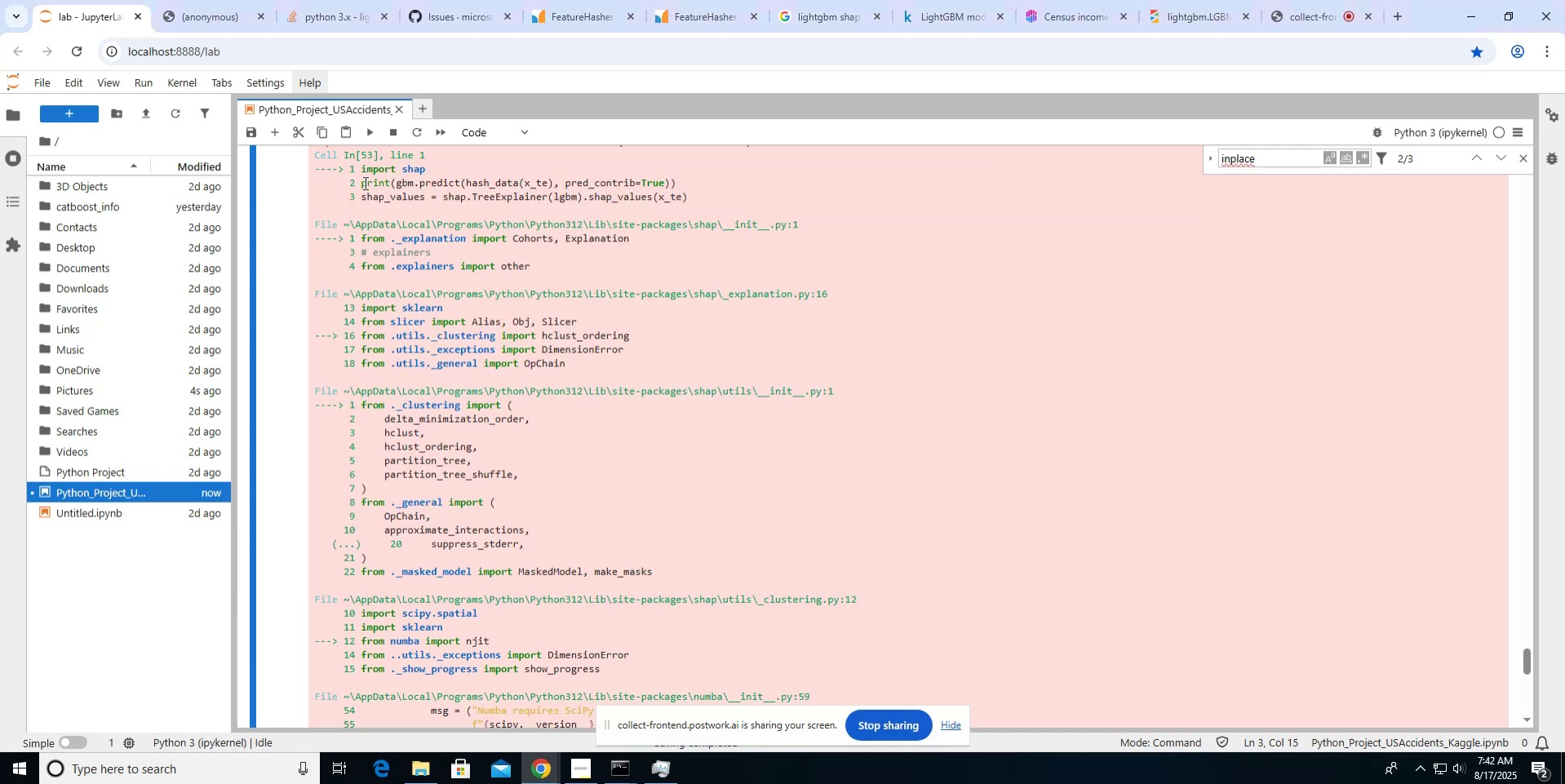 
key(Control+S)
 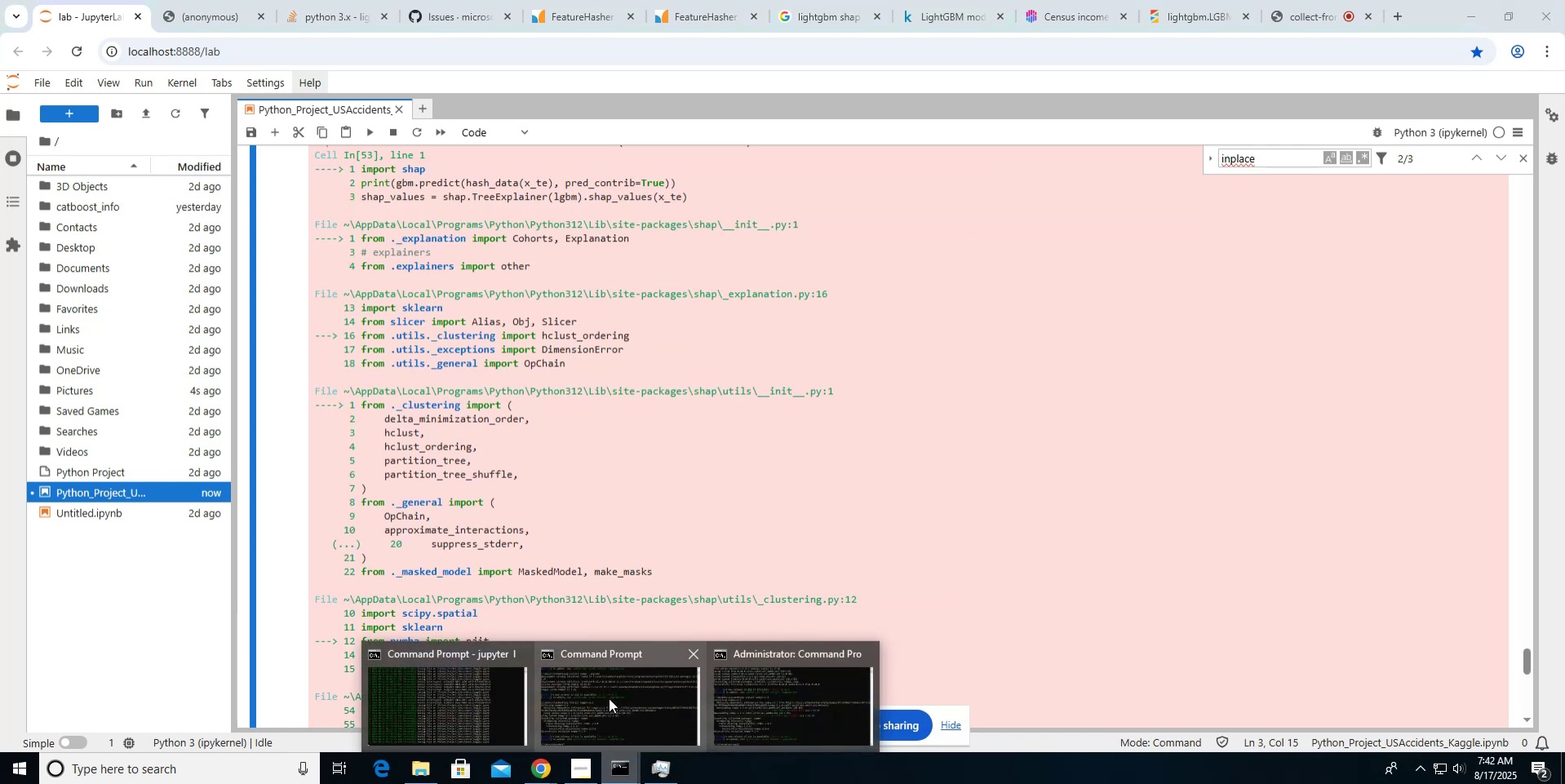 
left_click([498, 694])
 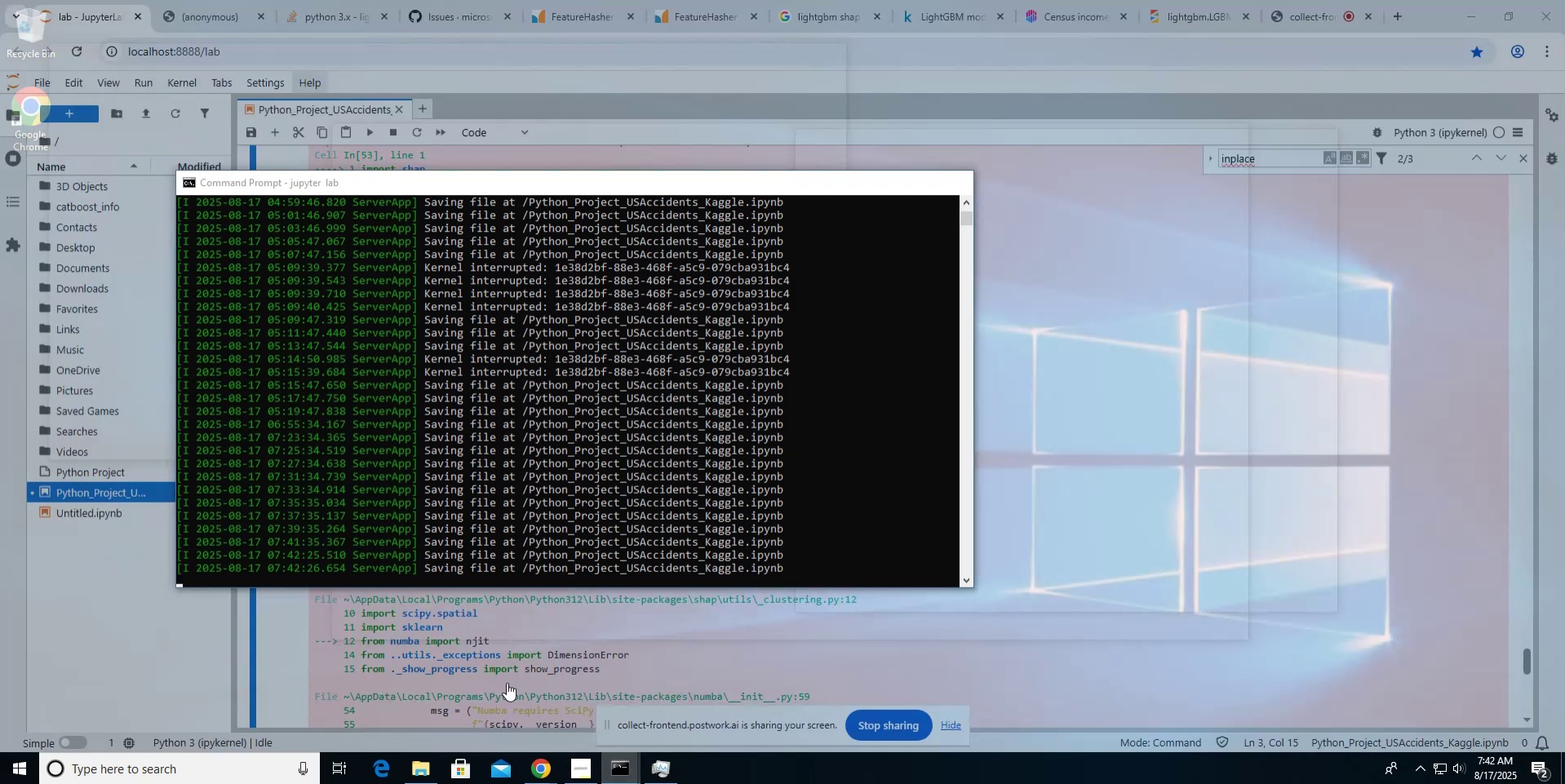 
key(Control+C)
 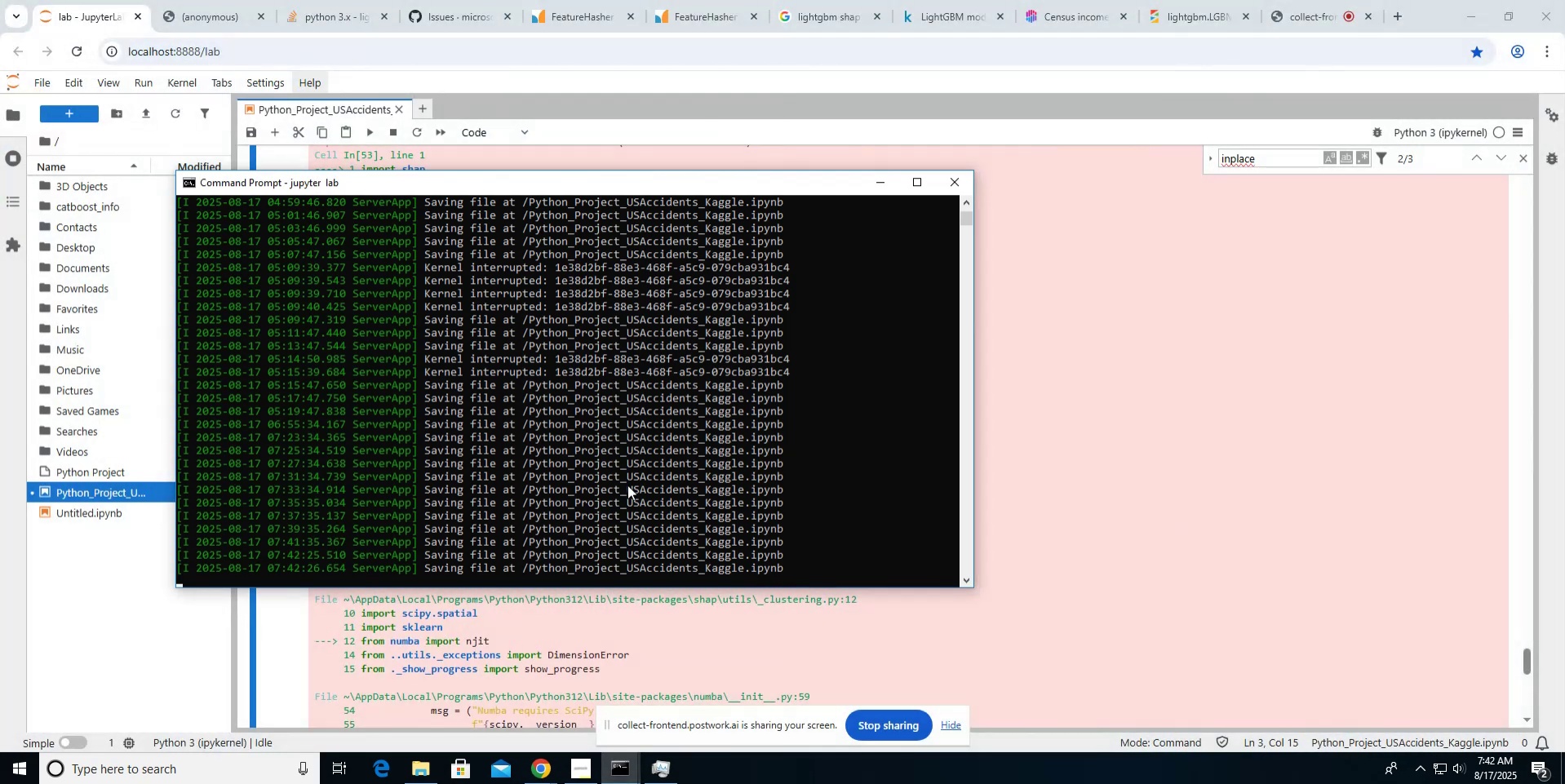 
left_click([627, 485])
 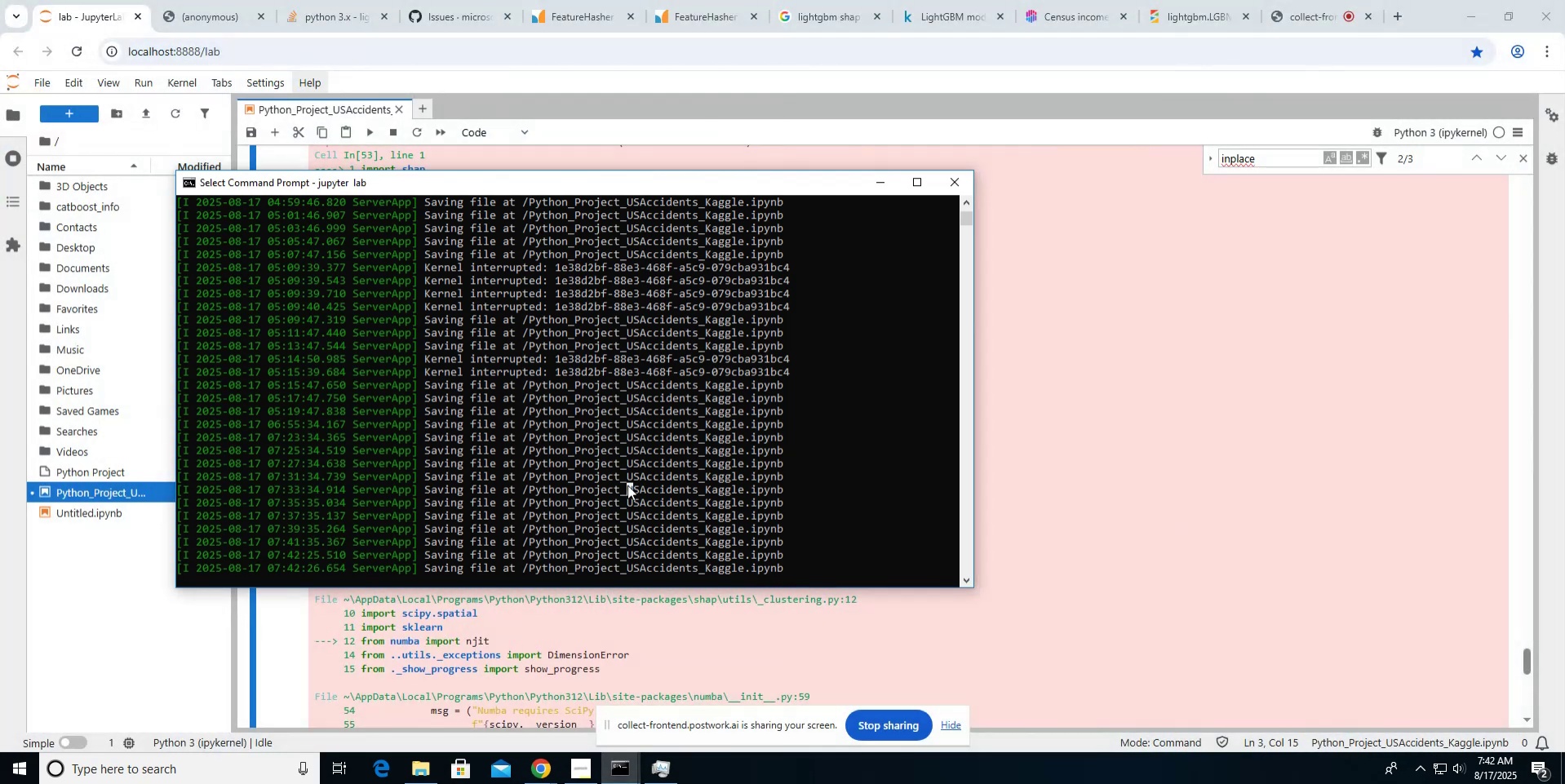 
key(Control+C)
 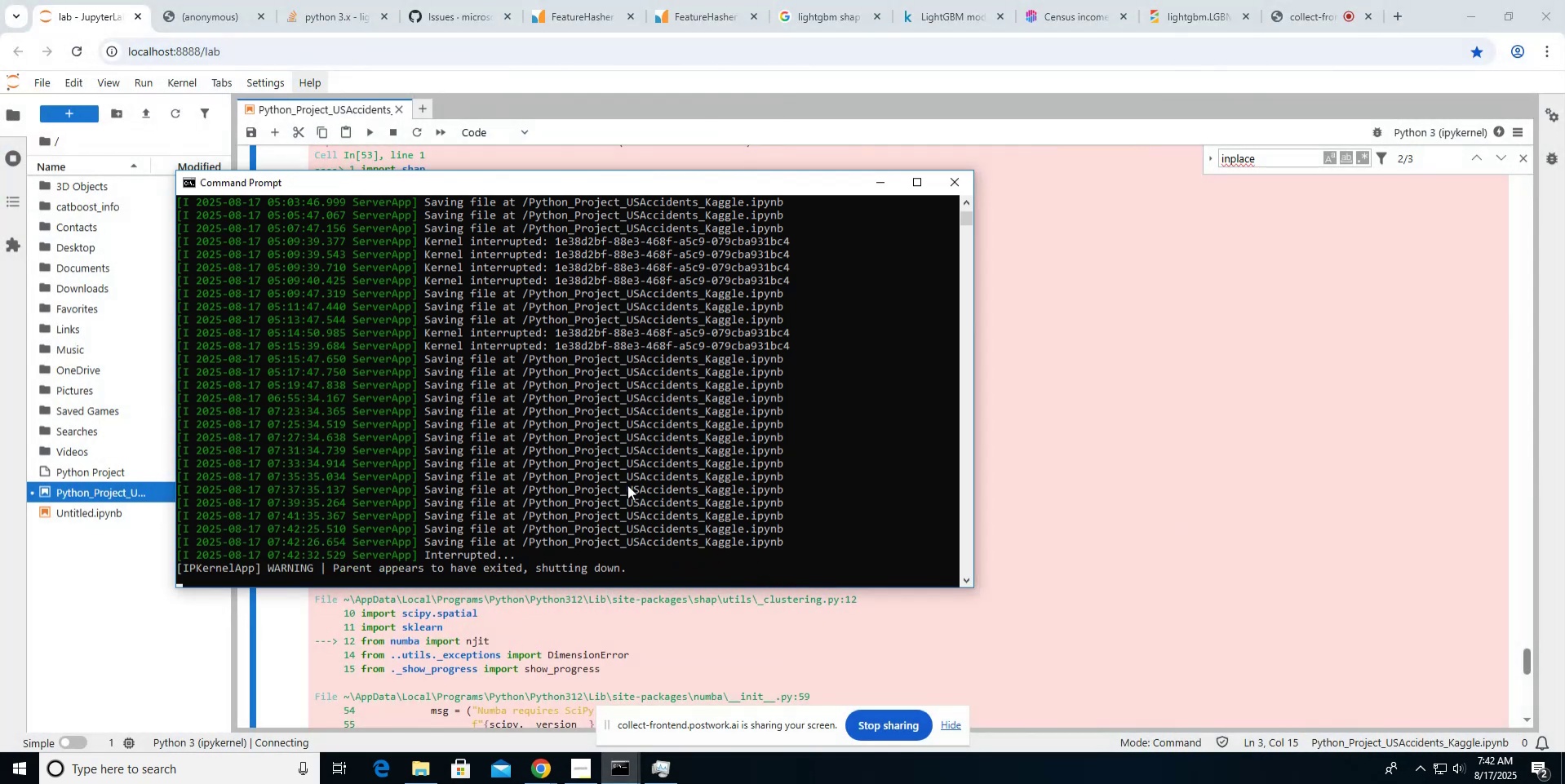 
key(ArrowUp)
 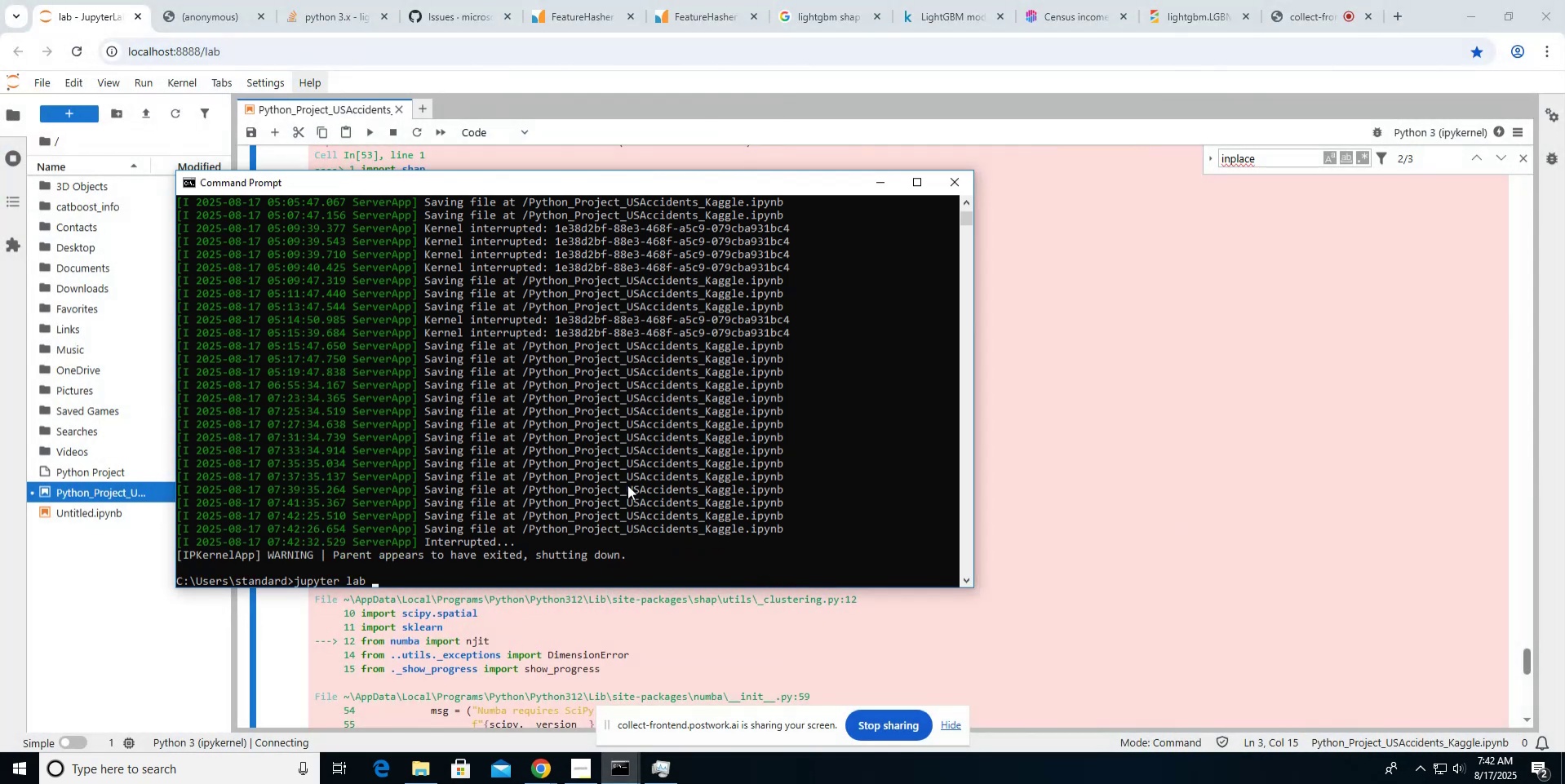 
key(Enter)
 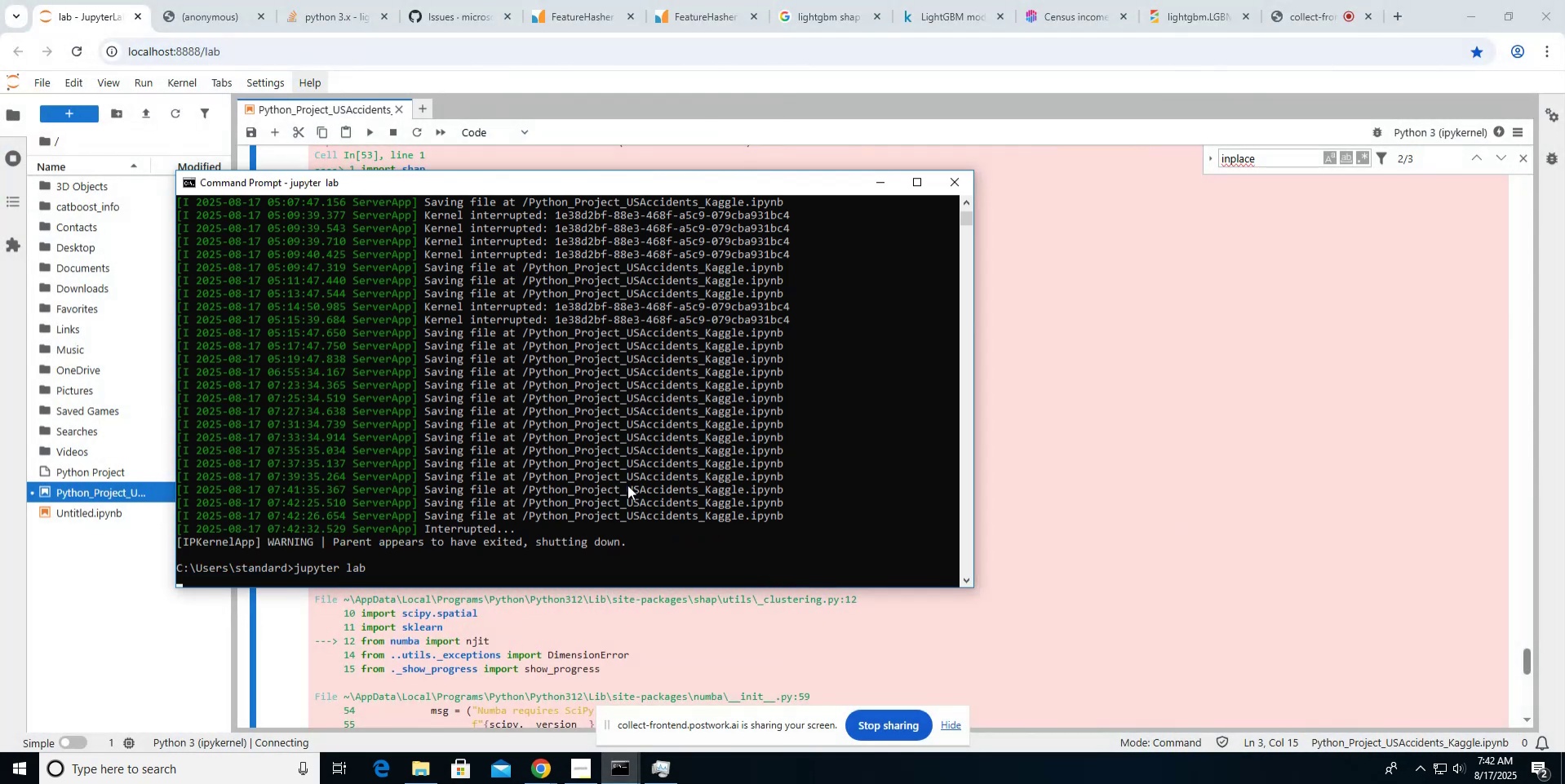 
wait(5.32)
 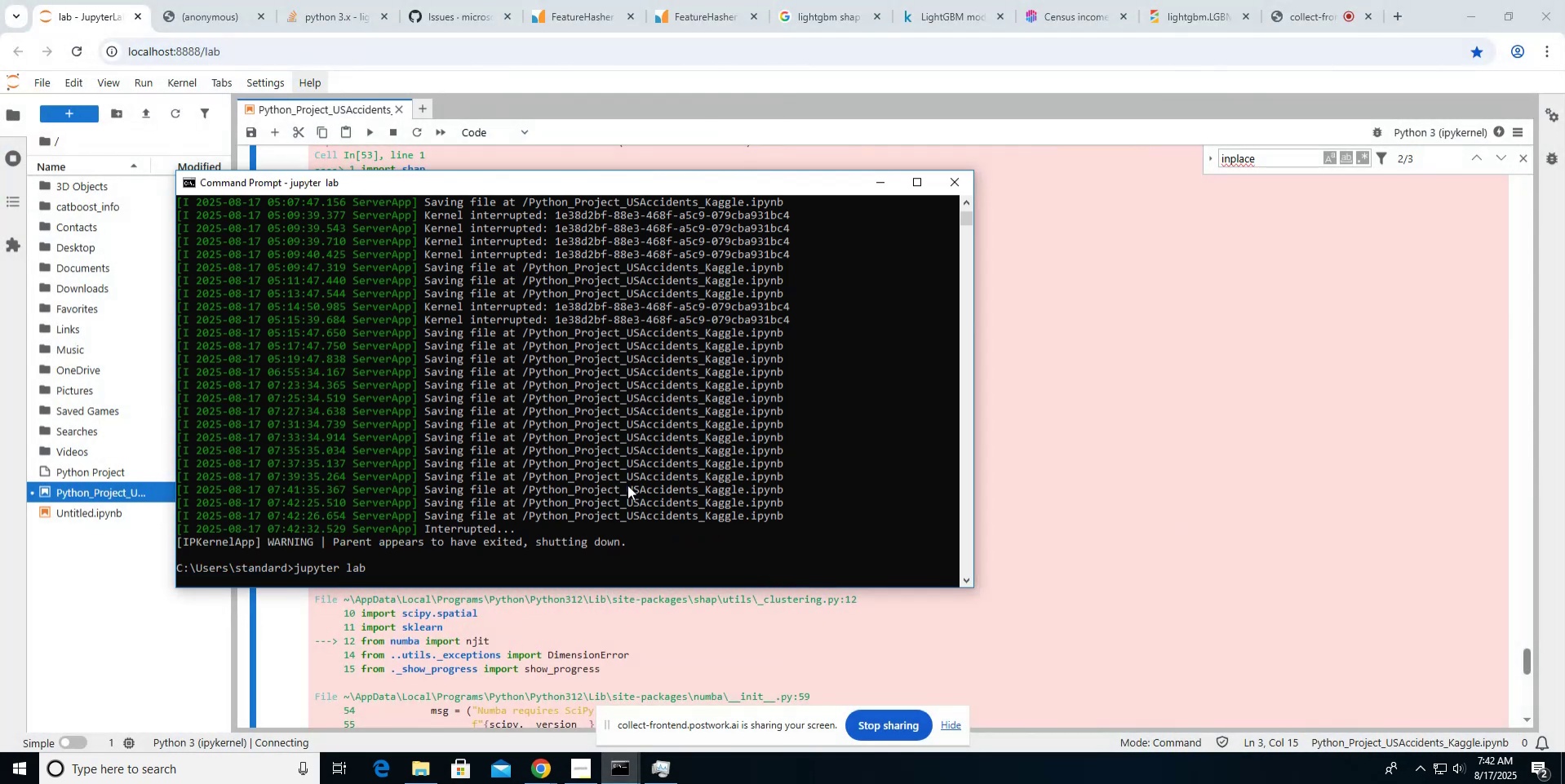 
key(Alt+AltLeft)
 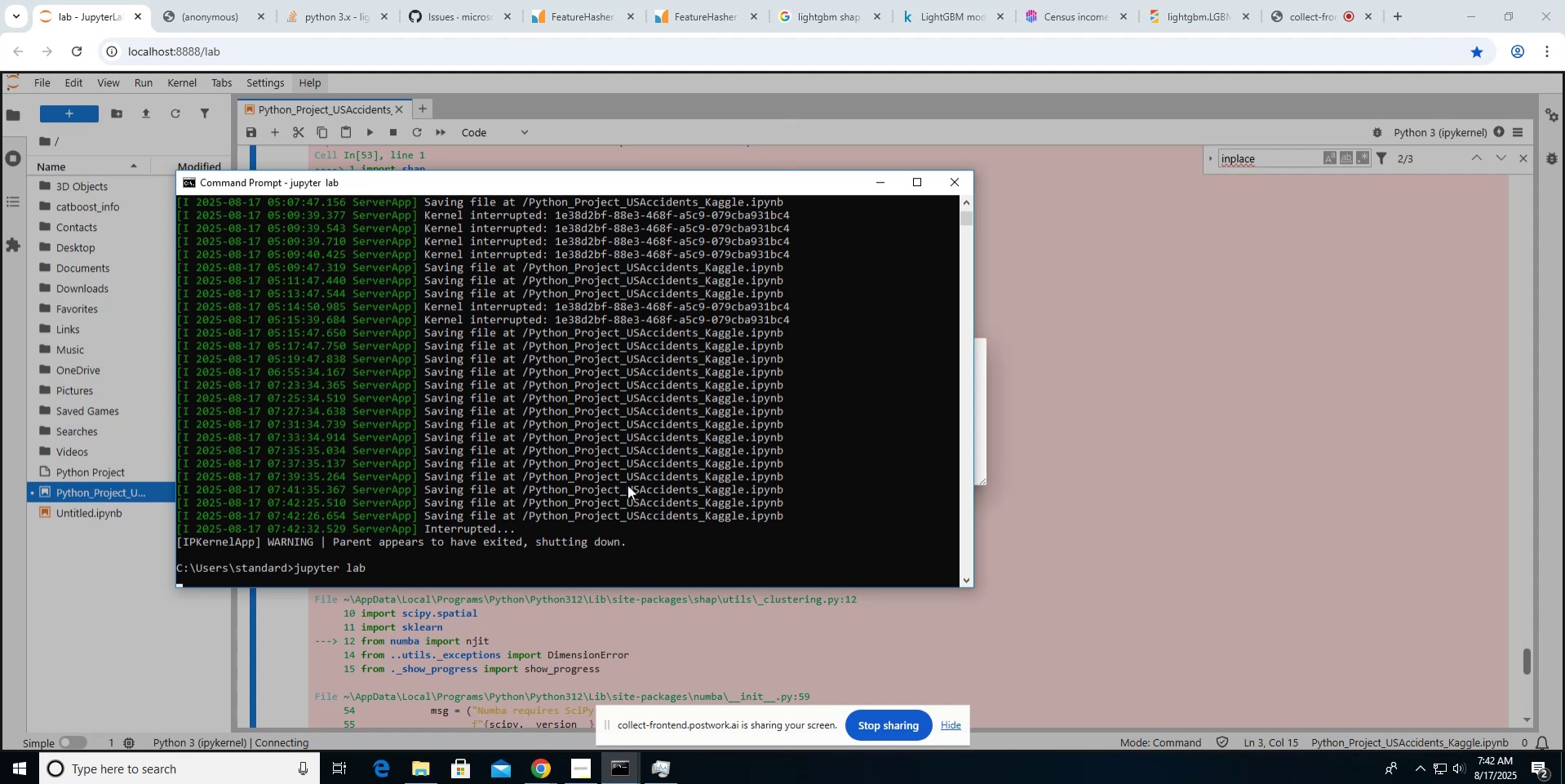 
key(Alt+Tab)
 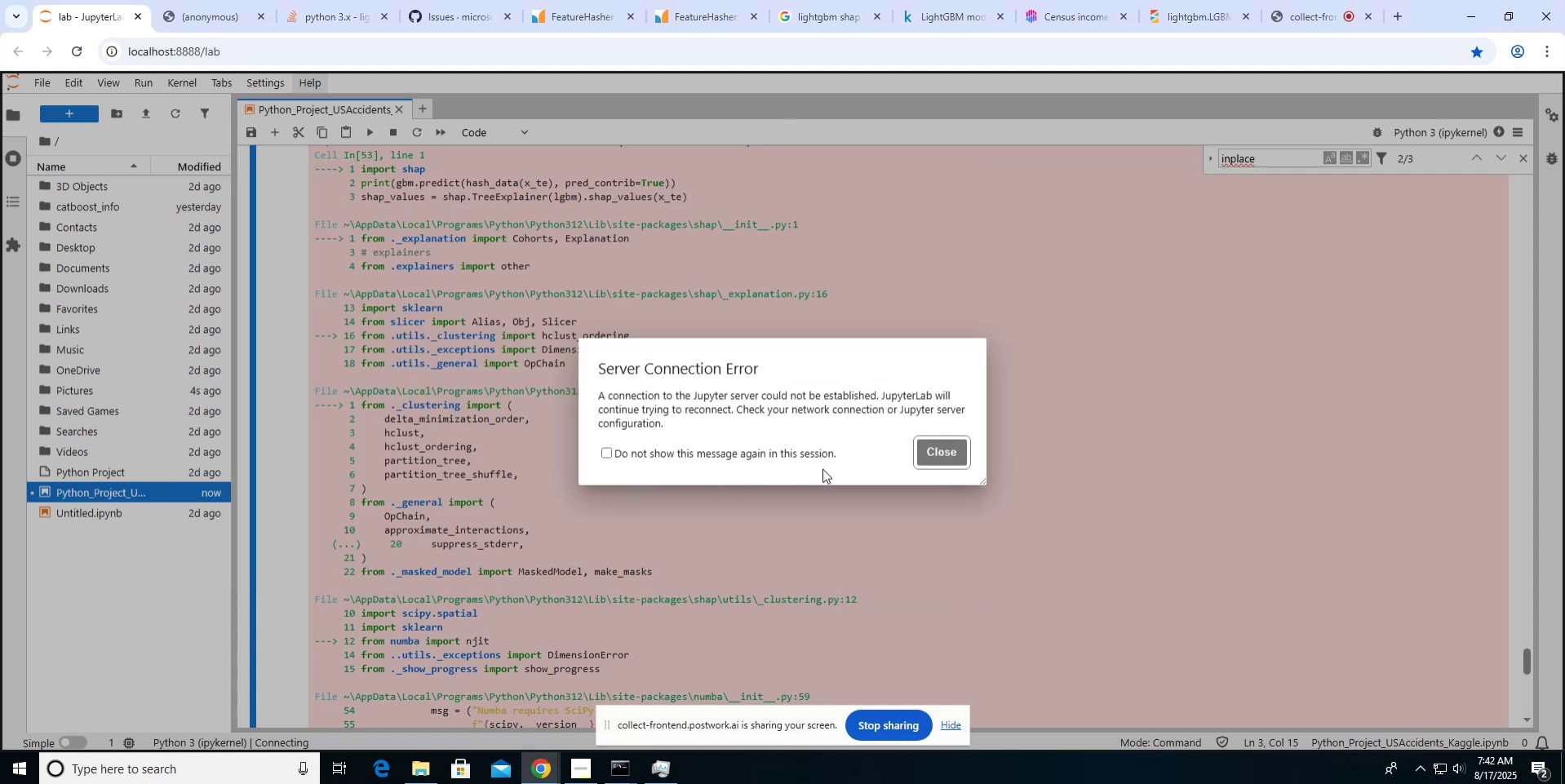 
wait(8.16)
 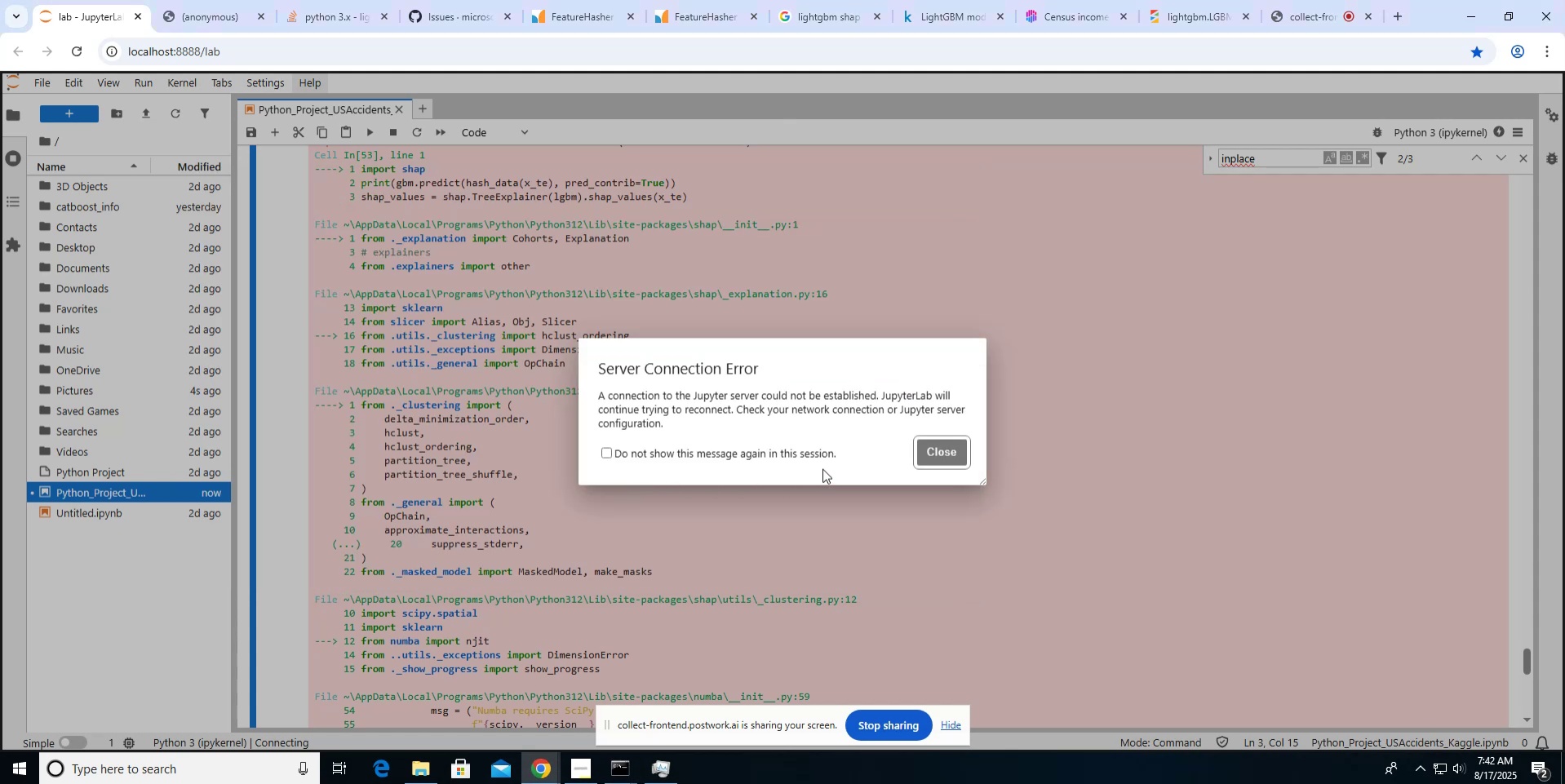 
left_click([107, 20])
 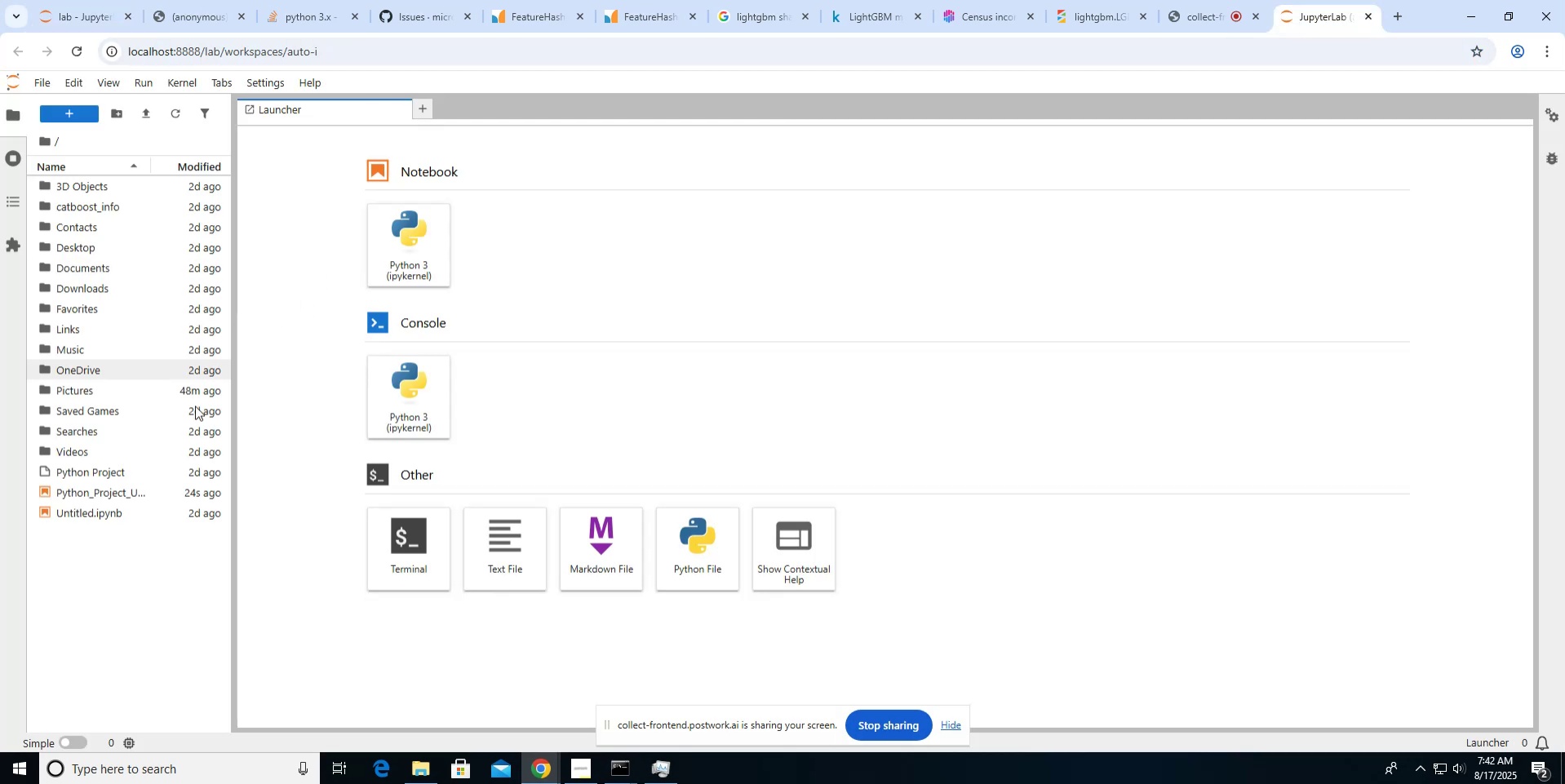 
wait(6.73)
 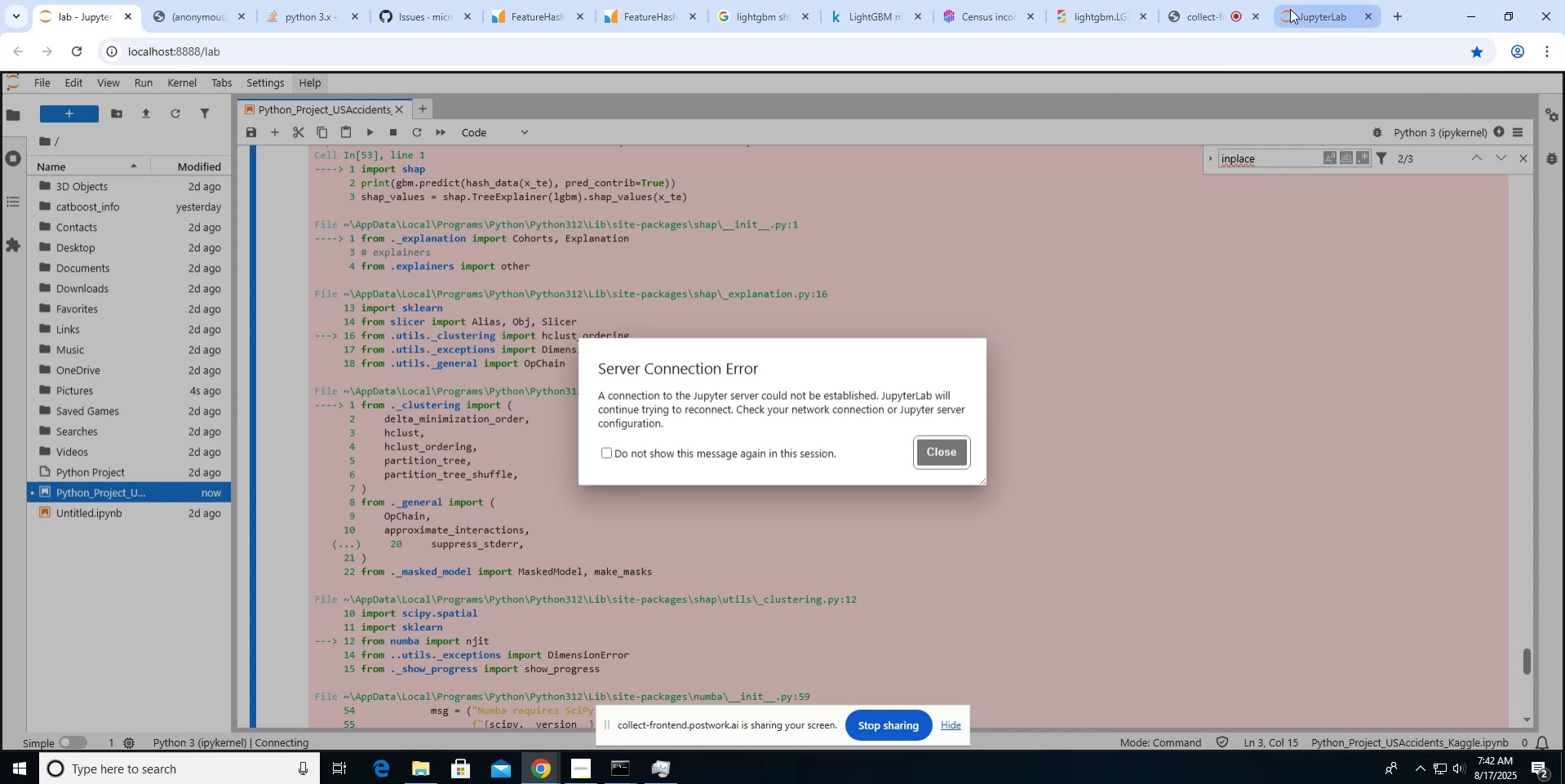 
left_click([109, 508])
 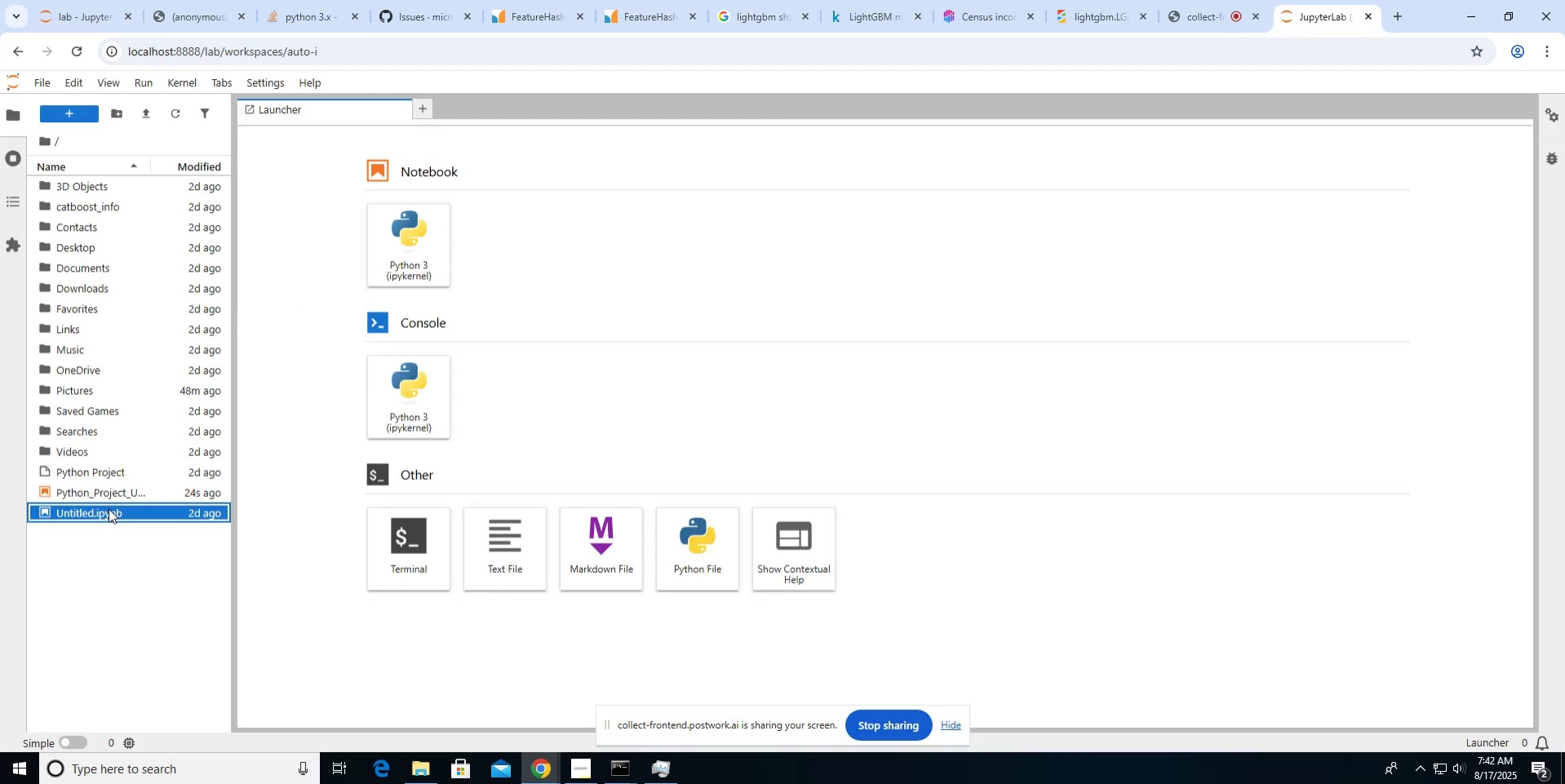 
double_click([109, 508])
 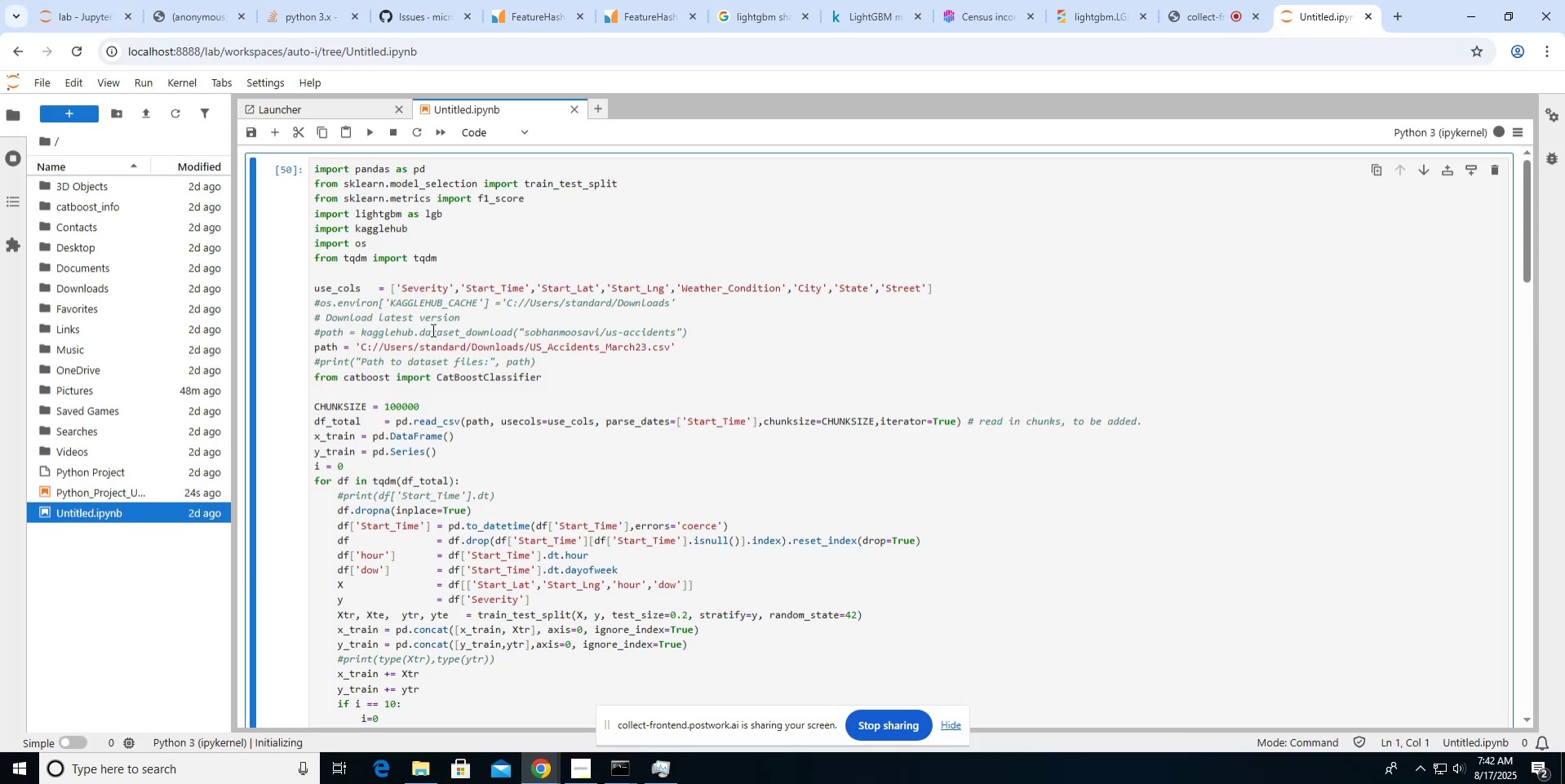 
scroll: coordinate [684, 360], scroll_direction: down, amount: 36.0
 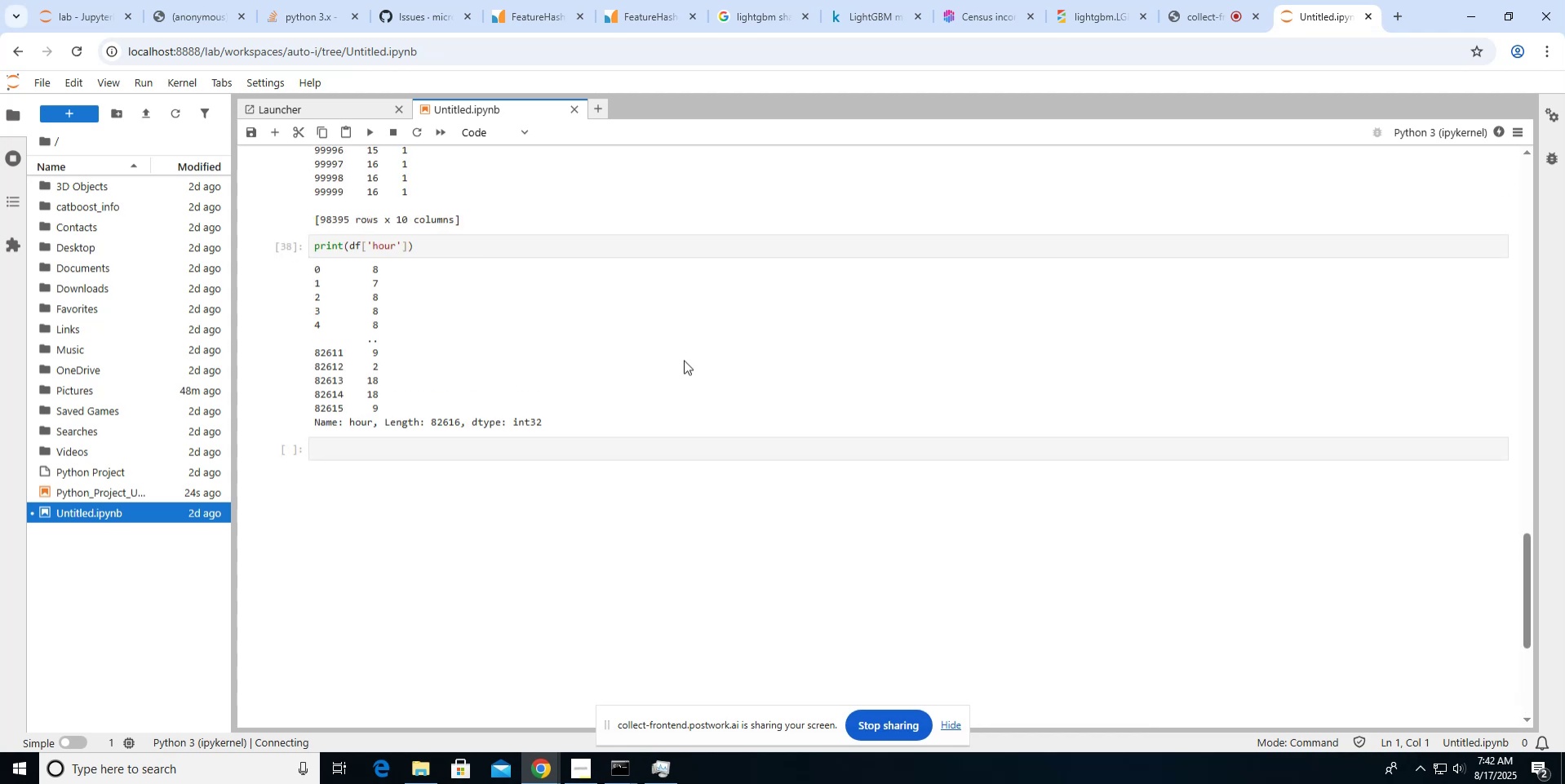 
scroll: coordinate [684, 360], scroll_direction: up, amount: 8.0
 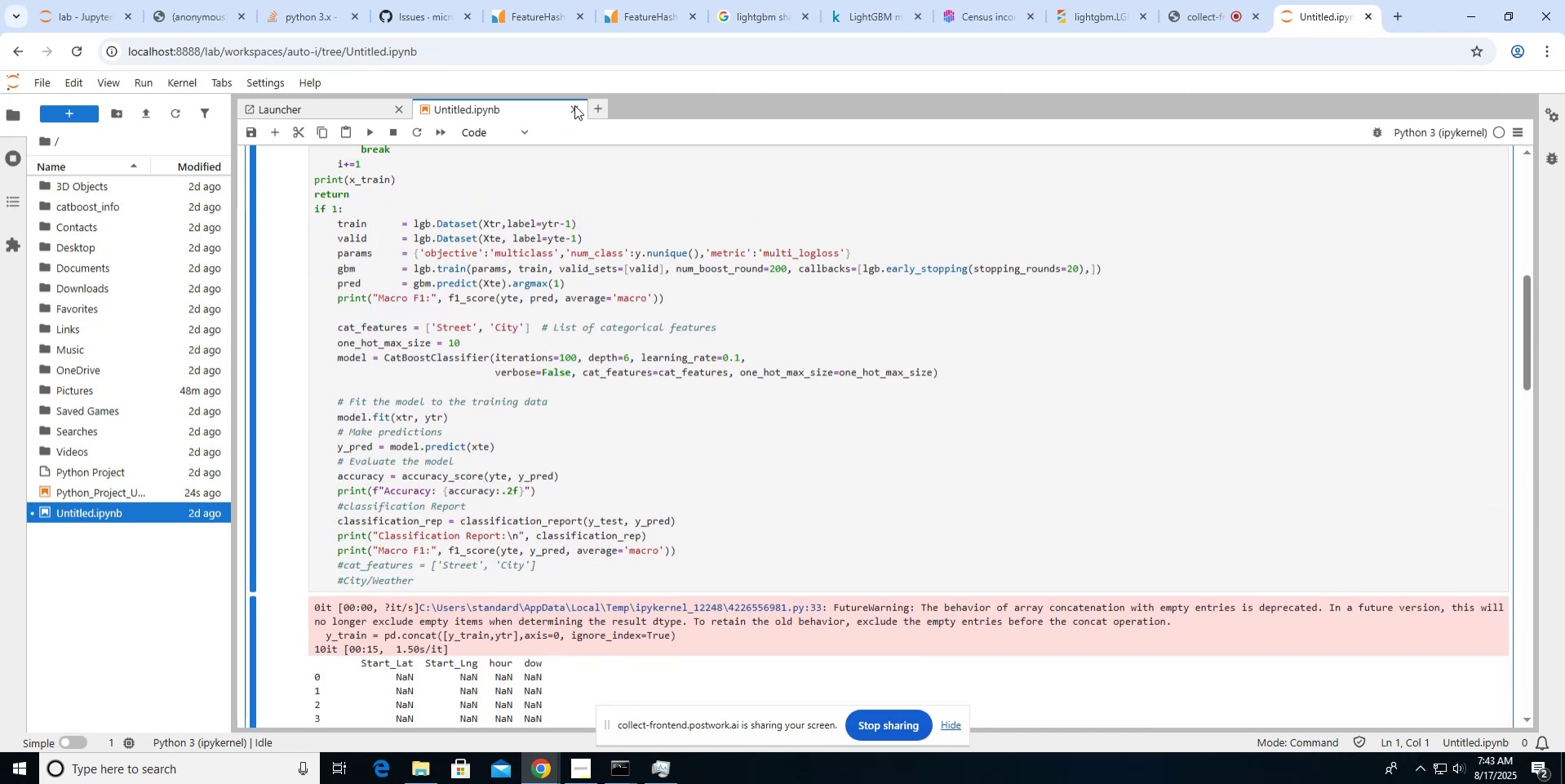 
left_click([576, 104])
 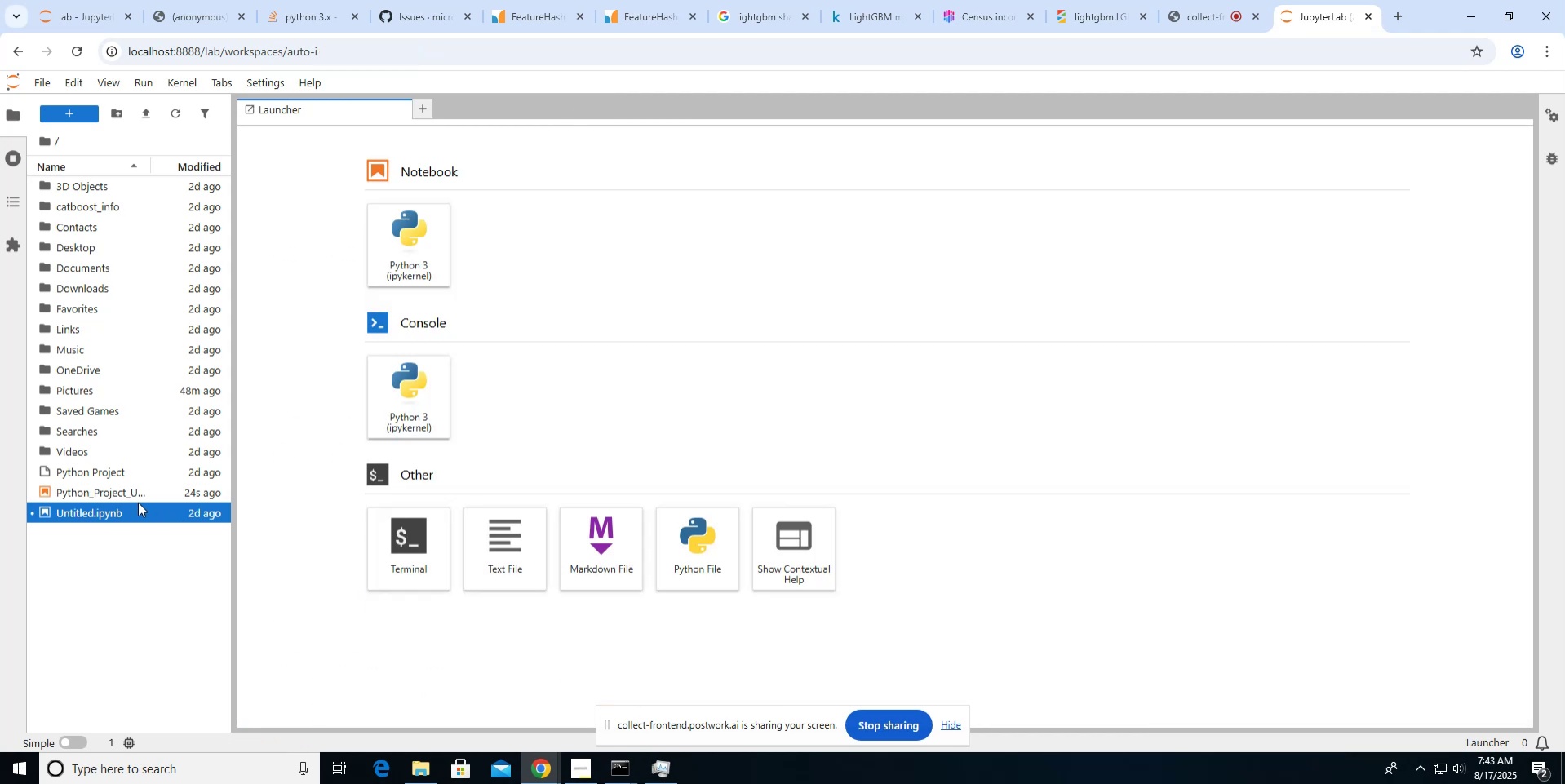 
double_click([138, 498])
 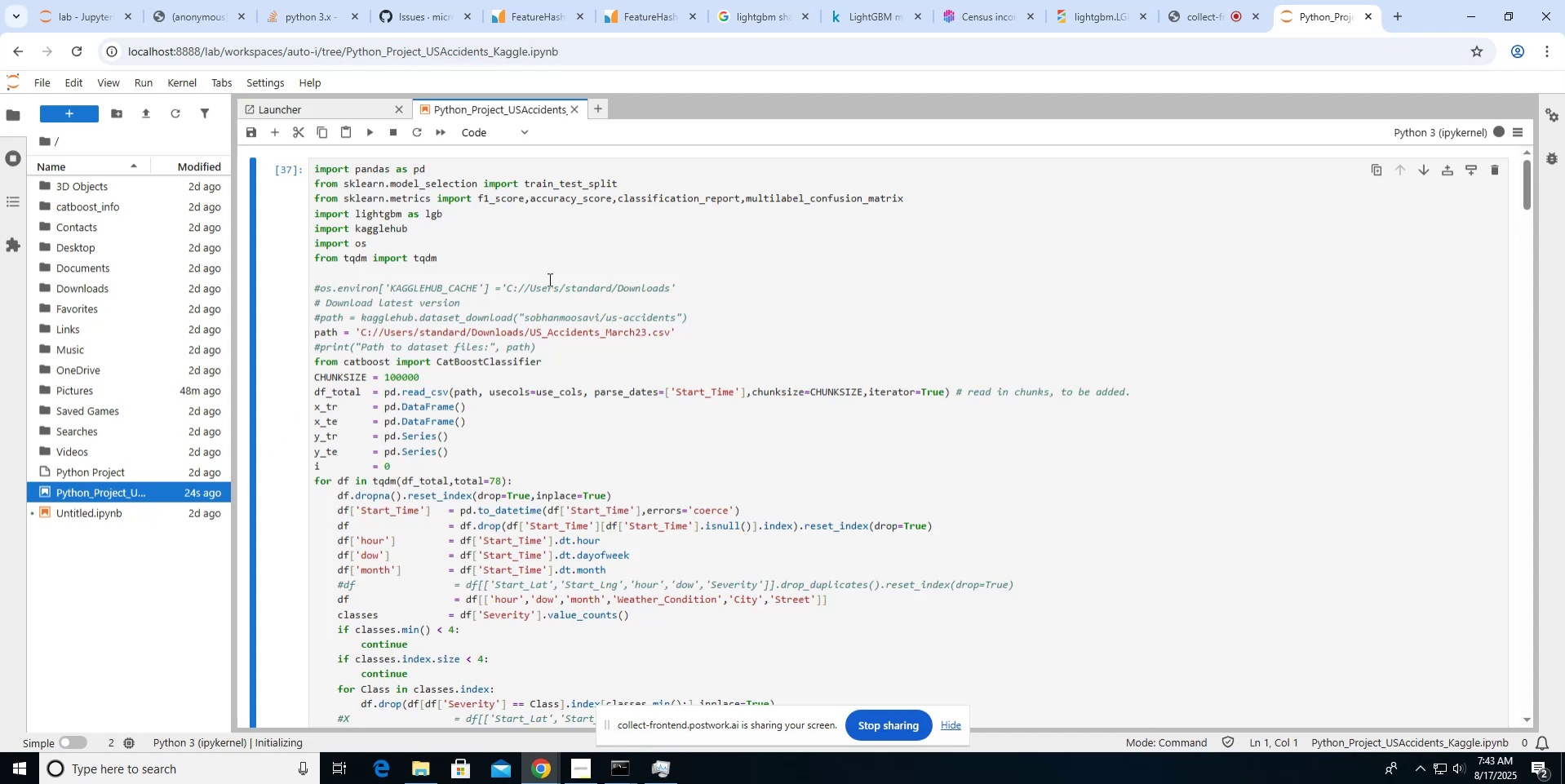 
scroll: coordinate [548, 279], scroll_direction: down, amount: 96.0
 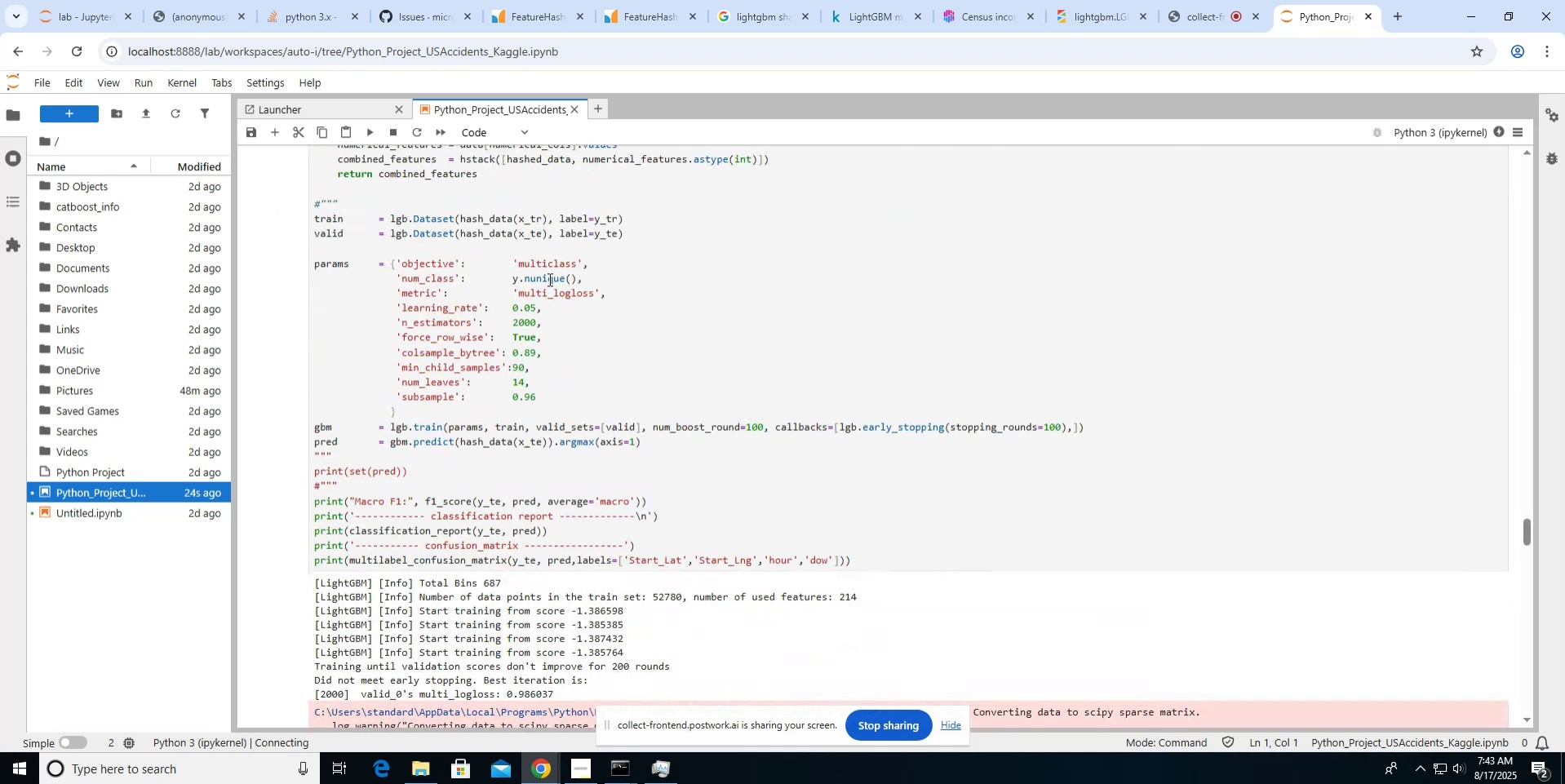 
scroll: coordinate [548, 279], scroll_direction: up, amount: 10.0
 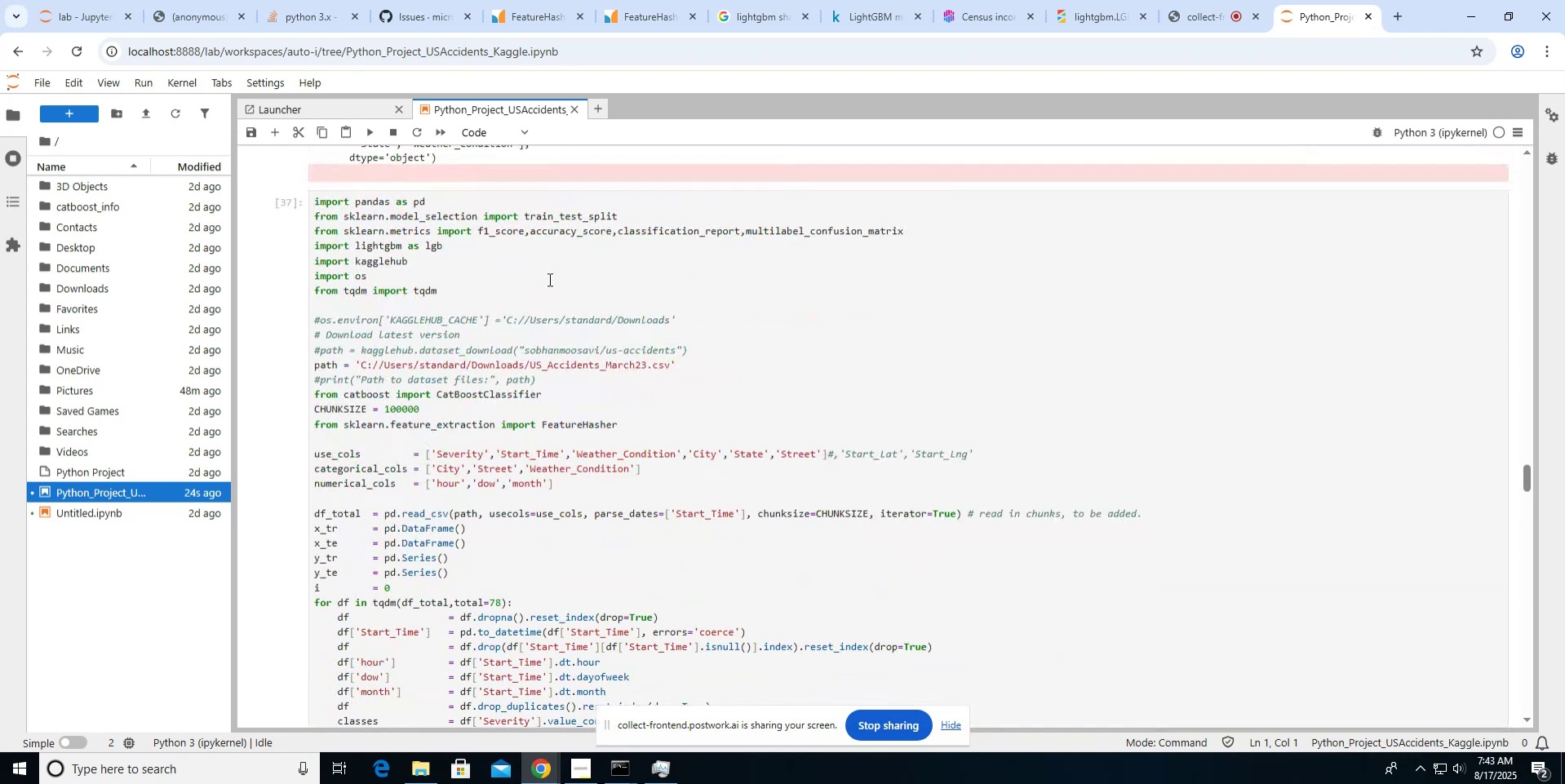 
scroll: coordinate [548, 279], scroll_direction: down, amount: 5.0
 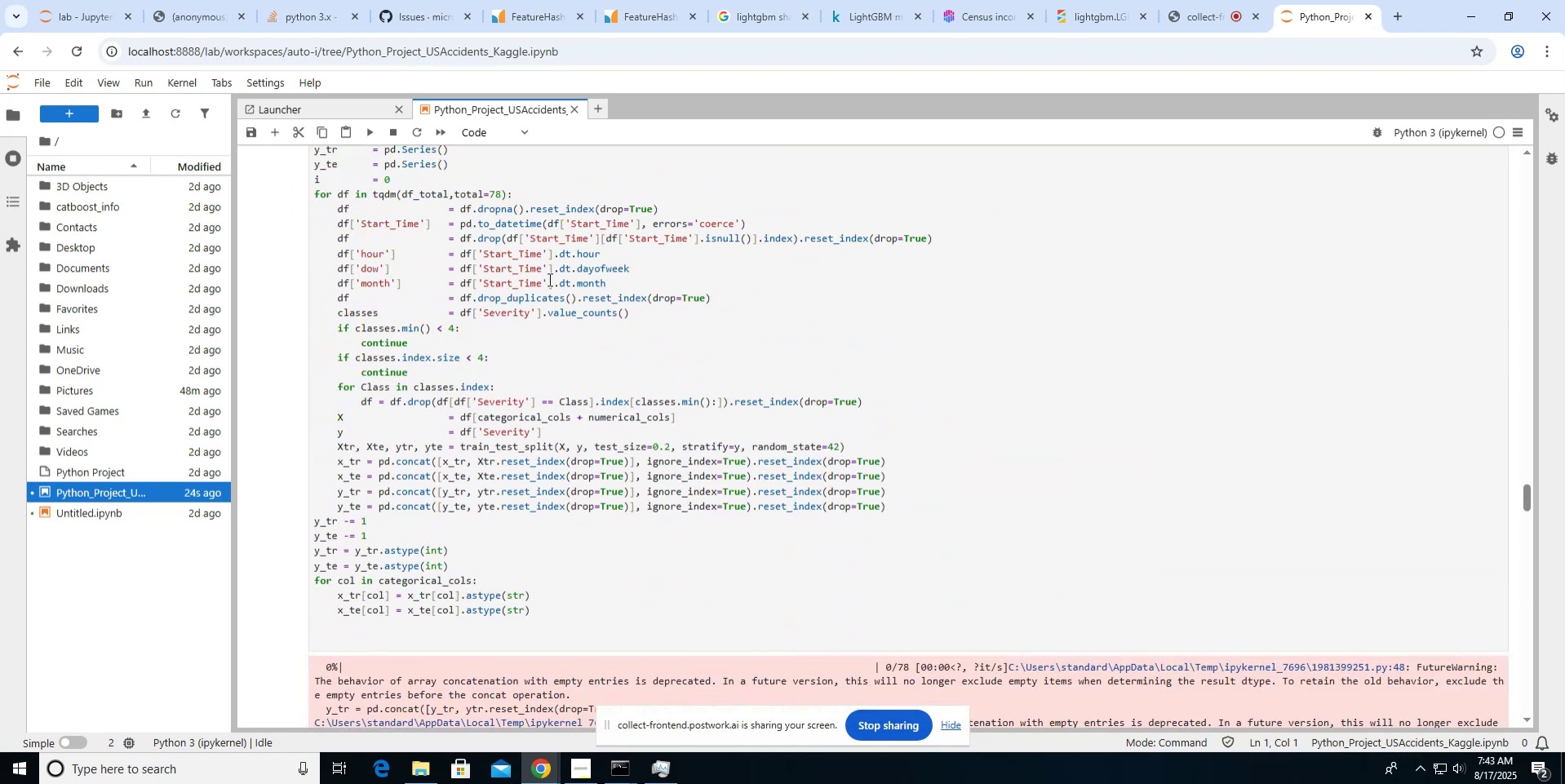 
left_click([548, 279])
 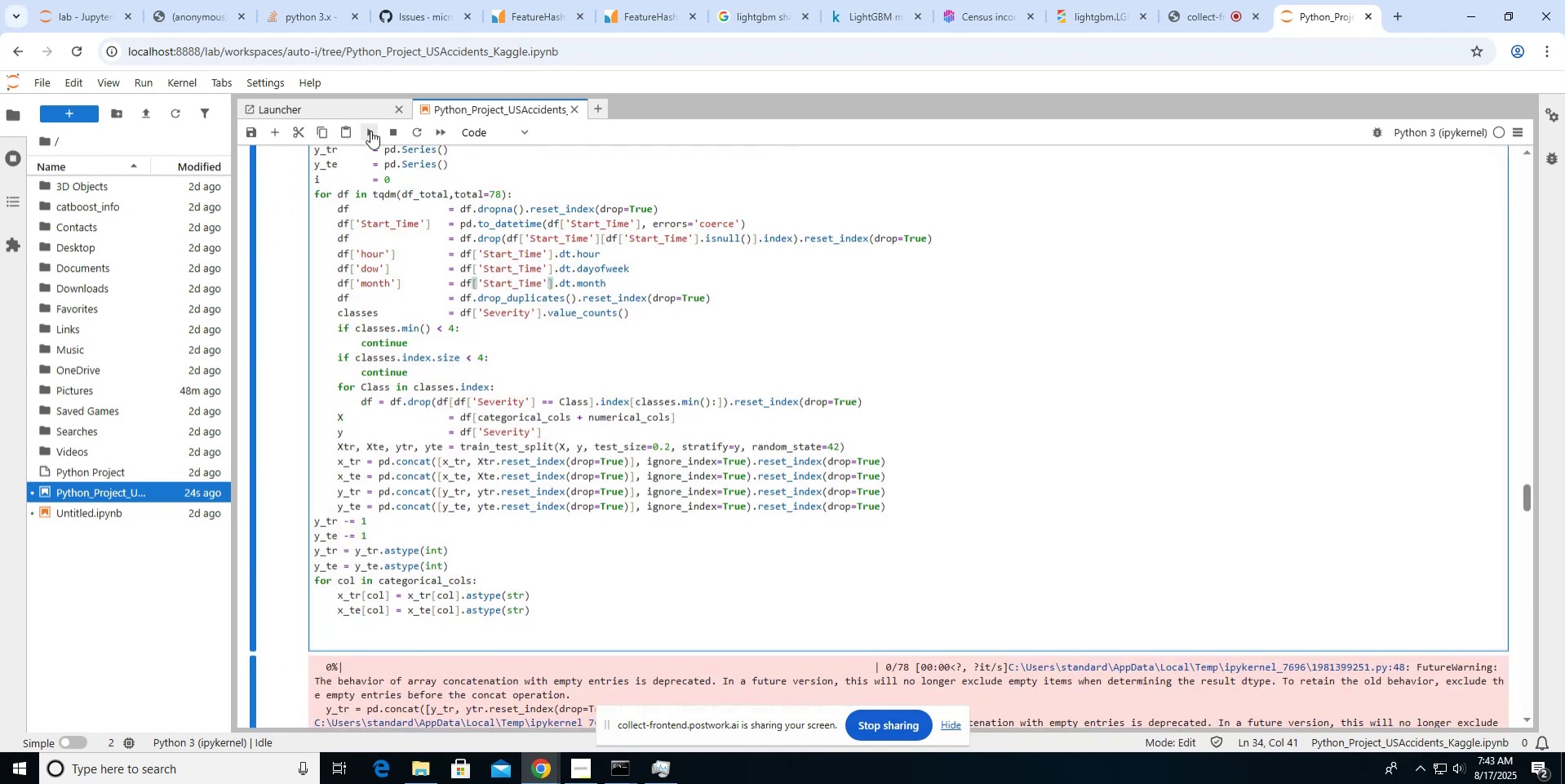 
left_click([369, 131])
 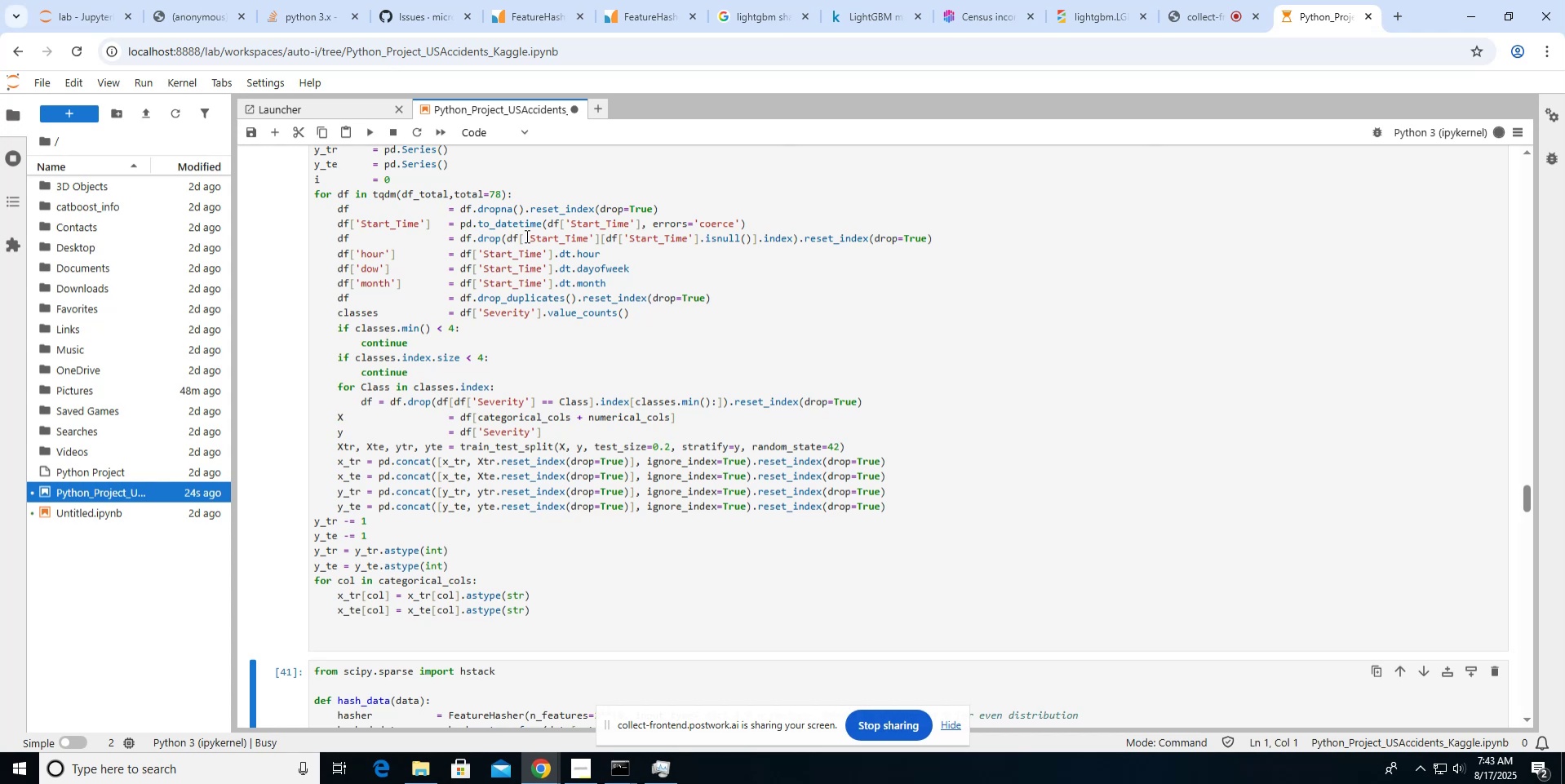 
wait(6.77)
 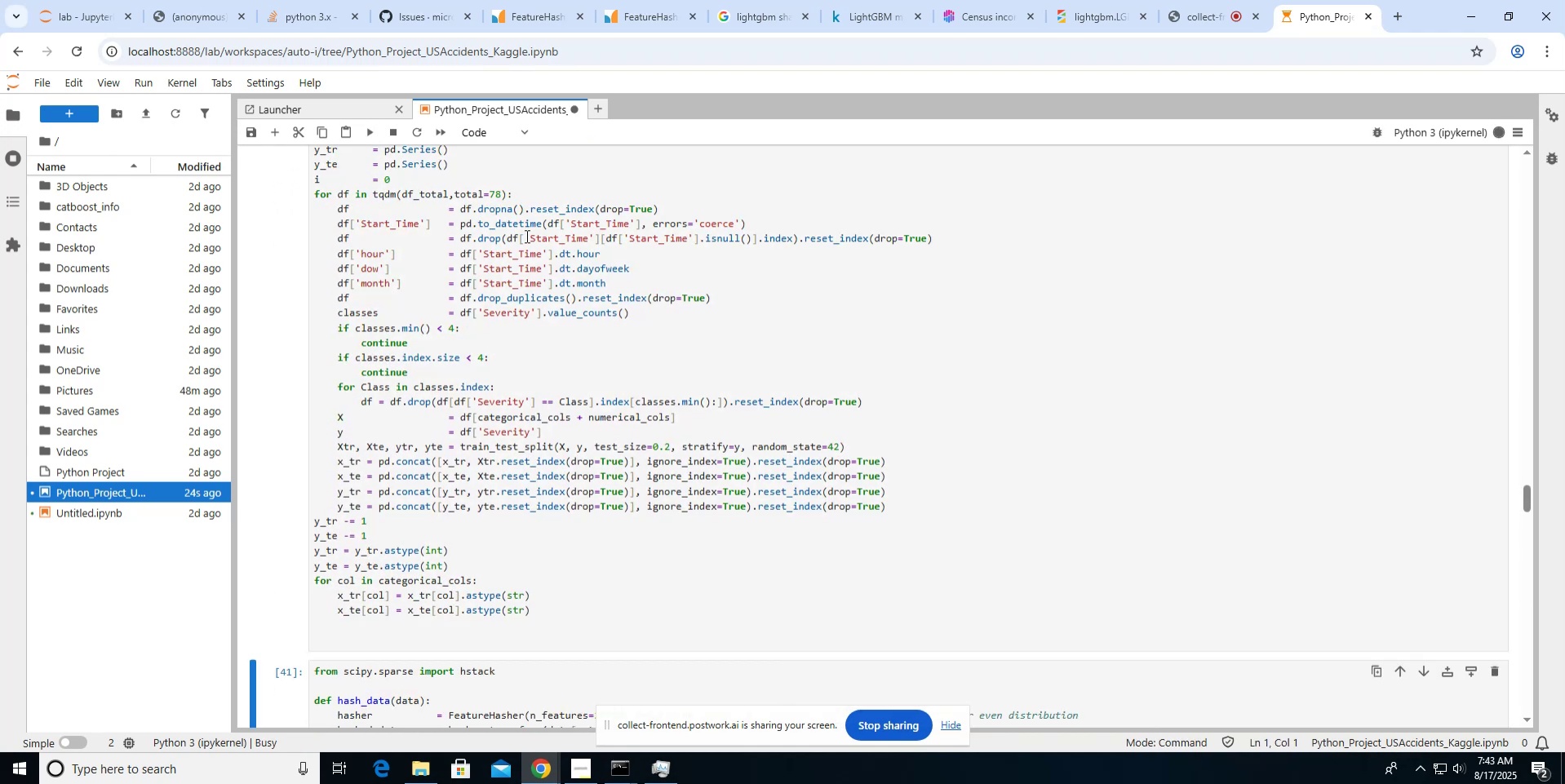 
scroll: coordinate [525, 236], scroll_direction: down, amount: 4.0
 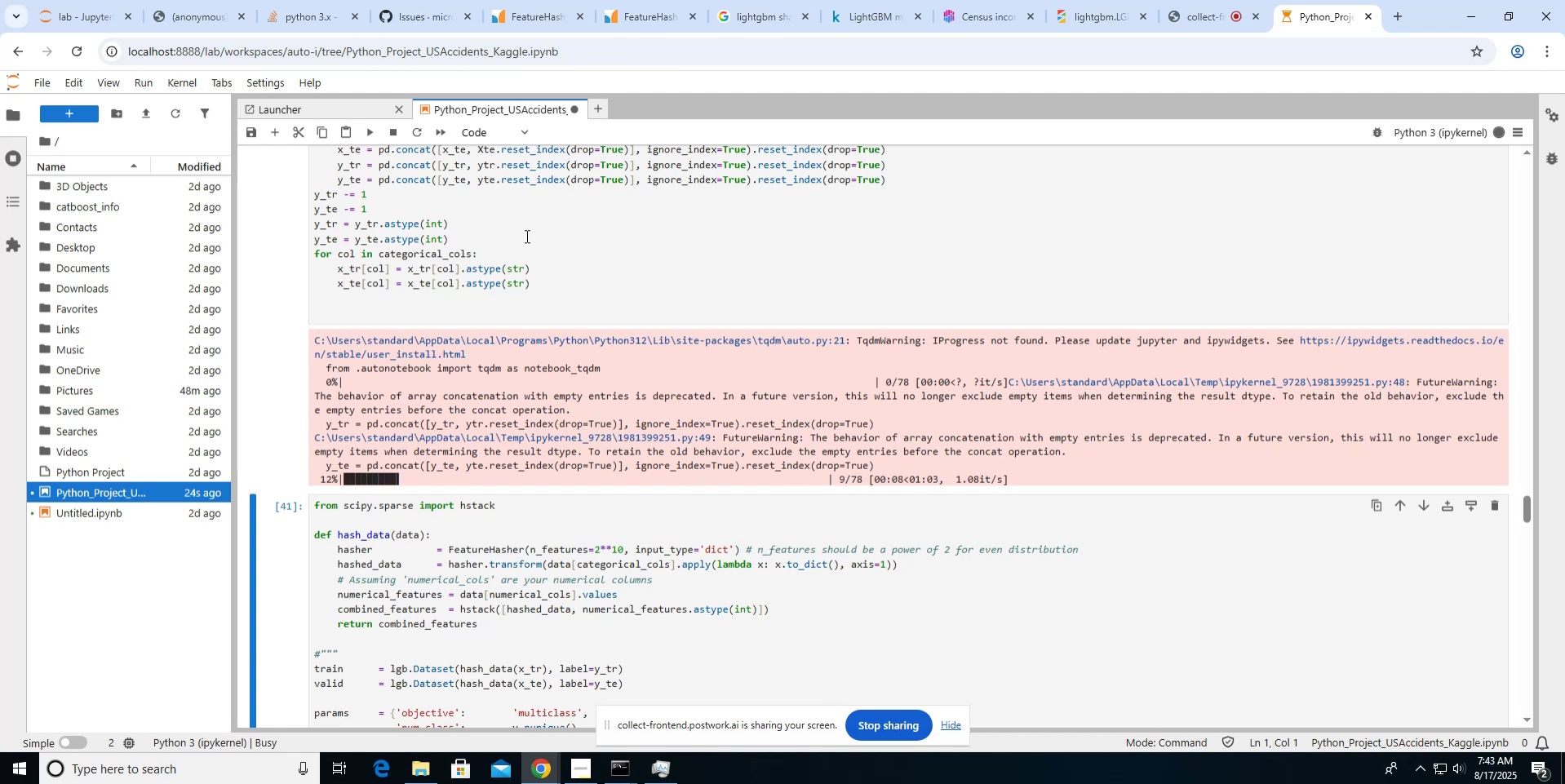 
wait(12.98)
 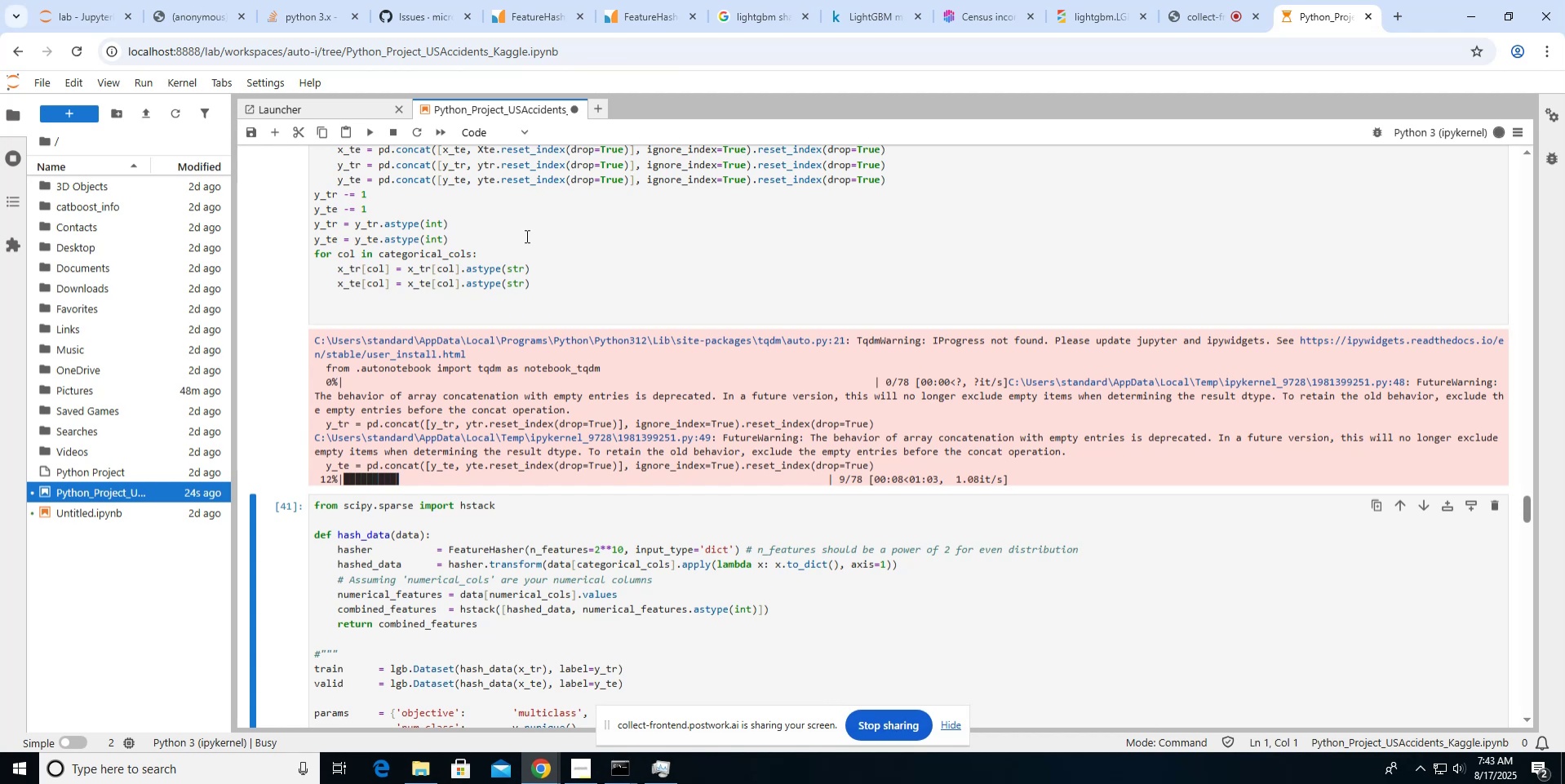 
left_click([213, 22])
 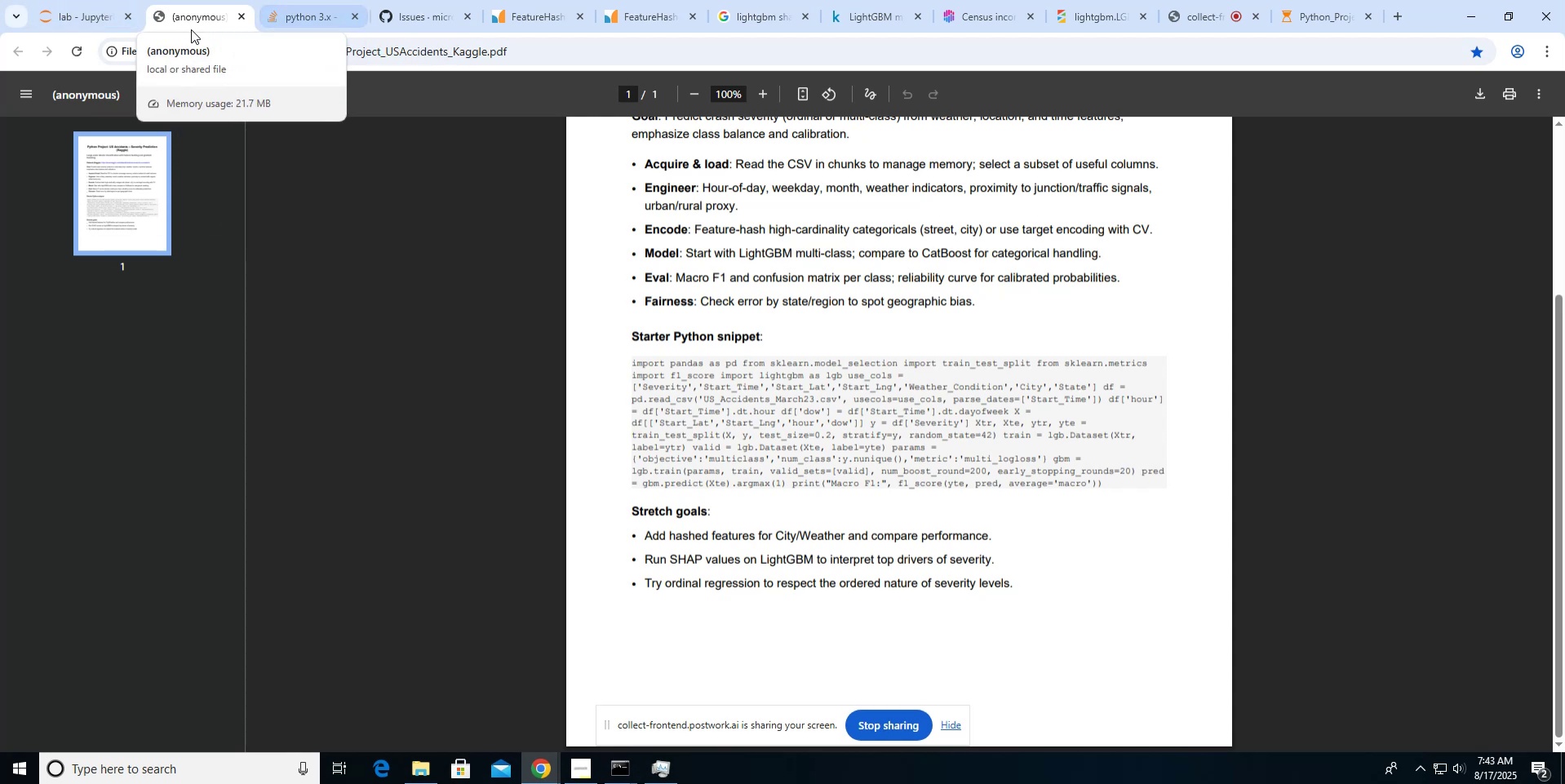 
wait(10.91)
 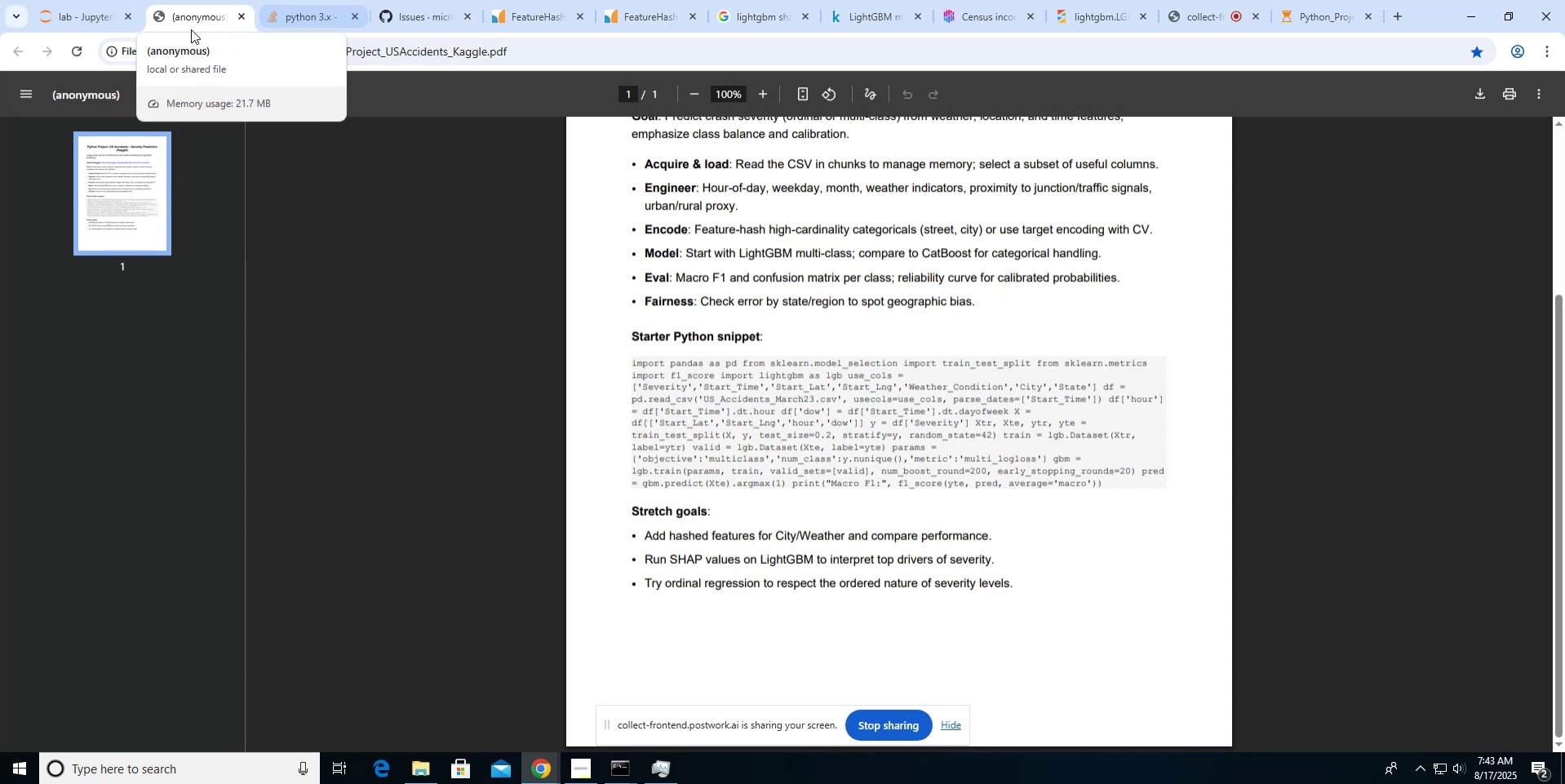 
left_click_drag(start_coordinate=[1327, 26], to_coordinate=[217, 13])
 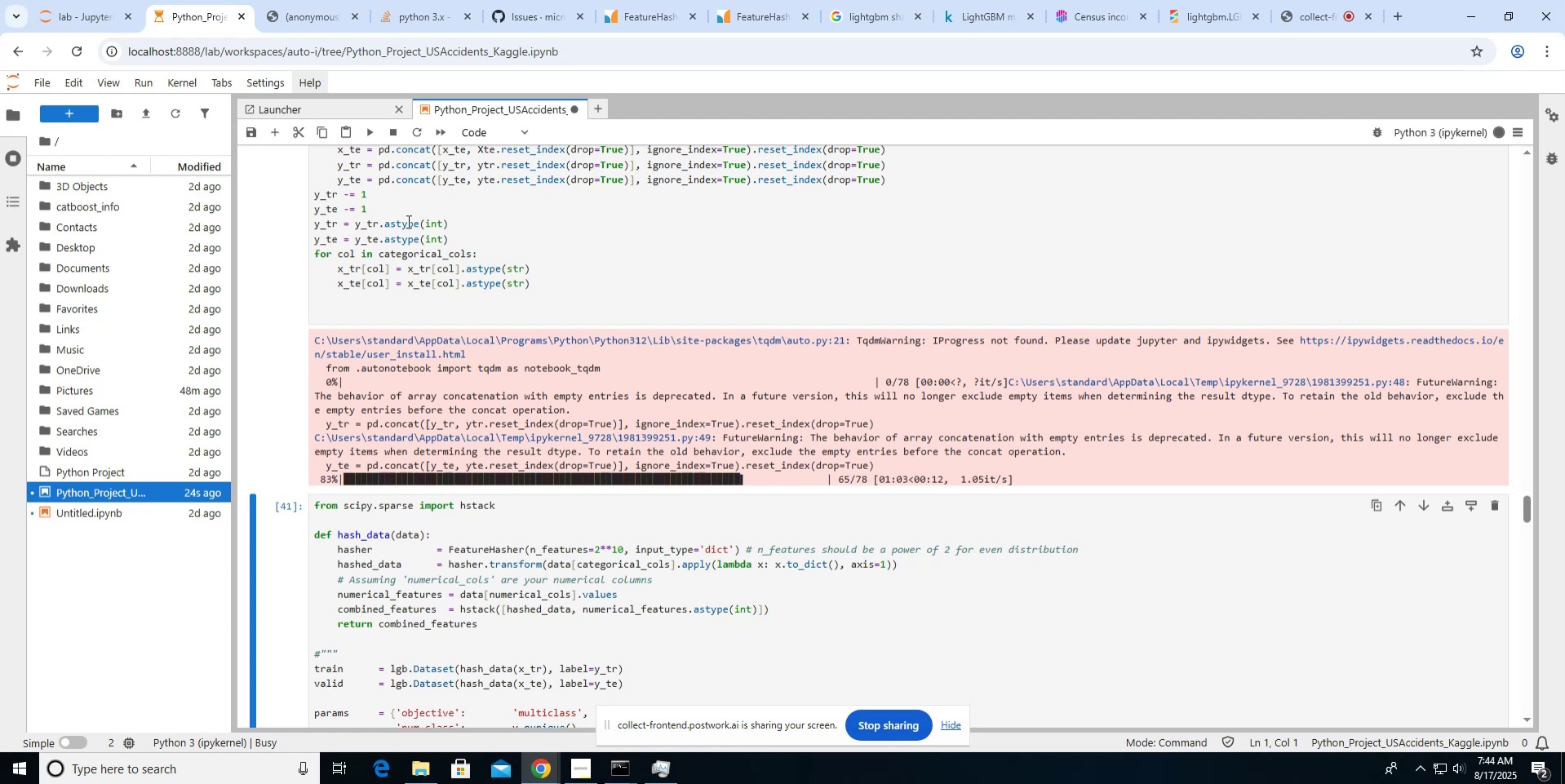 
wait(41.6)
 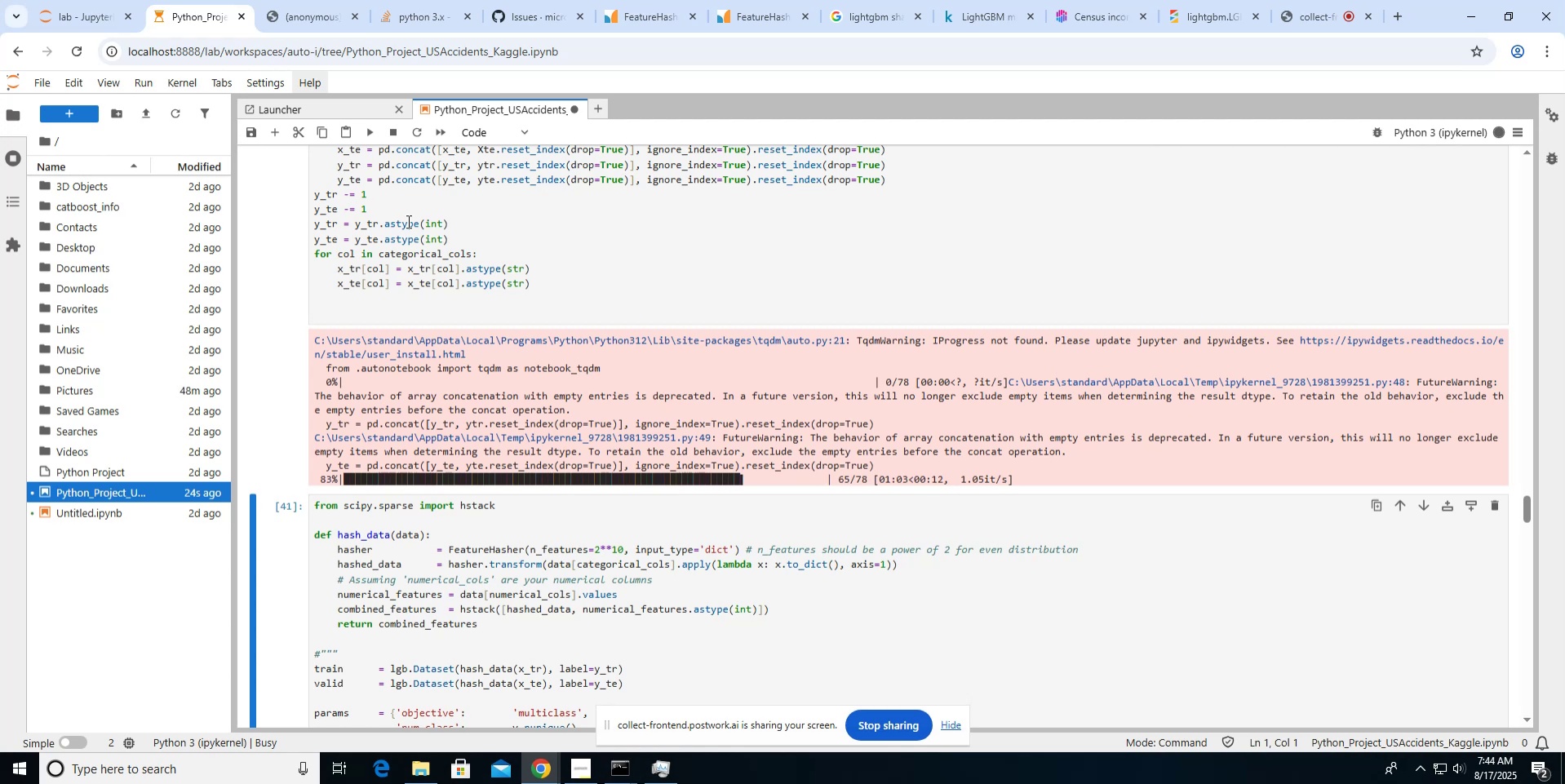 
scroll: coordinate [407, 221], scroll_direction: down, amount: 3.0
 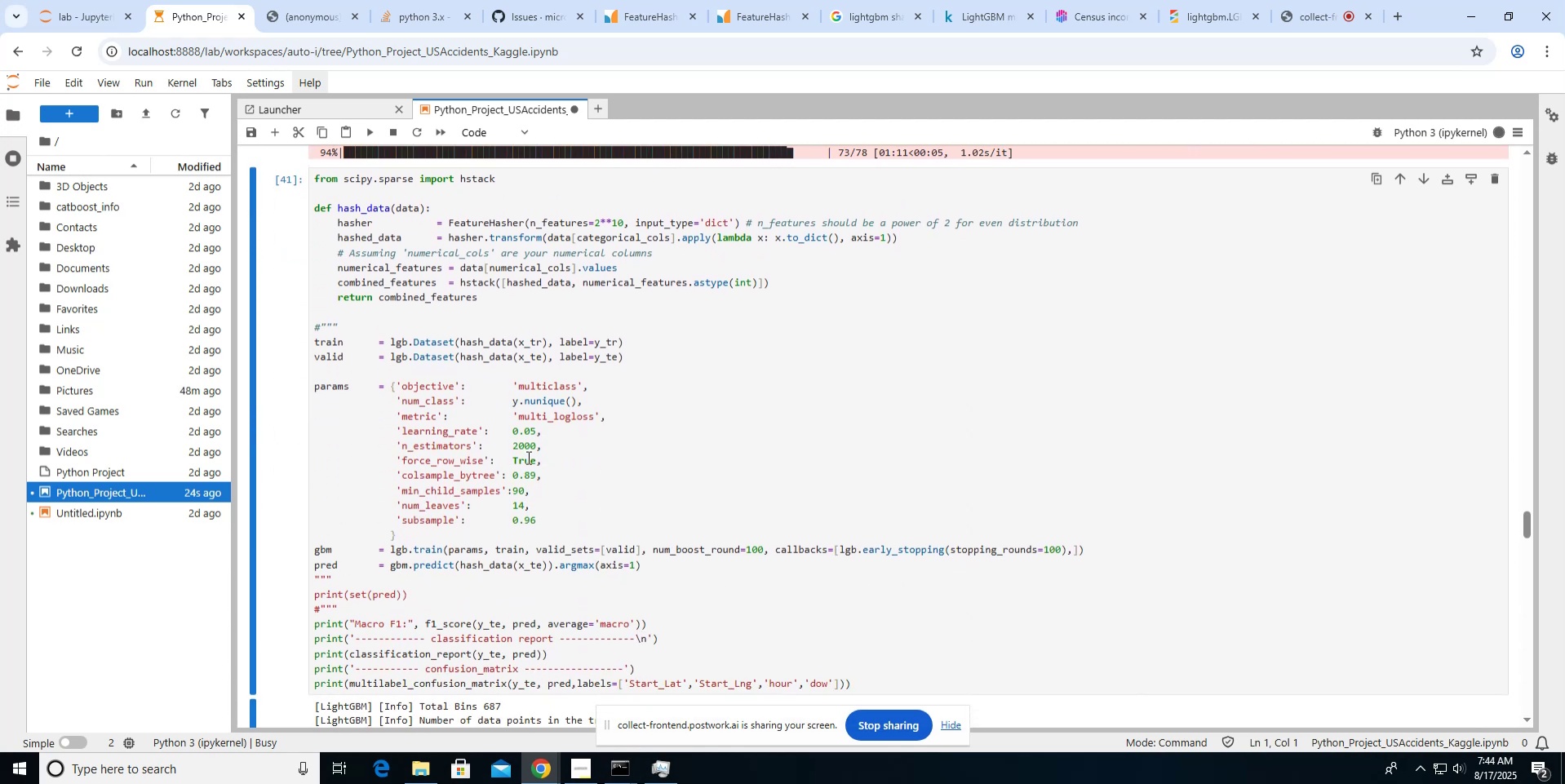 
left_click([525, 445])
 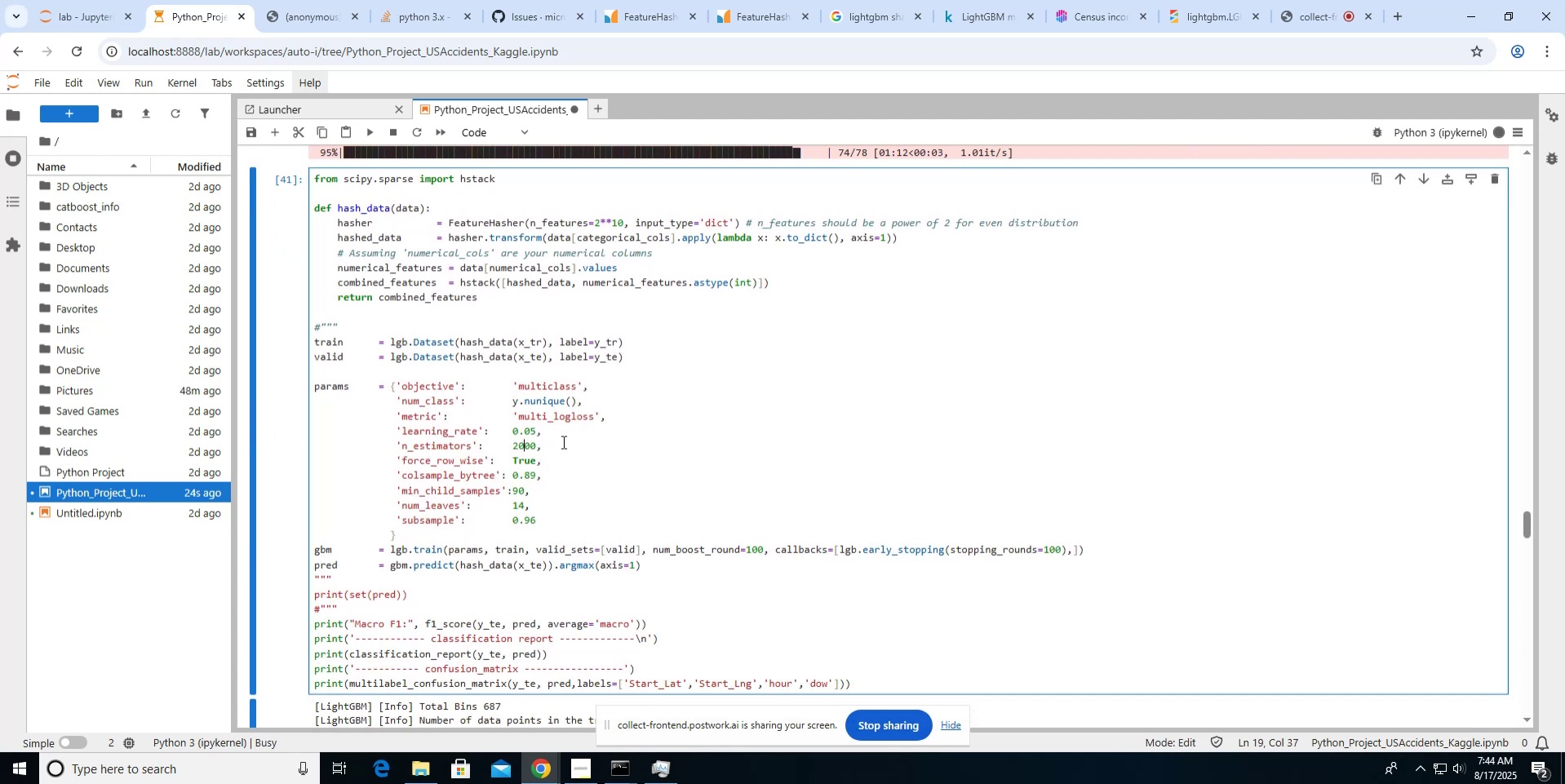 
key(Backspace)
 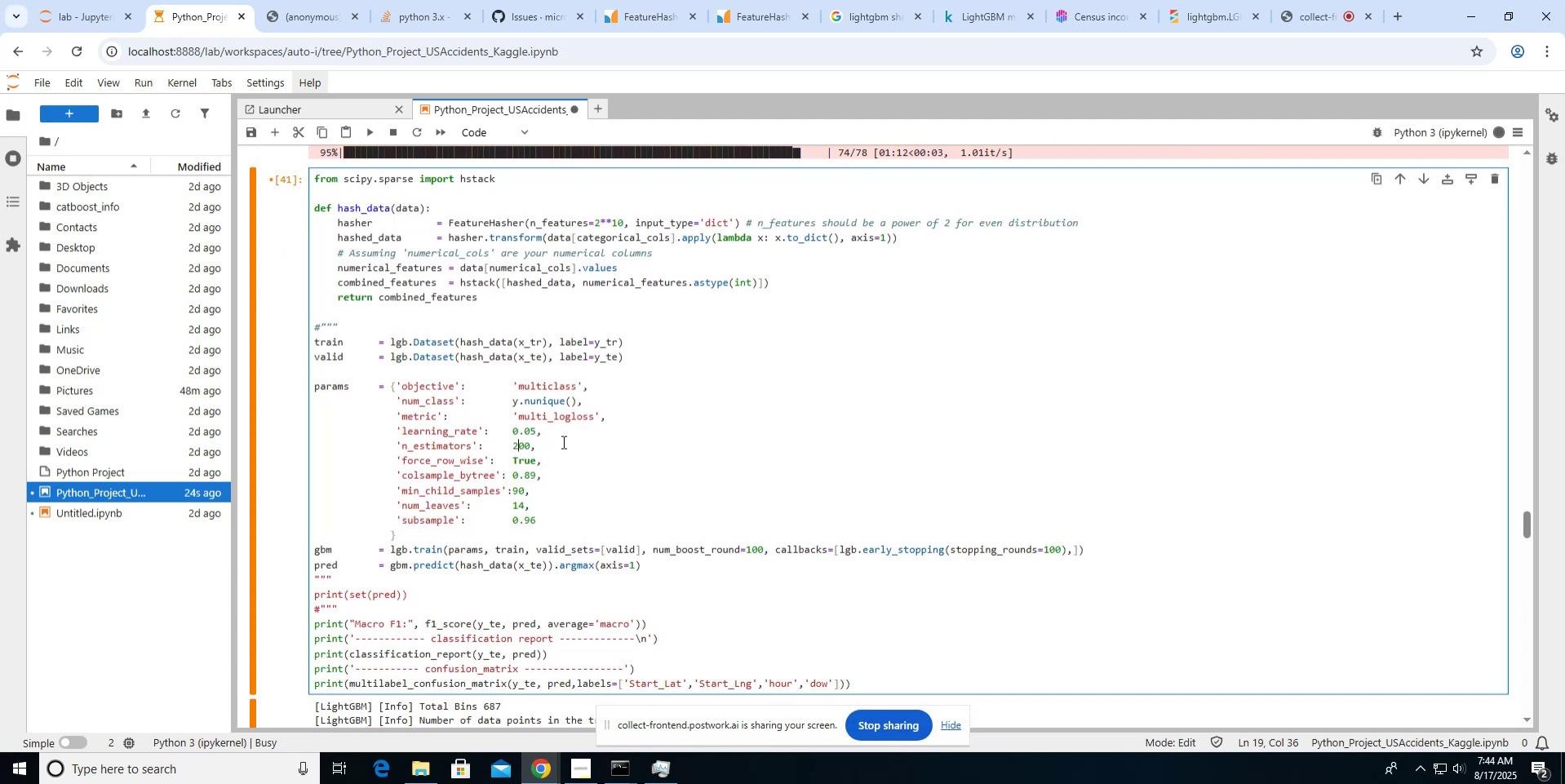 
key(Backspace)
 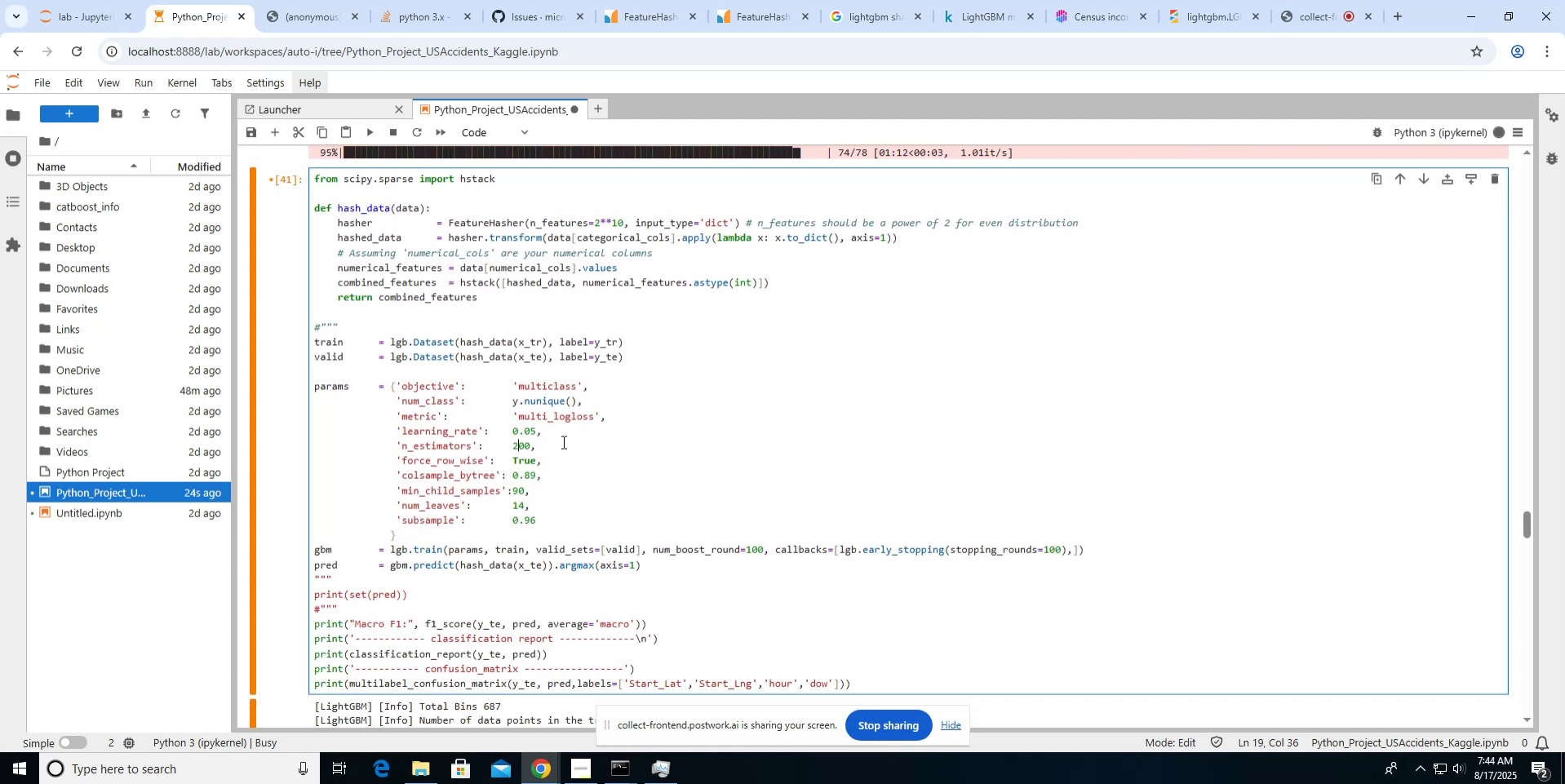 
key(4)
 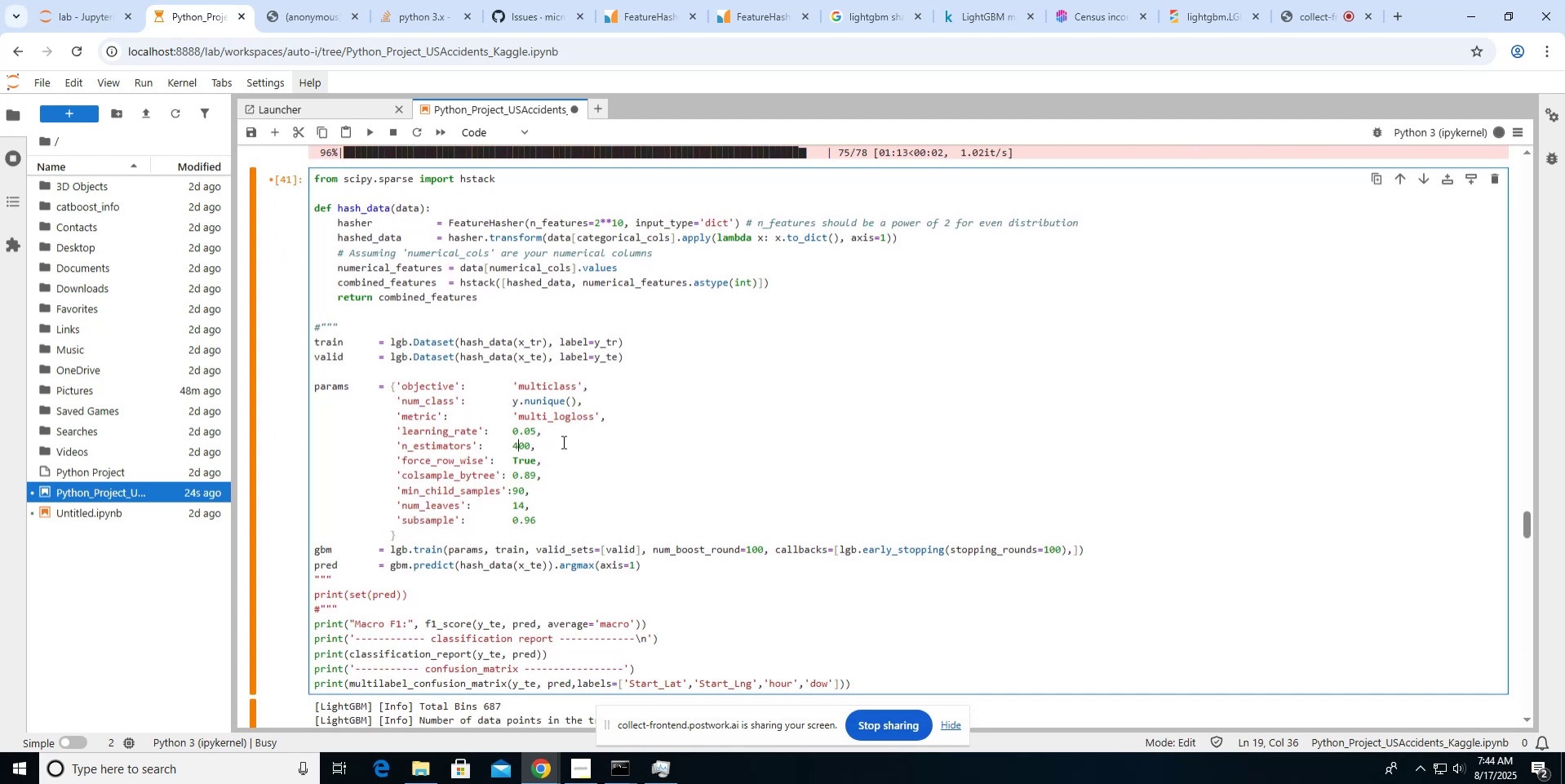 
key(Backspace)
 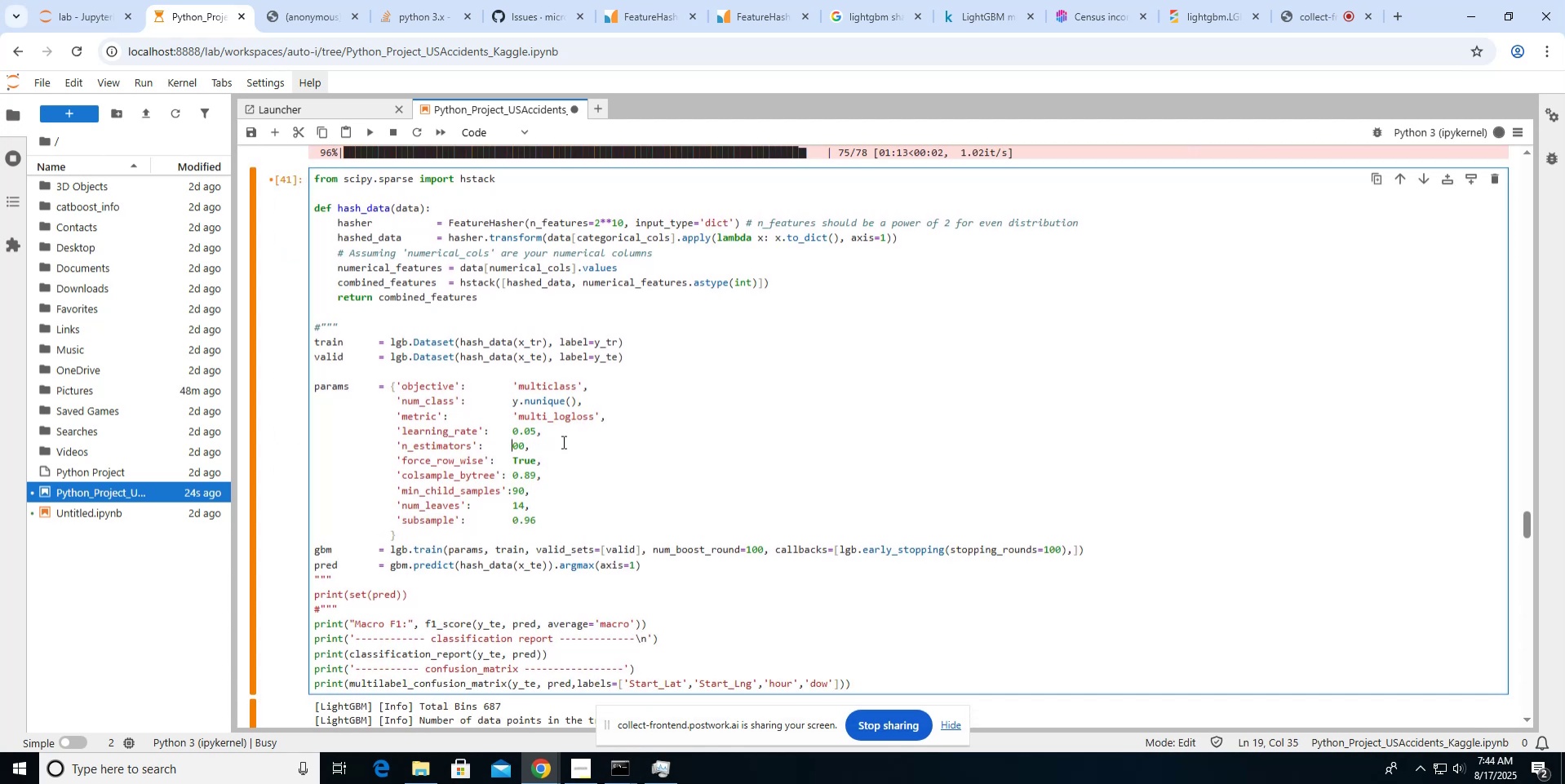 
key(5)
 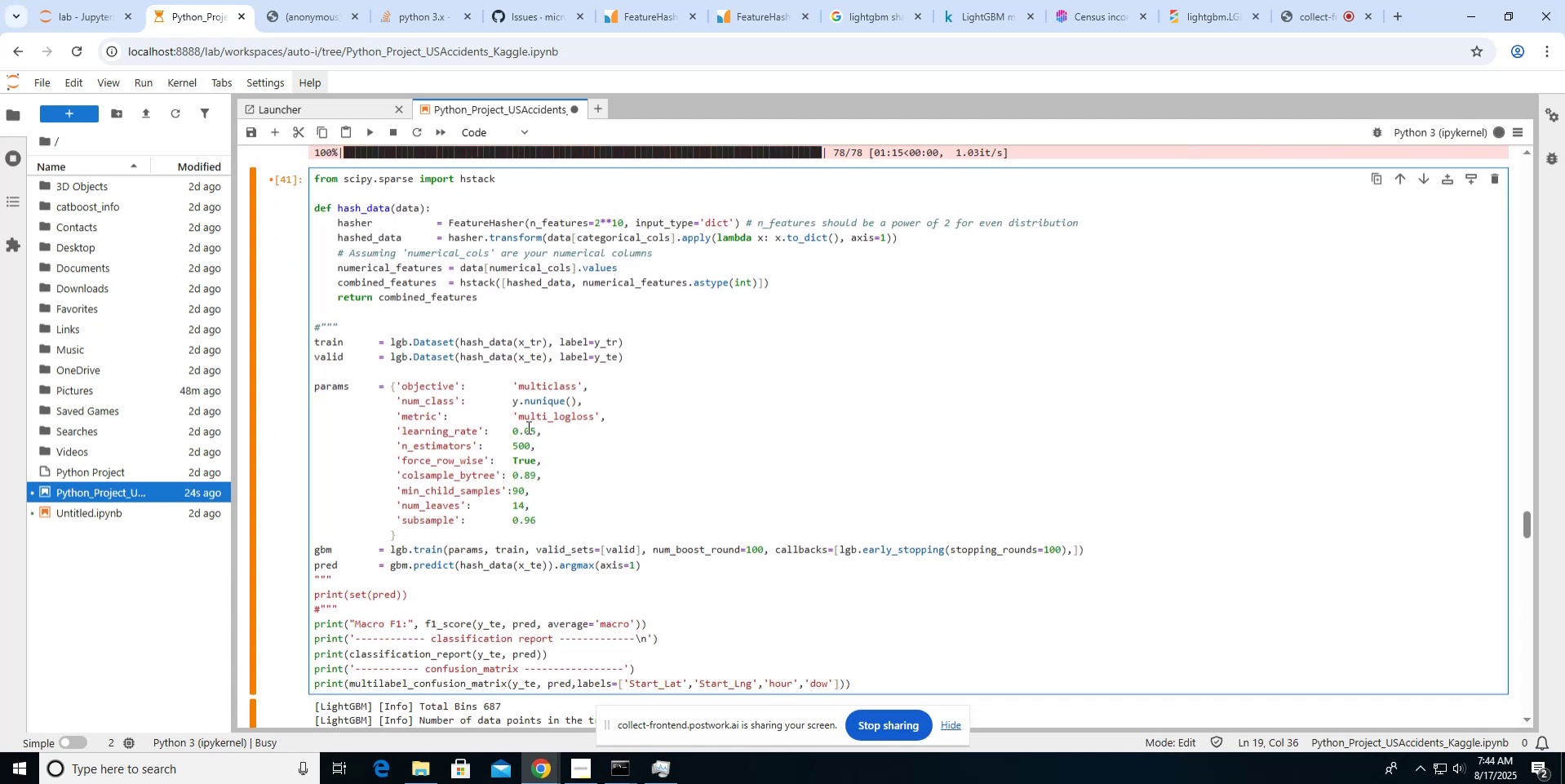 
left_click_drag(start_coordinate=[533, 428], to_coordinate=[538, 428])
 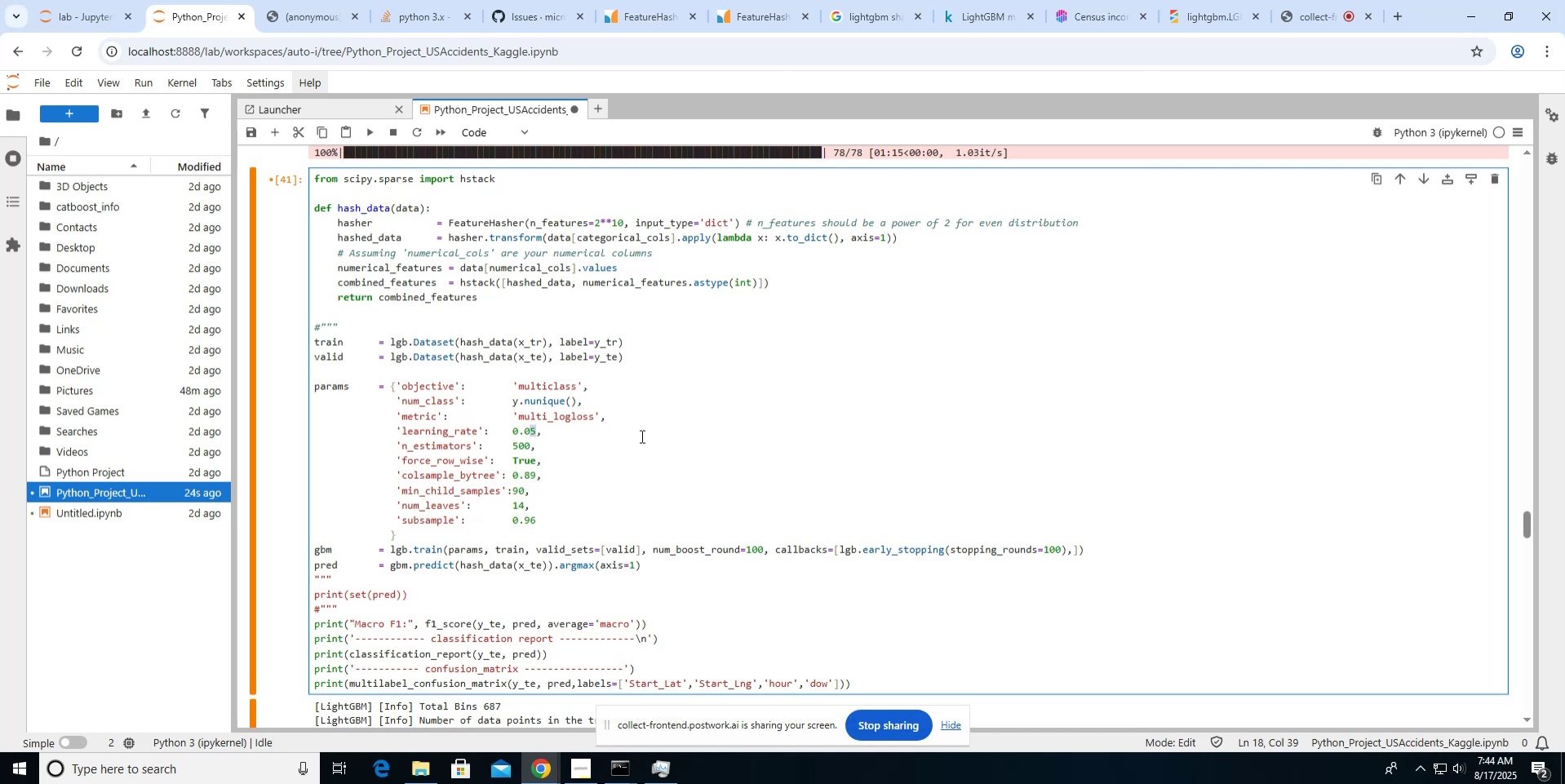 
key(Numpad8)
 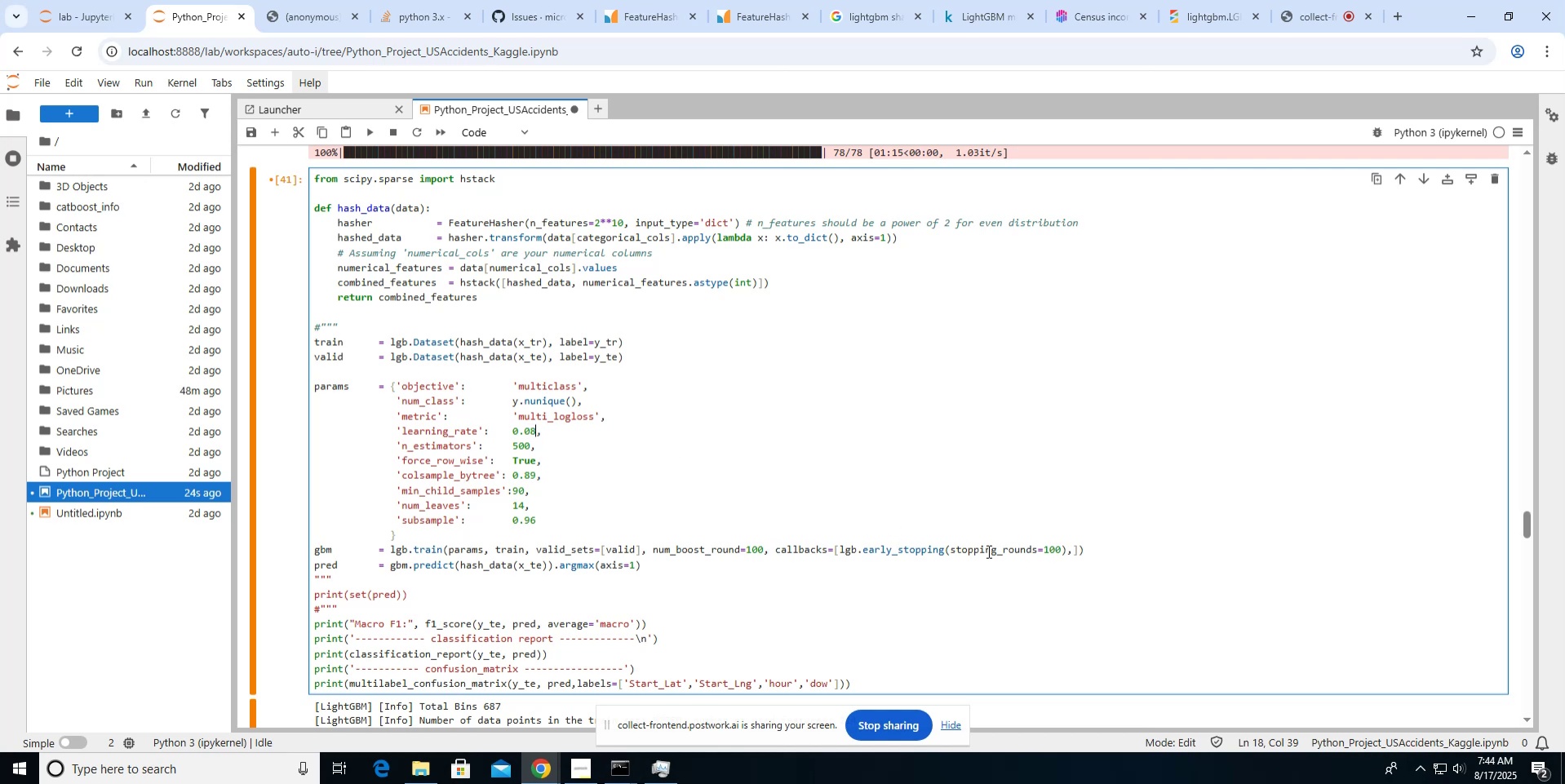 
left_click([1049, 552])
 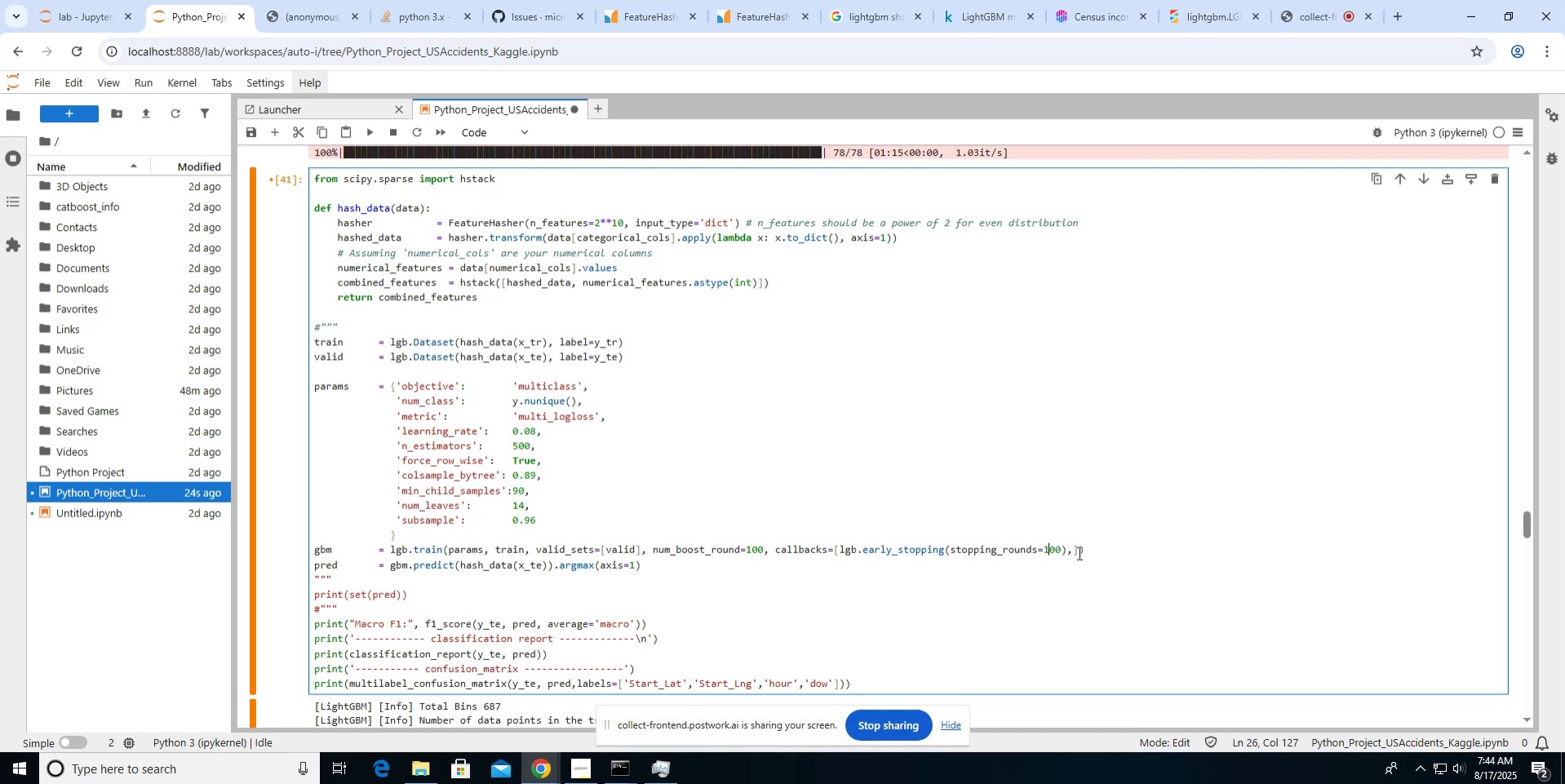 
key(ArrowRight)
 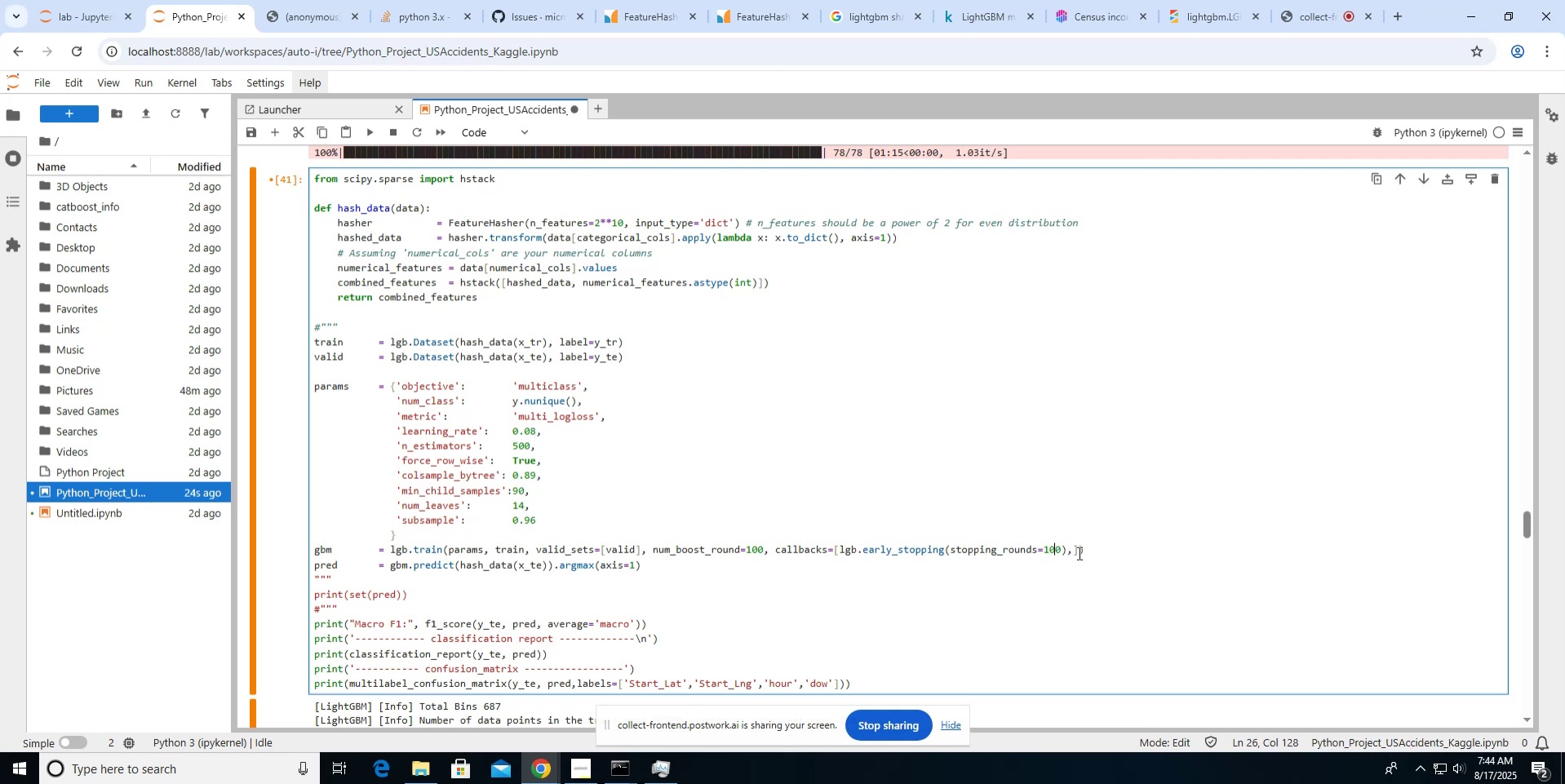 
key(Backspace)
 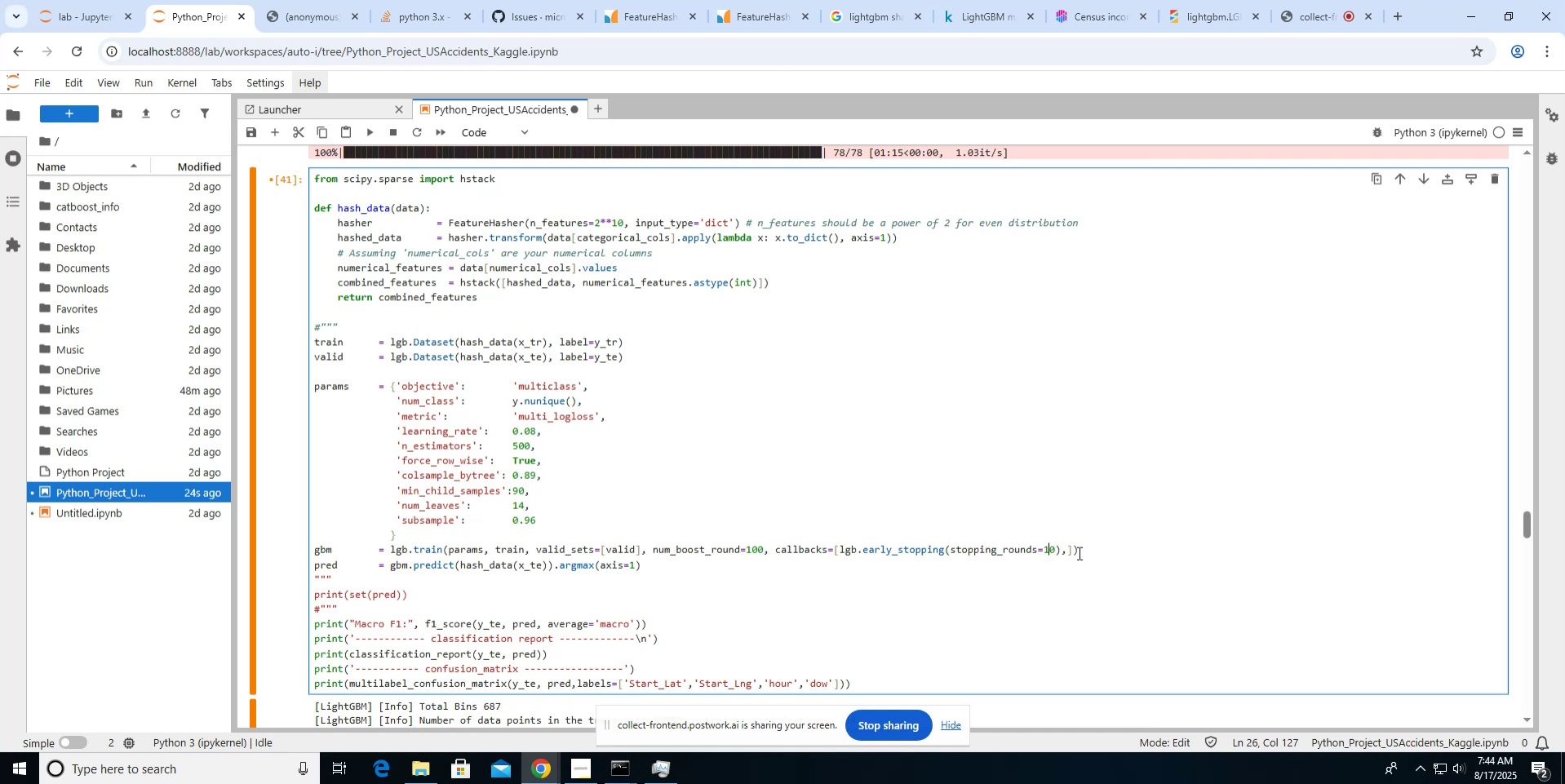 
key(5)
 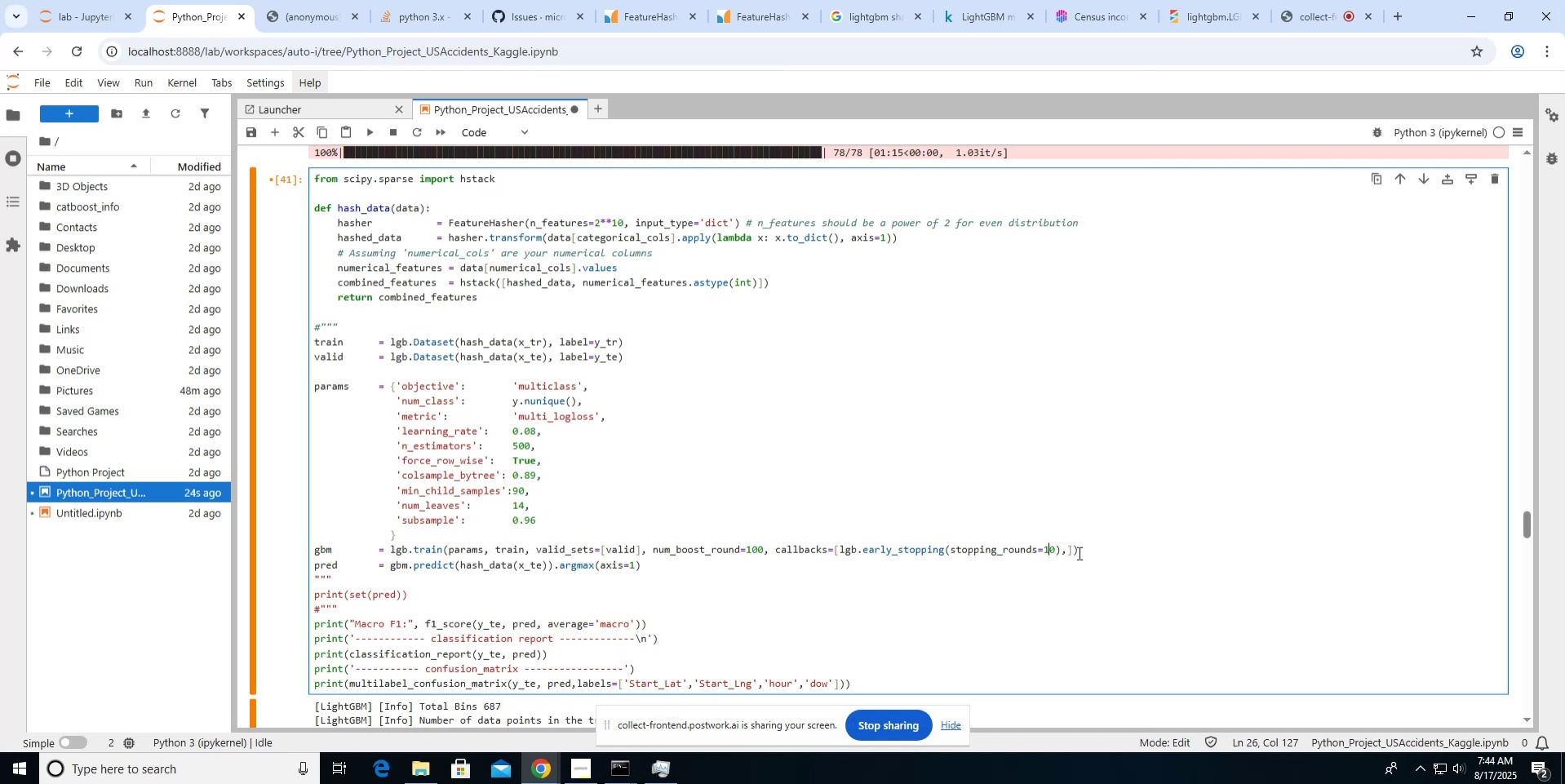 
key(Backspace)
 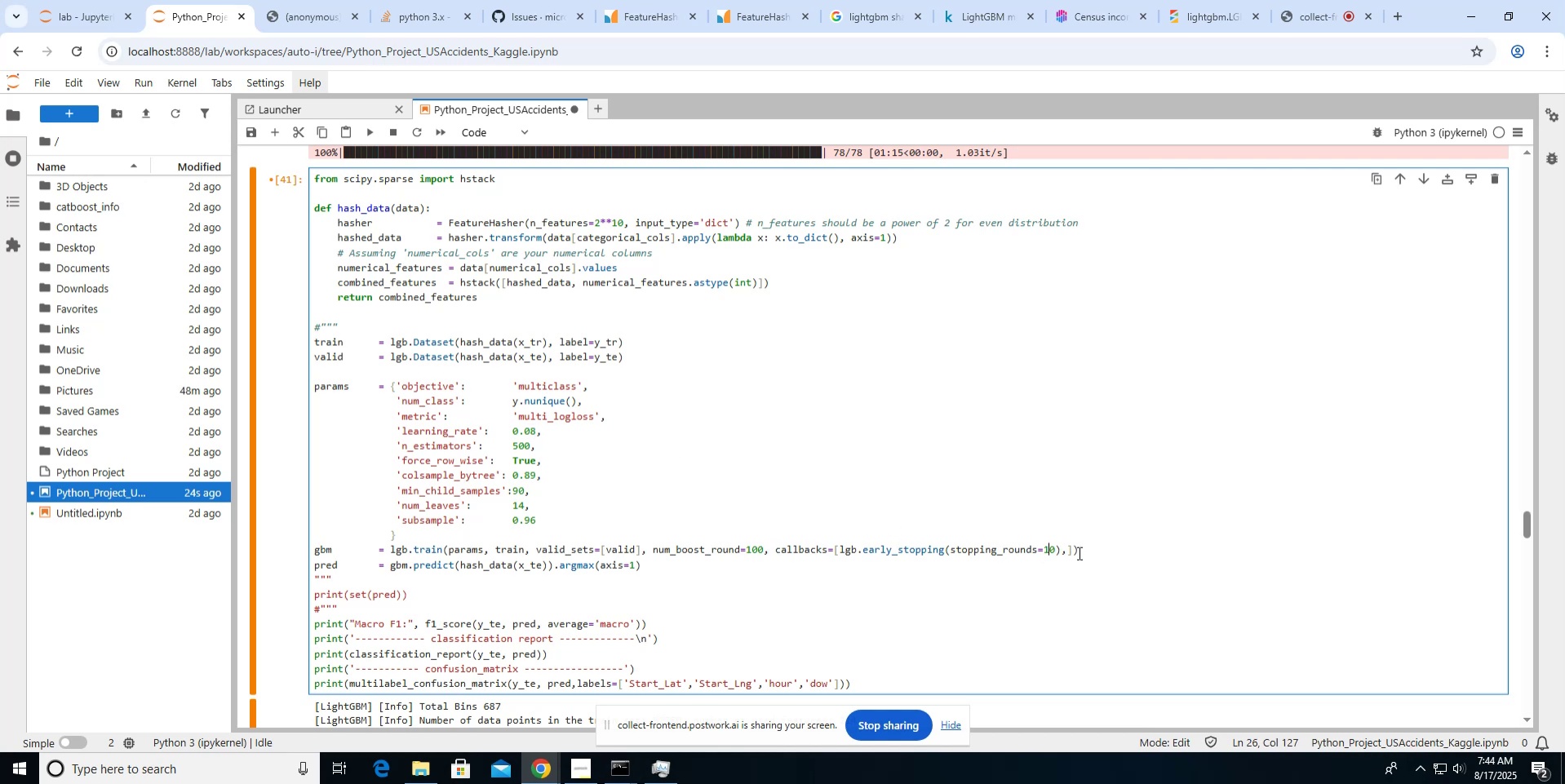 
key(Backspace)
 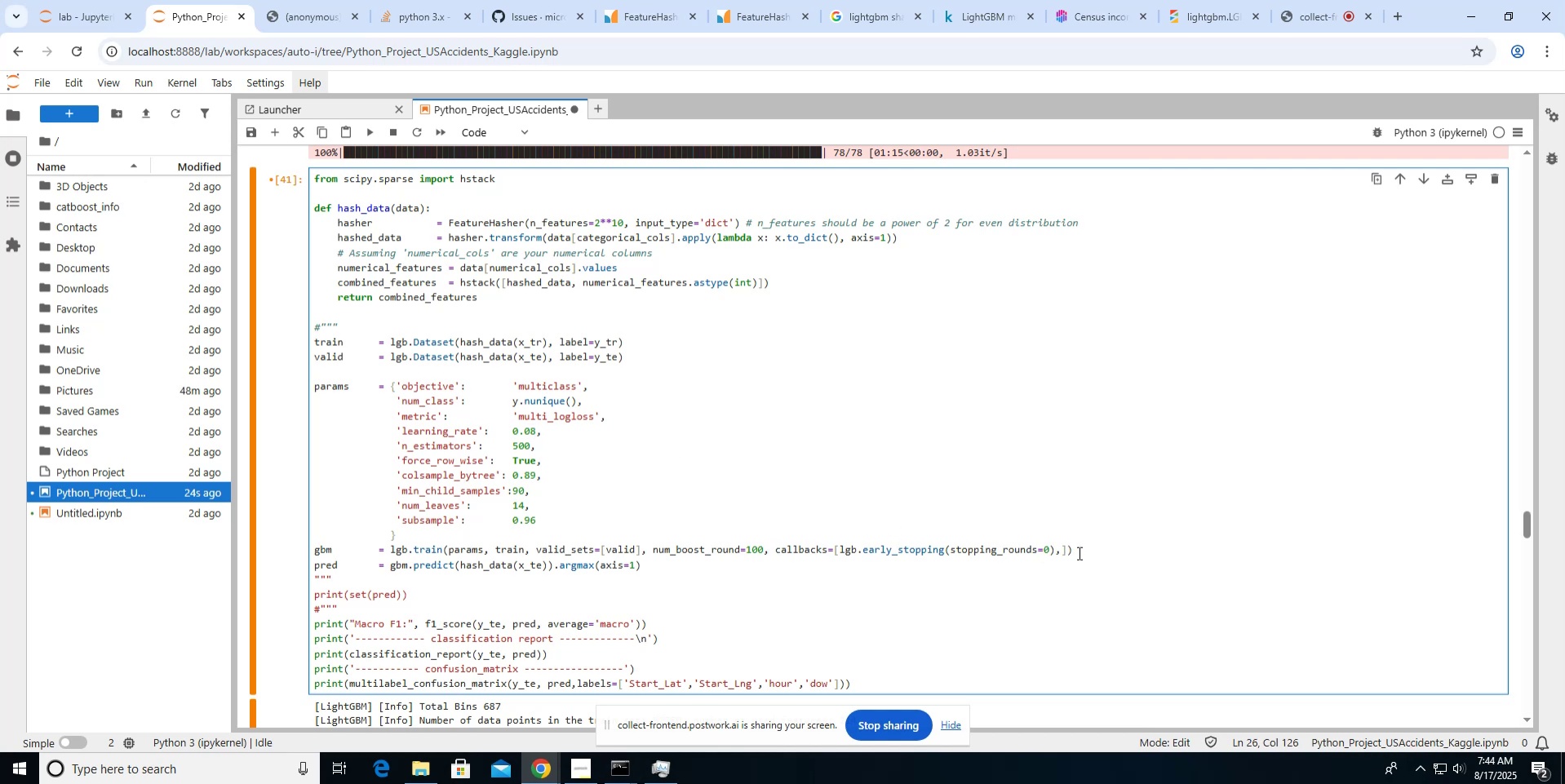 
key(5)
 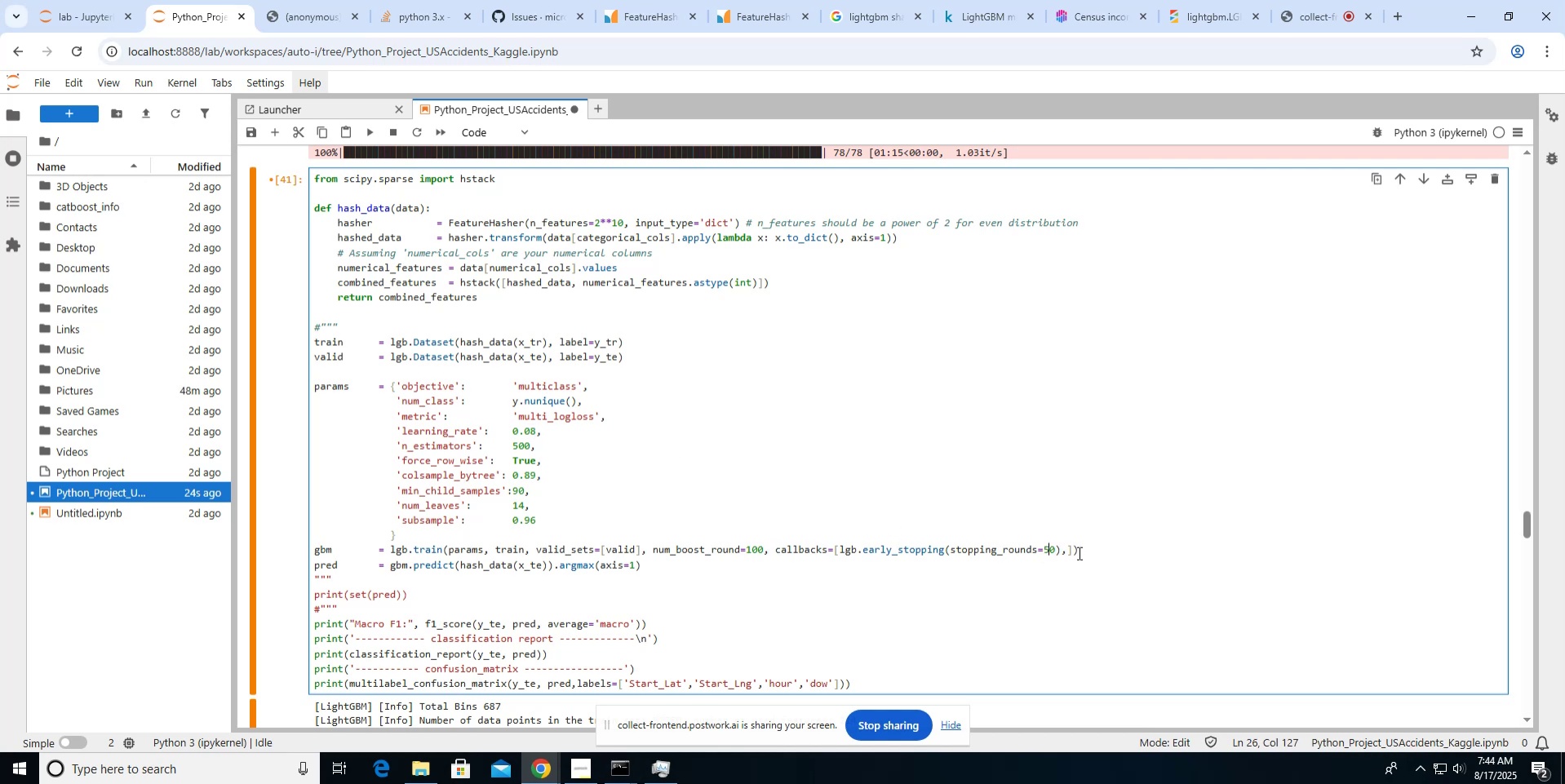 
hold_key(key=ArrowLeft, duration=1.51)
 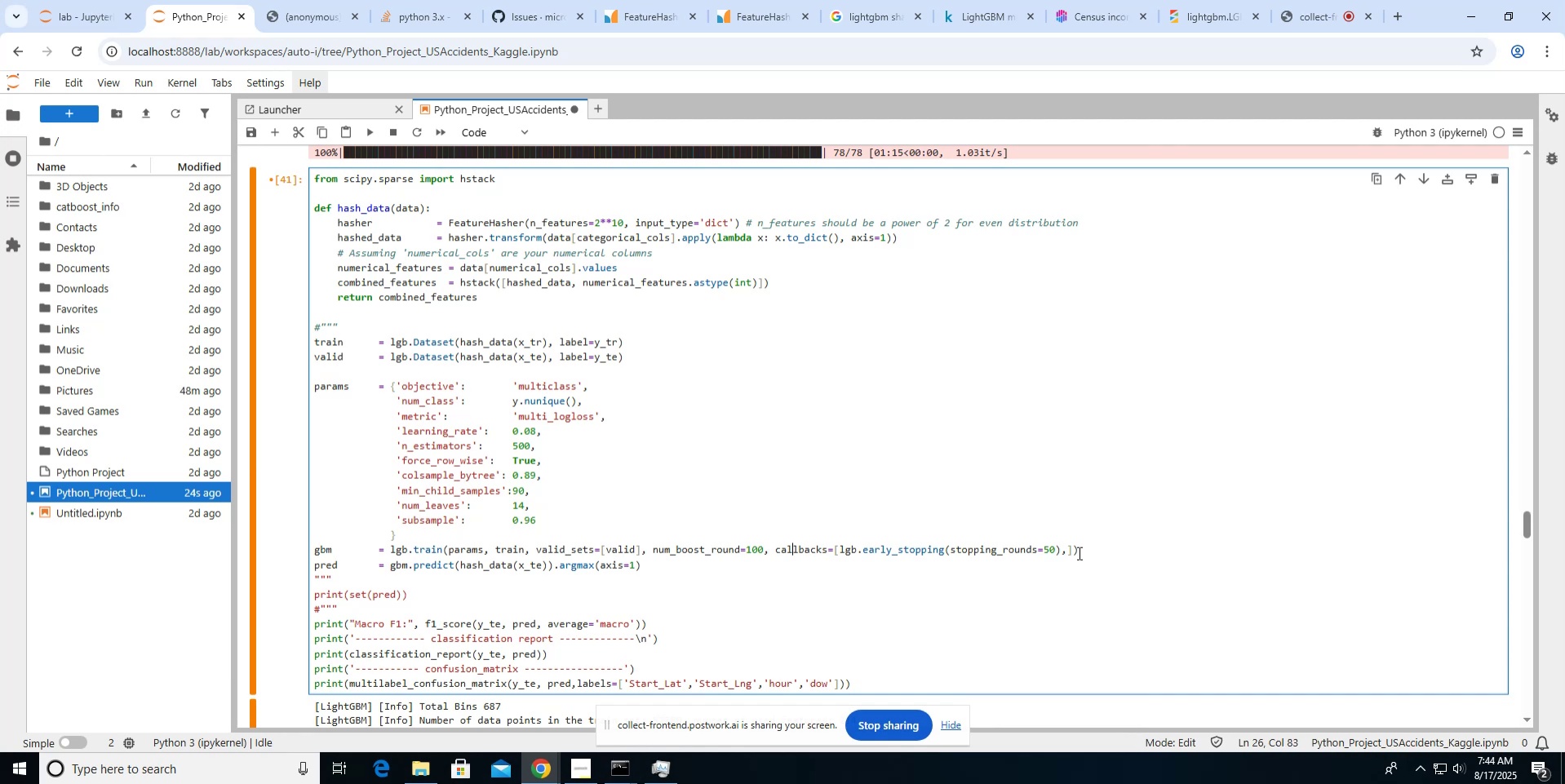 
hold_key(key=ArrowLeft, duration=0.58)
 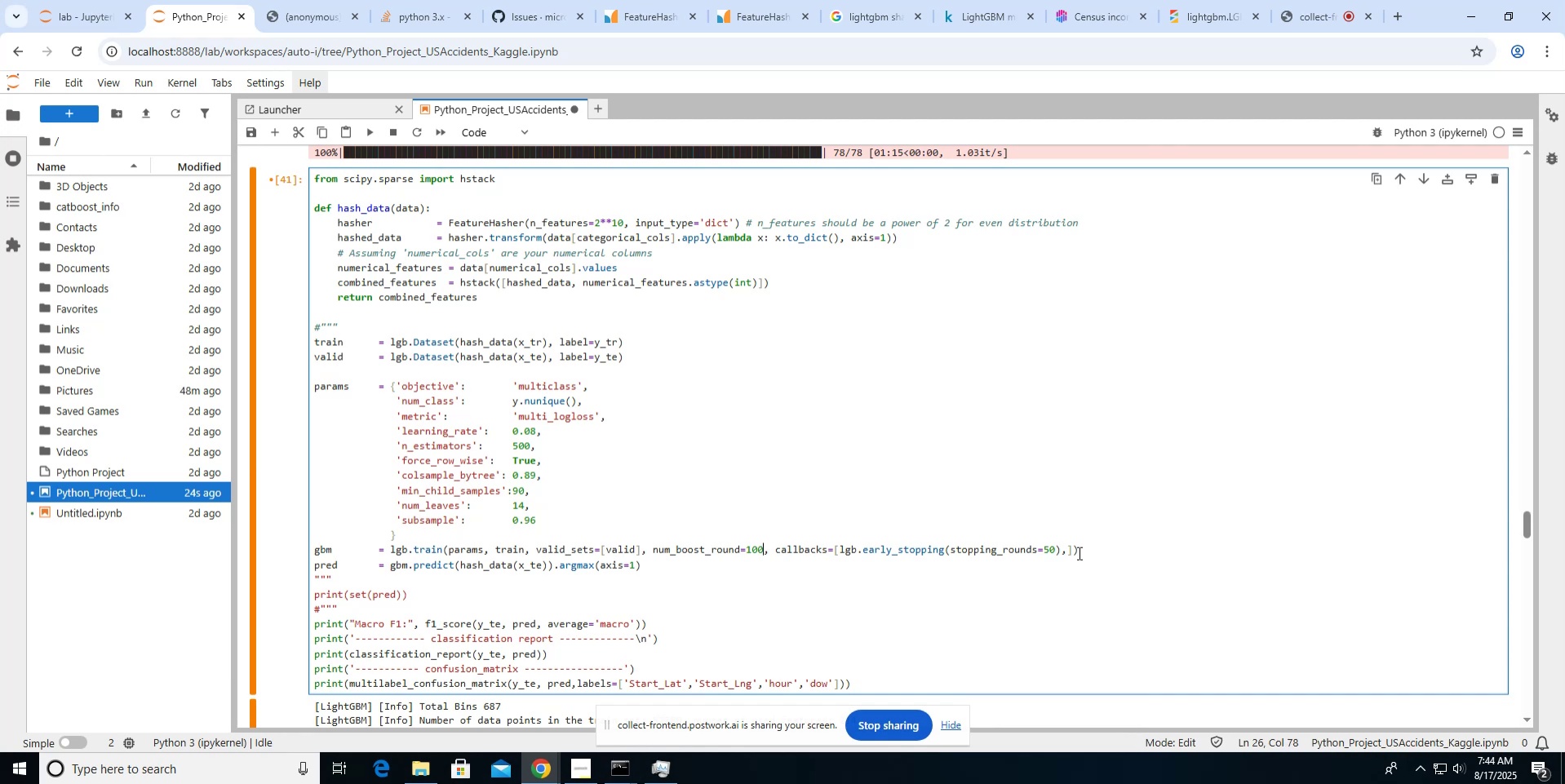 
key(ArrowLeft)
 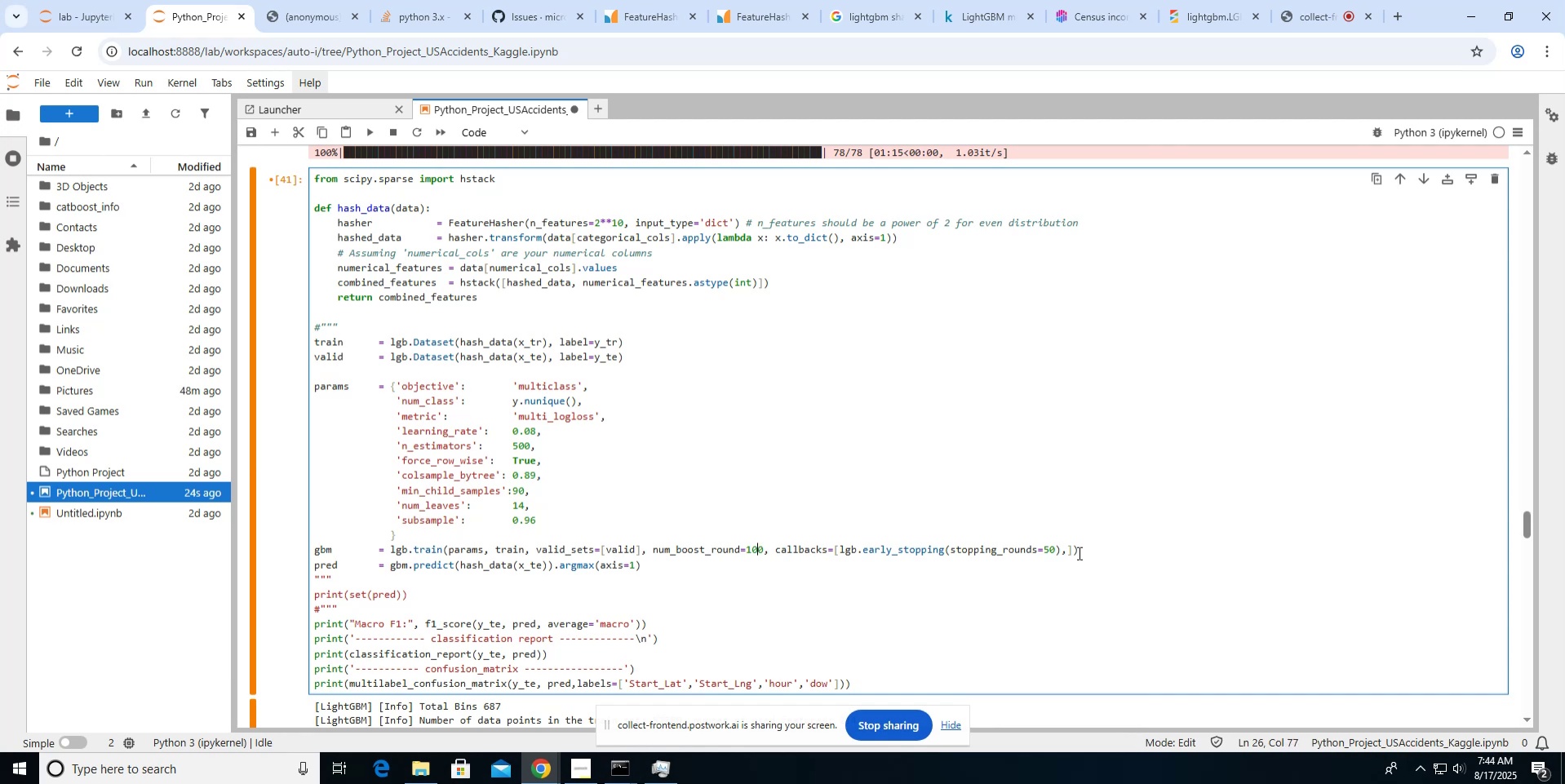 
key(ArrowLeft)
 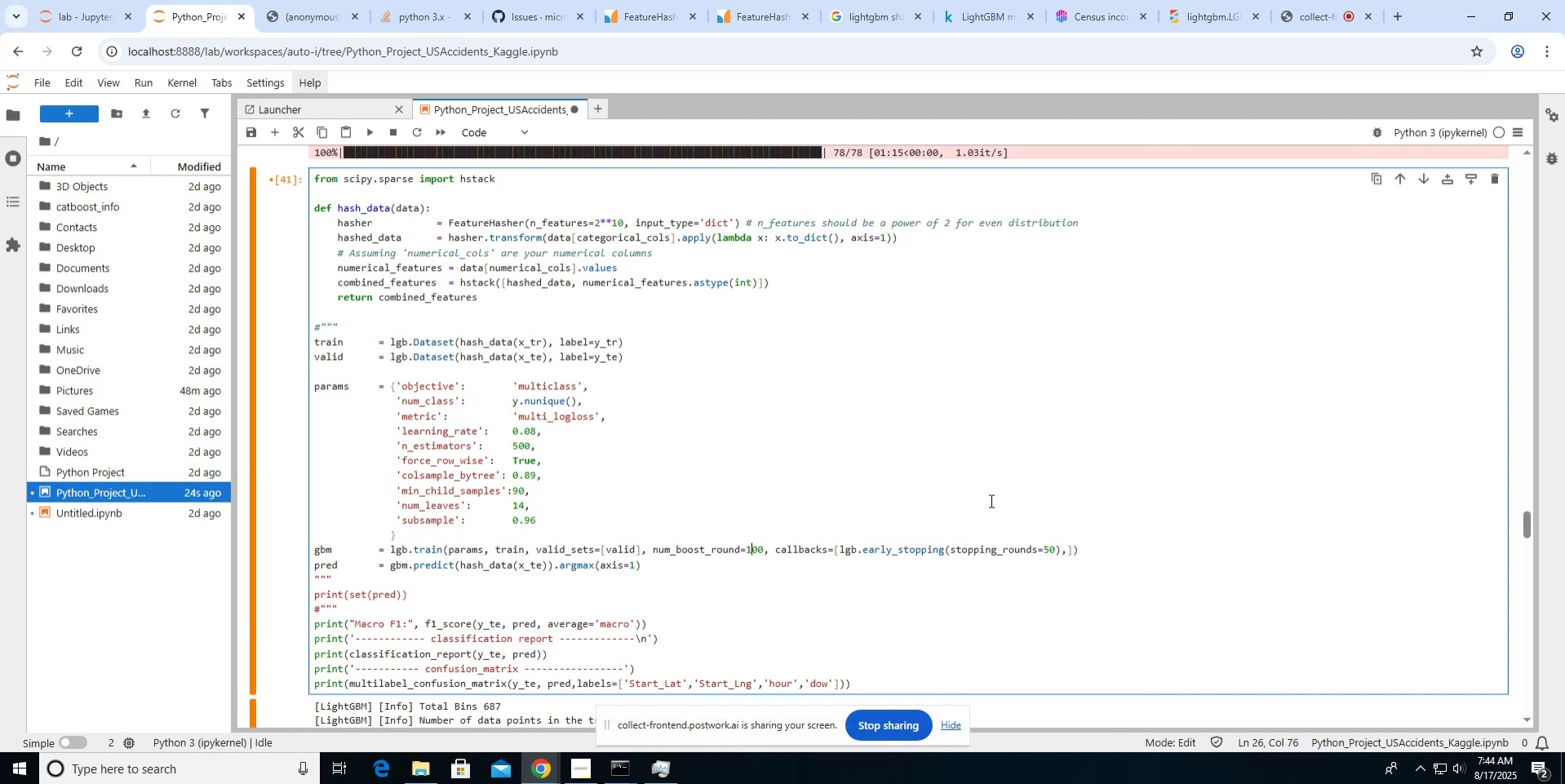 
left_click([818, 410])
 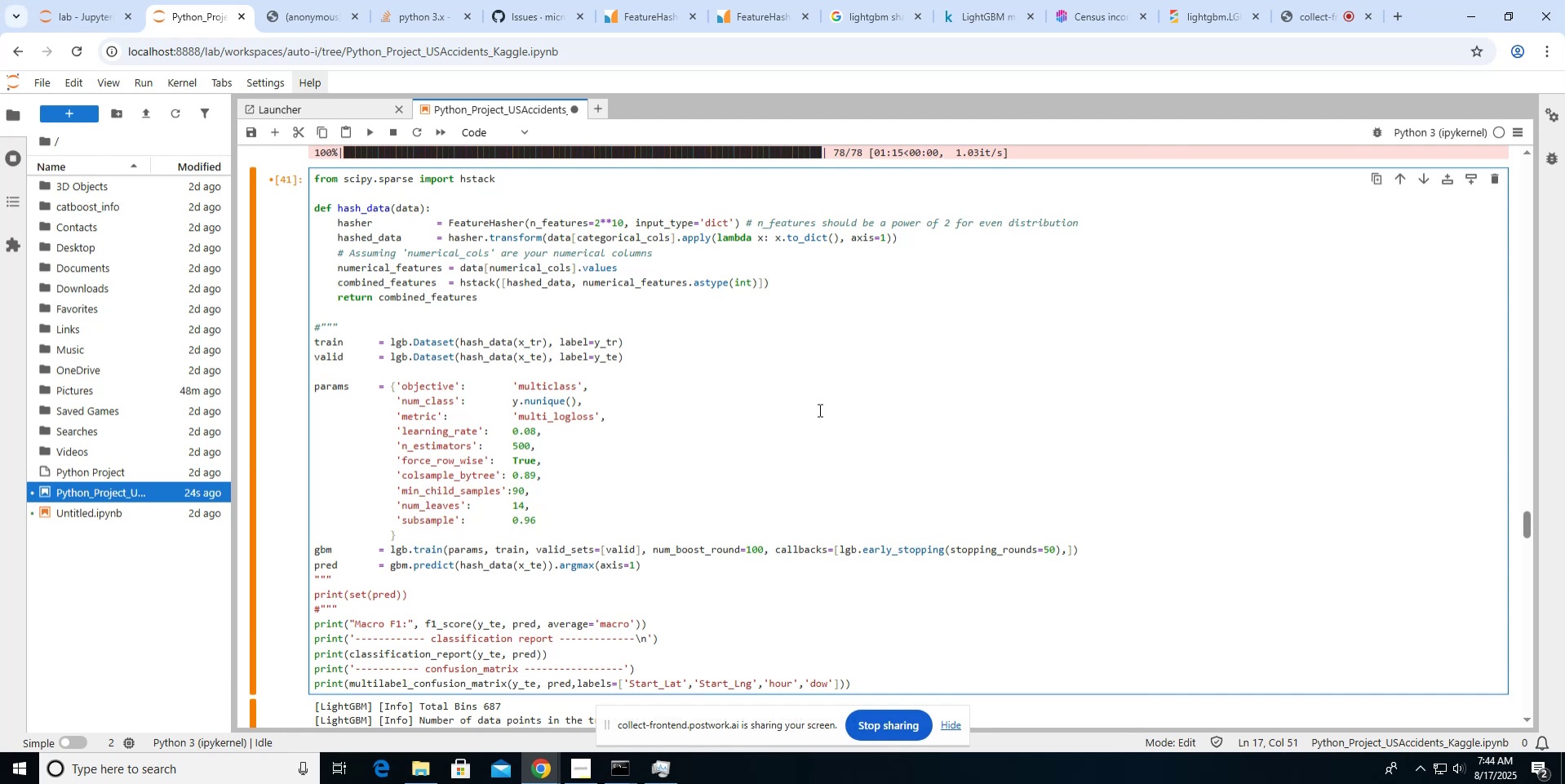 
scroll: coordinate [818, 410], scroll_direction: up, amount: 1.0
 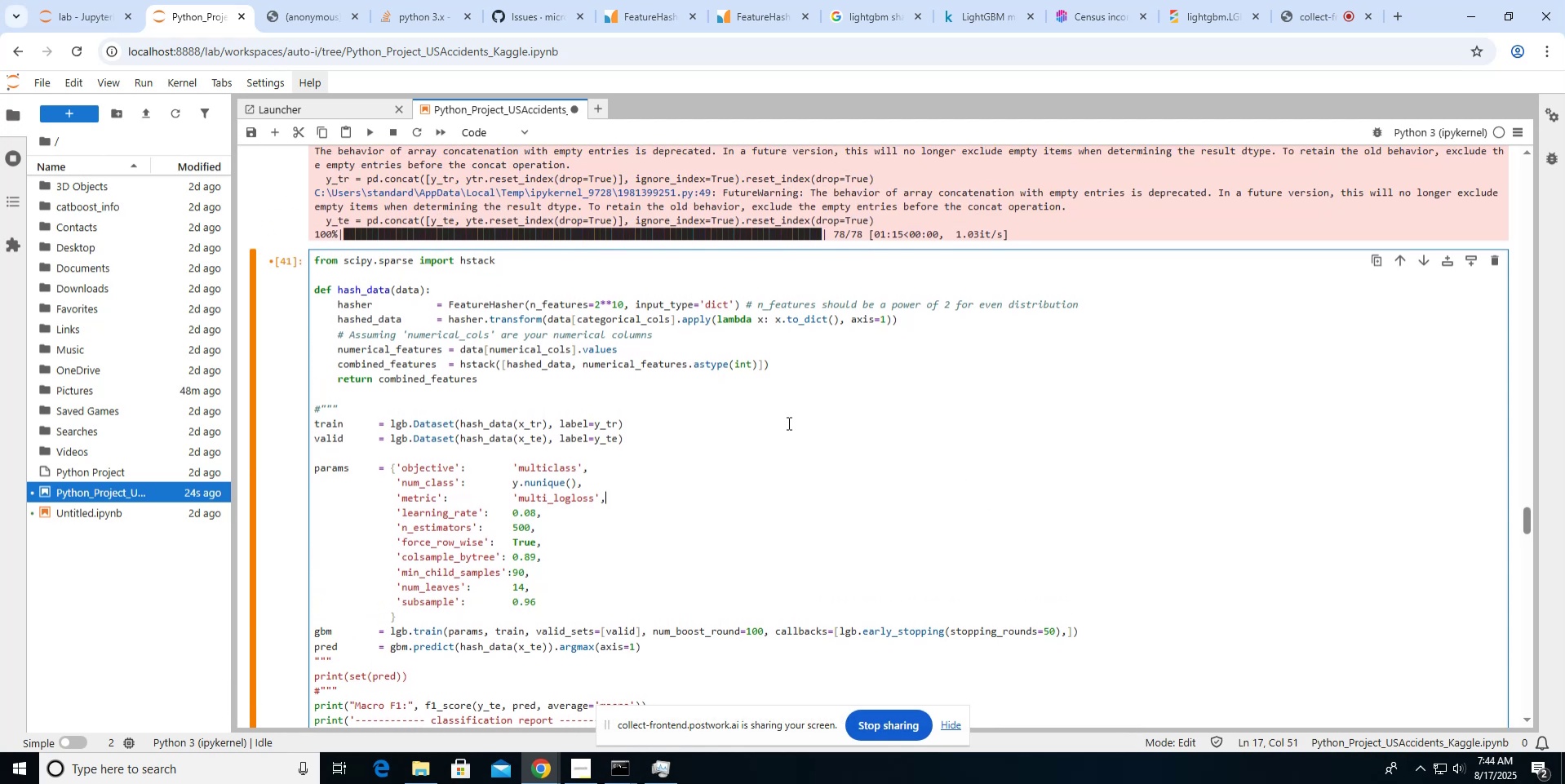 
left_click([535, 353])
 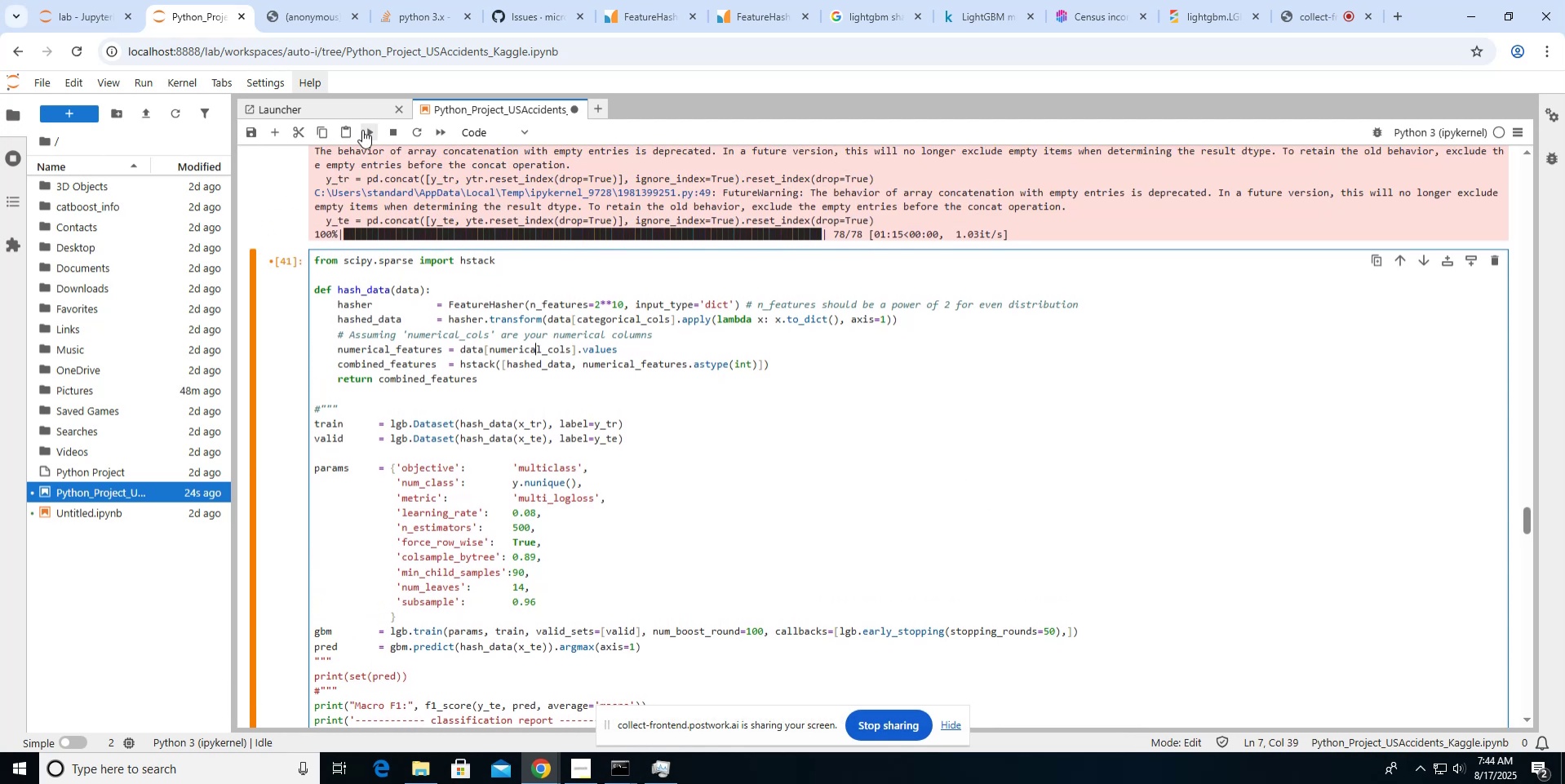 
left_click([363, 130])
 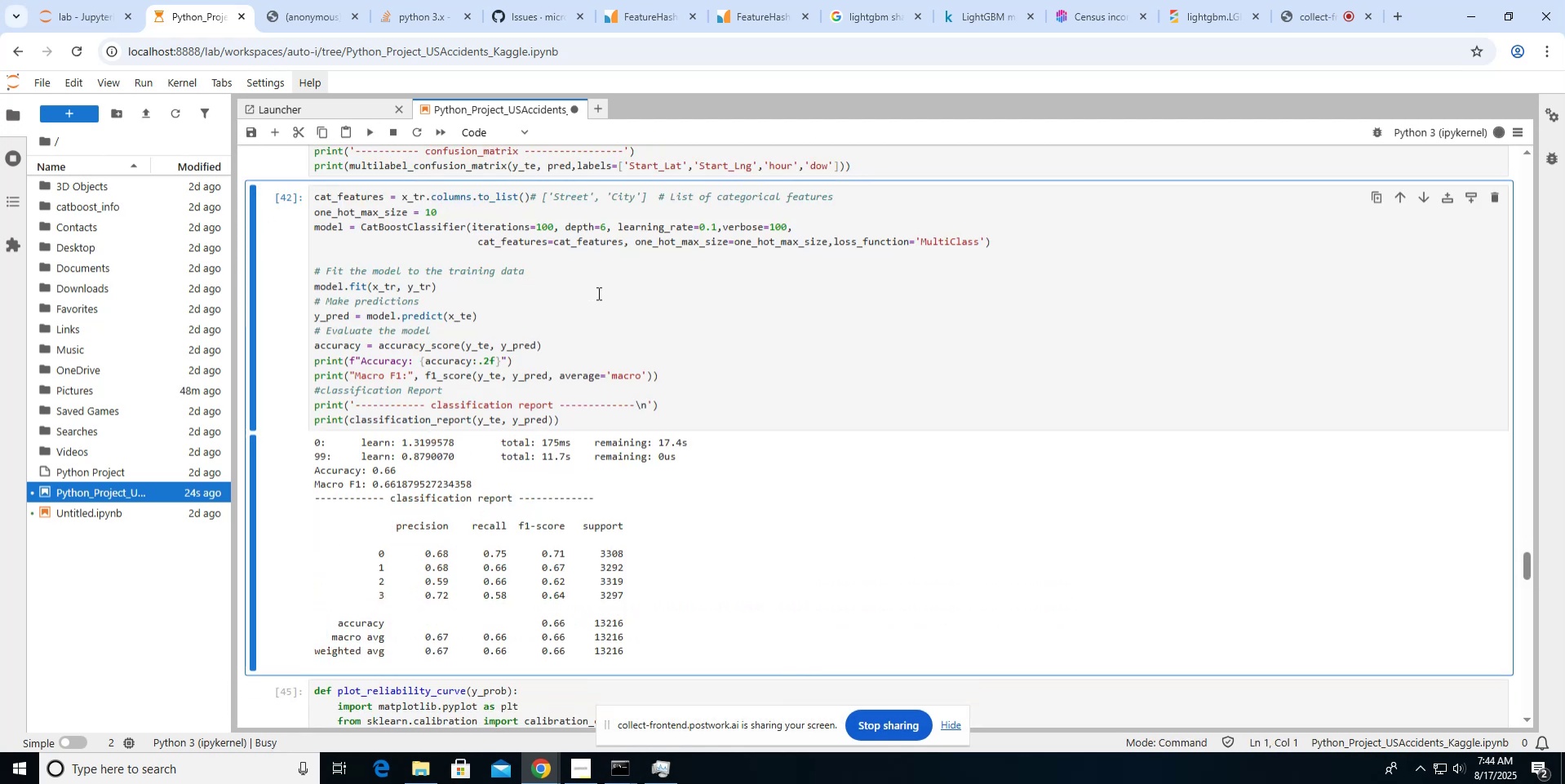 
scroll: coordinate [597, 293], scroll_direction: up, amount: 9.0
 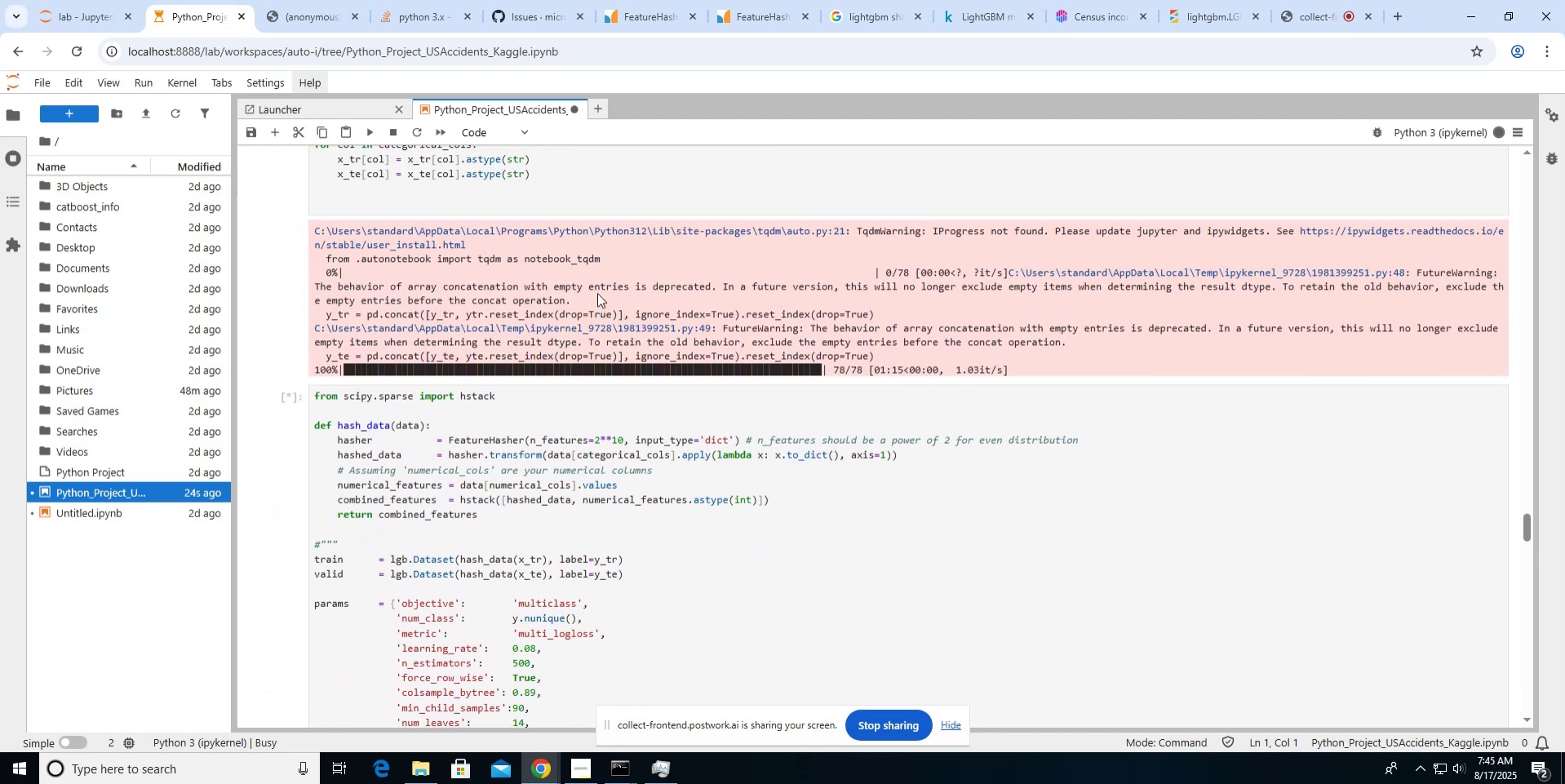 
scroll: coordinate [597, 293], scroll_direction: down, amount: 4.0
 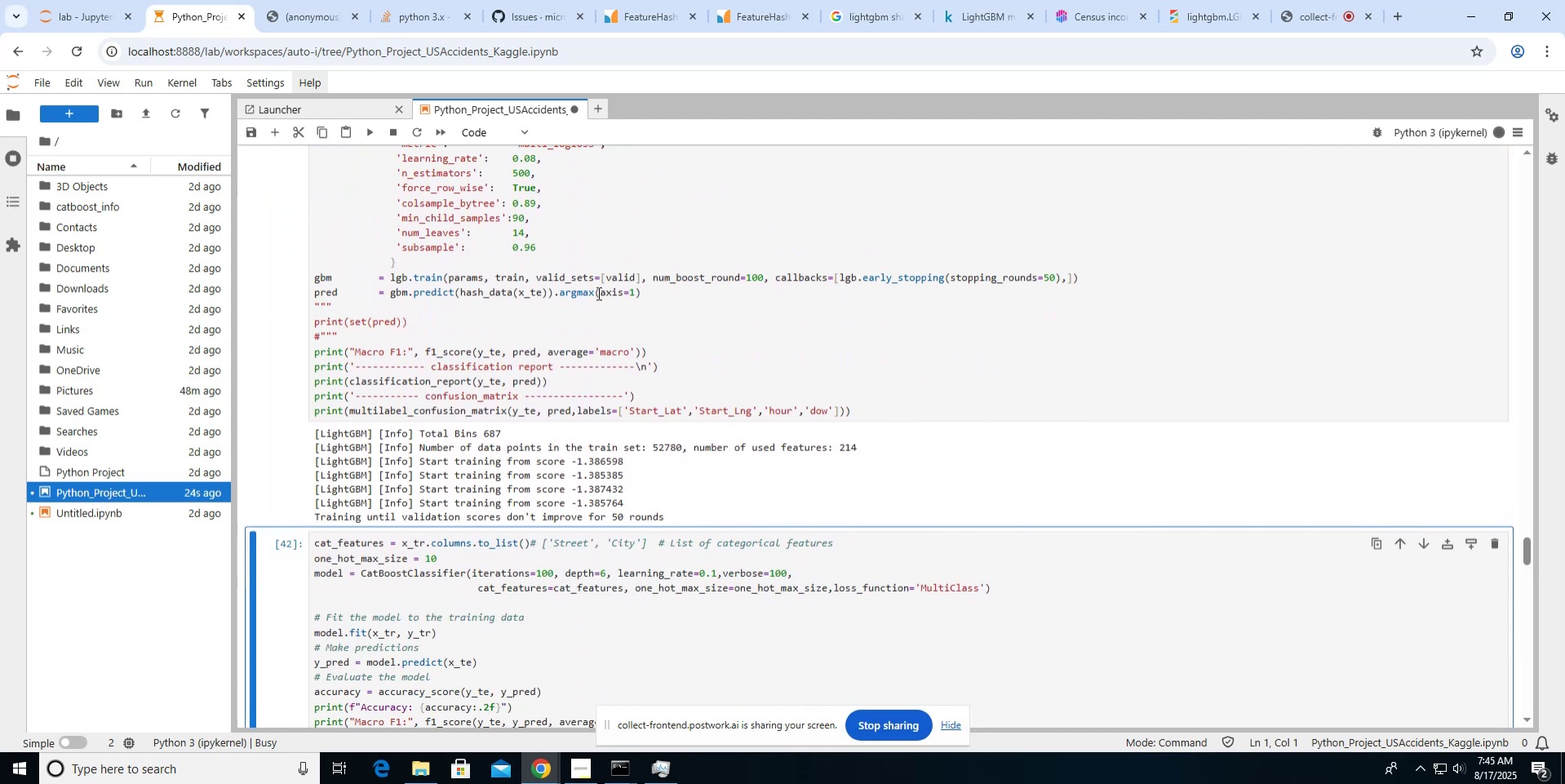 
scroll: coordinate [597, 293], scroll_direction: up, amount: 4.0
 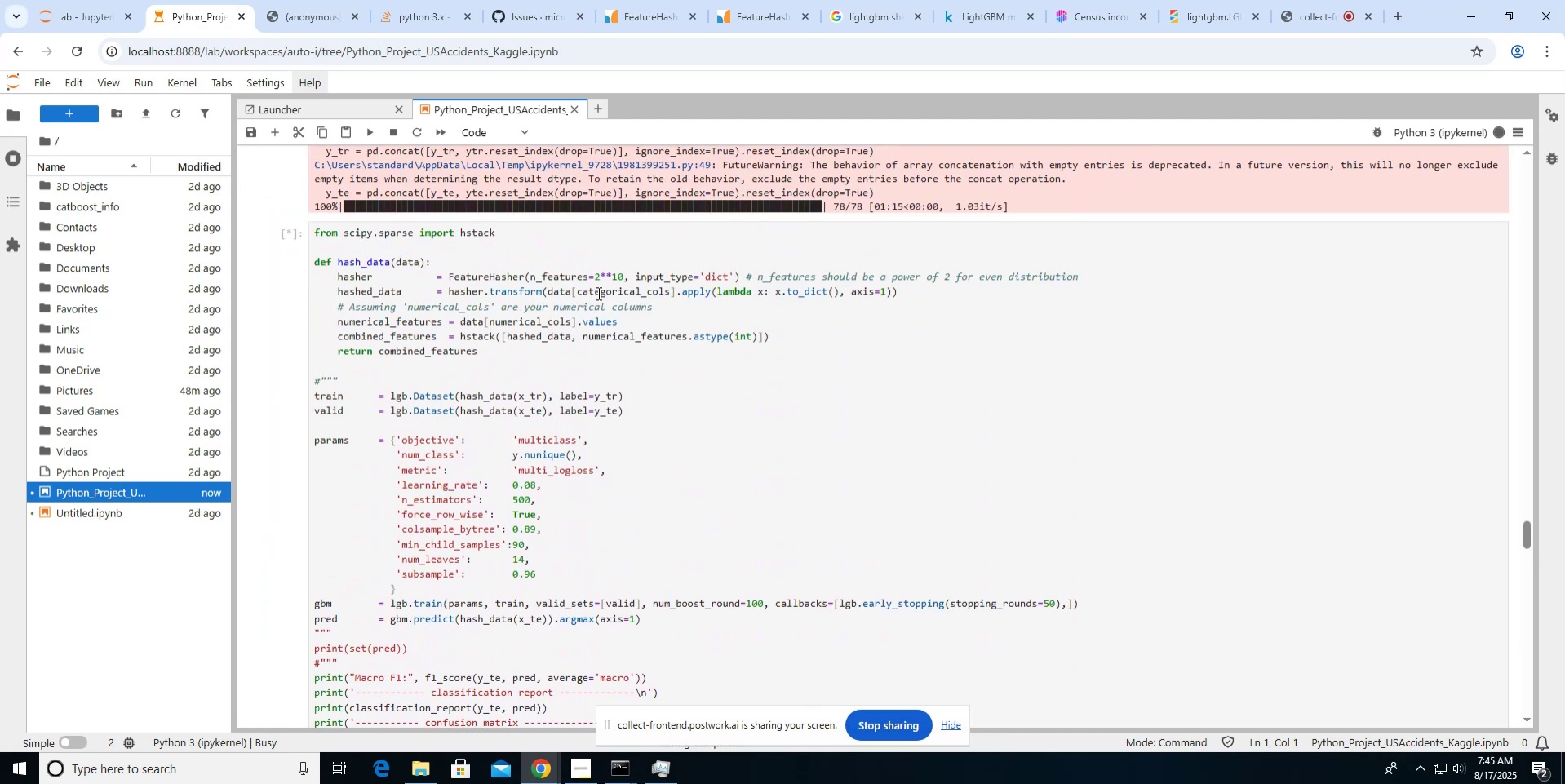 
scroll: coordinate [597, 293], scroll_direction: down, amount: 8.0
 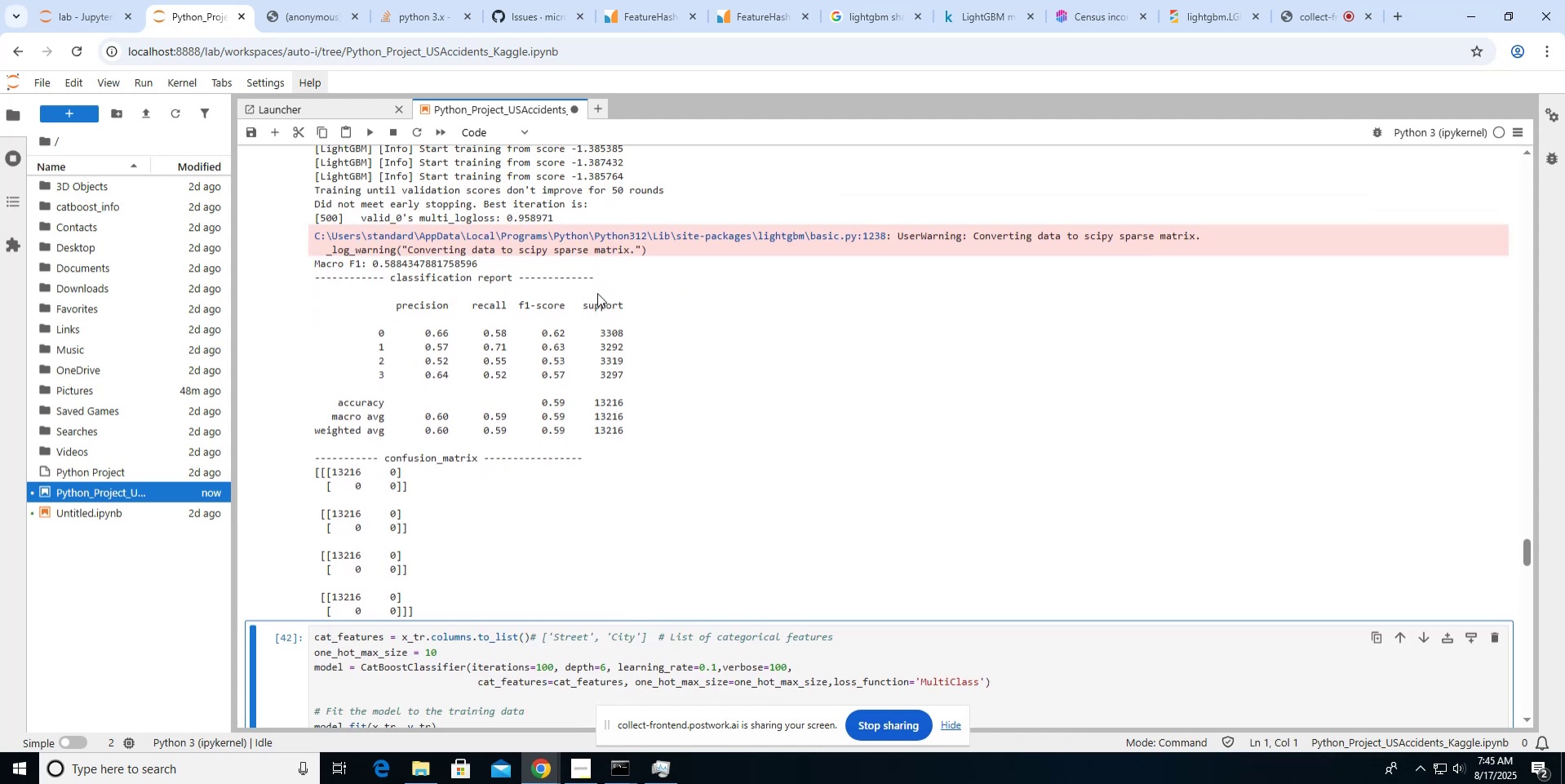 
scroll: coordinate [597, 293], scroll_direction: up, amount: 4.0
 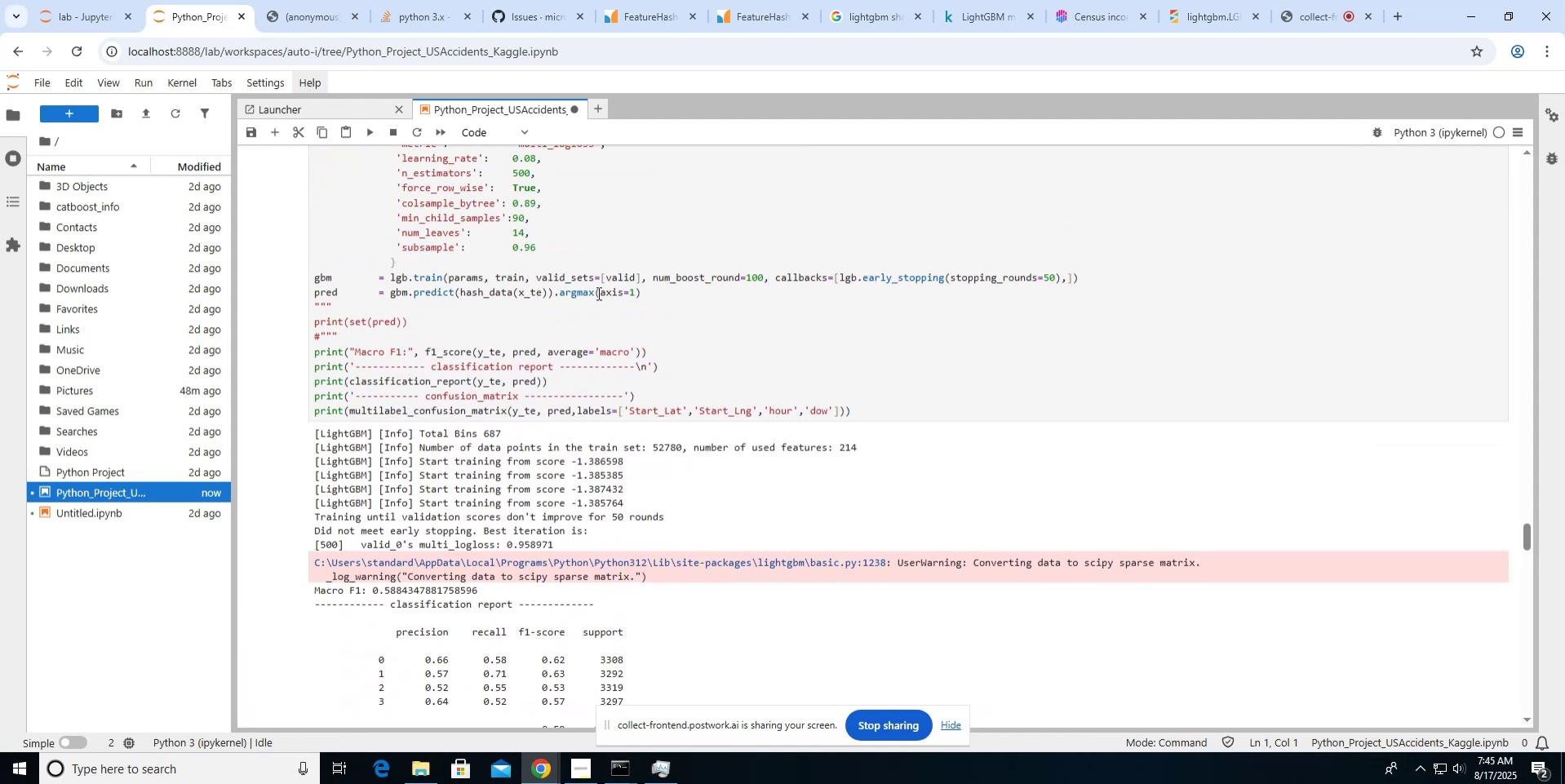 
scroll: coordinate [597, 293], scroll_direction: down, amount: 6.0
 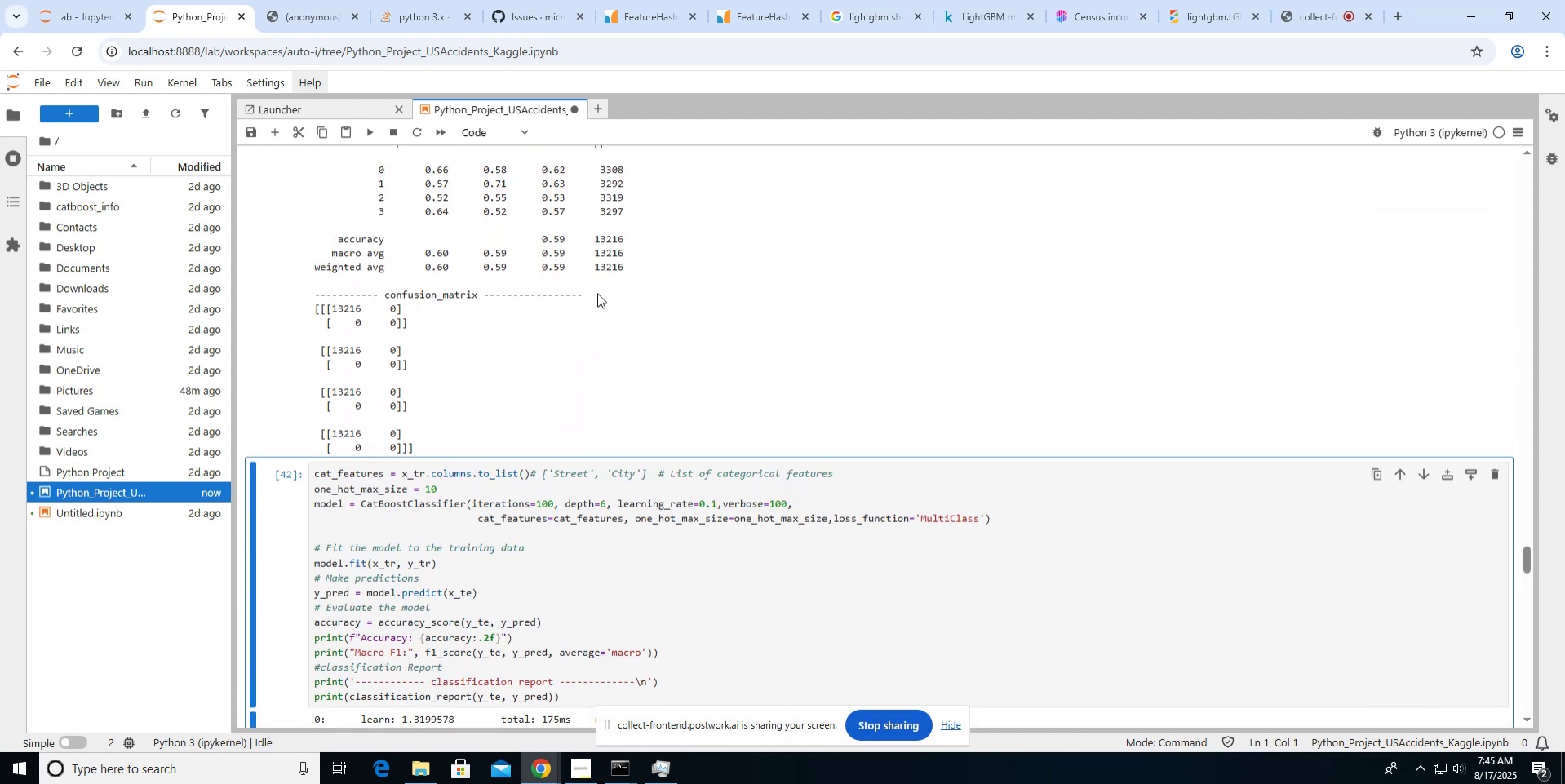 
scroll: coordinate [597, 293], scroll_direction: up, amount: 9.0
 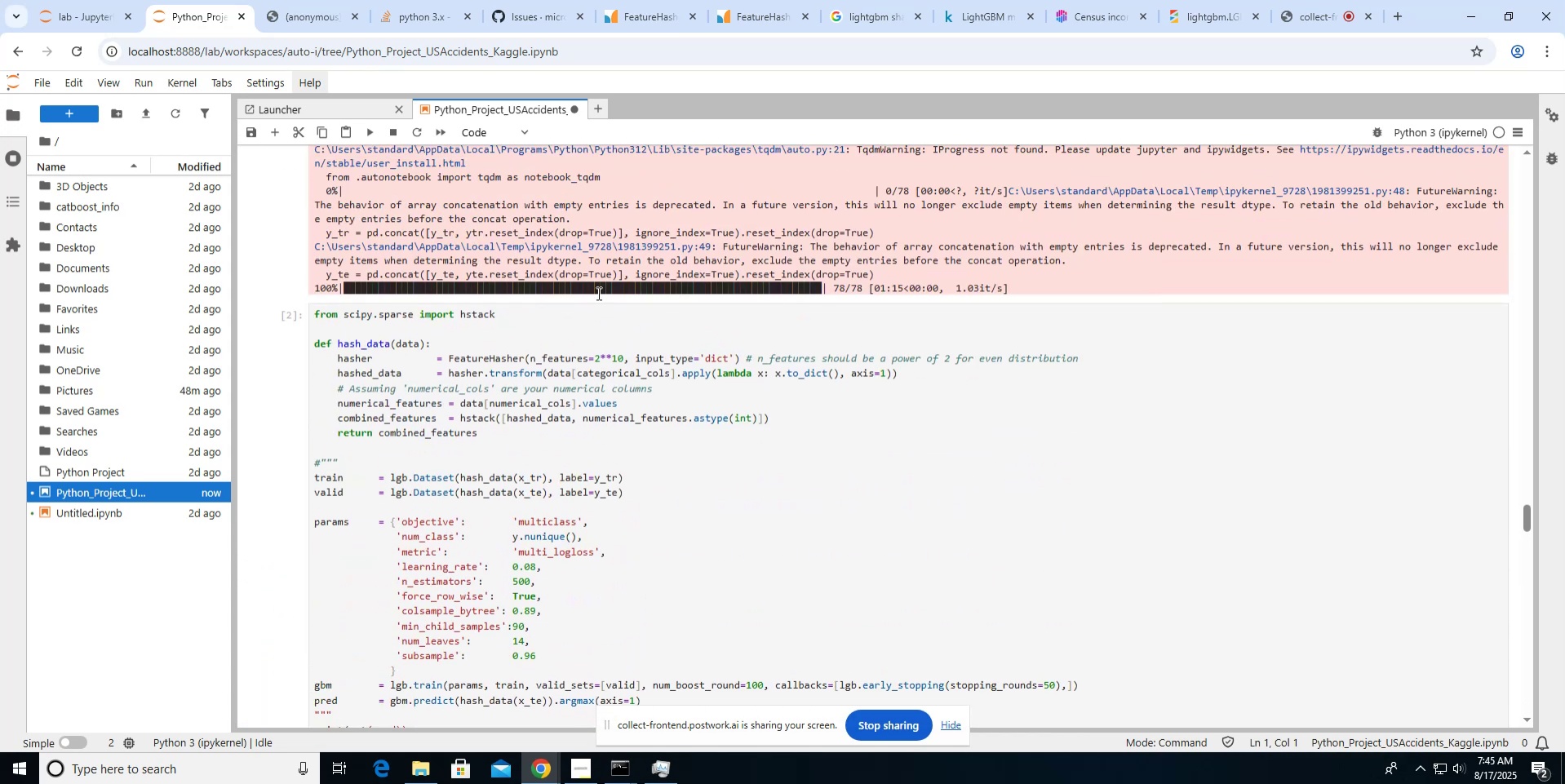 
scroll: coordinate [597, 293], scroll_direction: down, amount: 15.0
 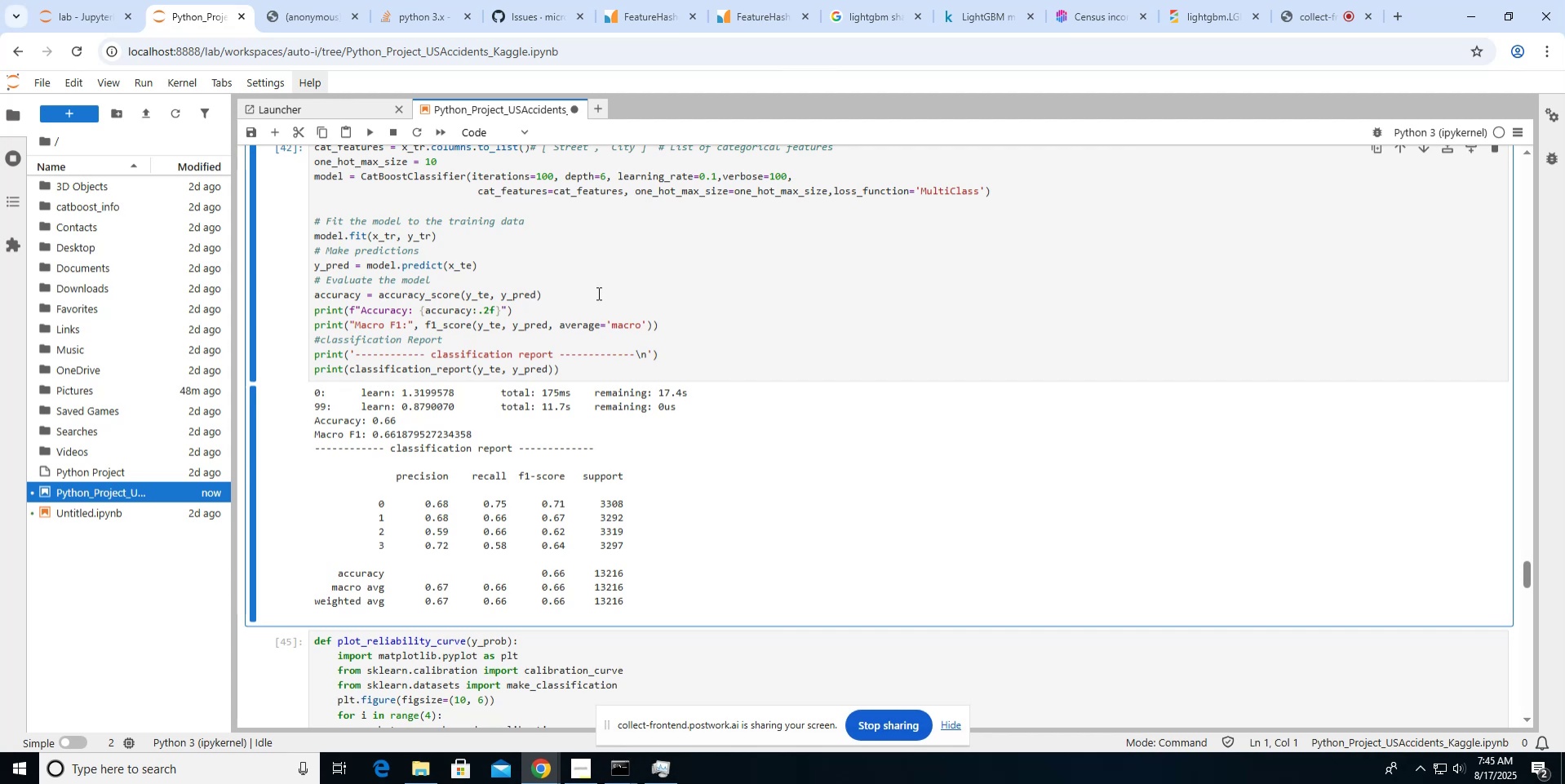 
scroll: coordinate [597, 293], scroll_direction: up, amount: 2.0
 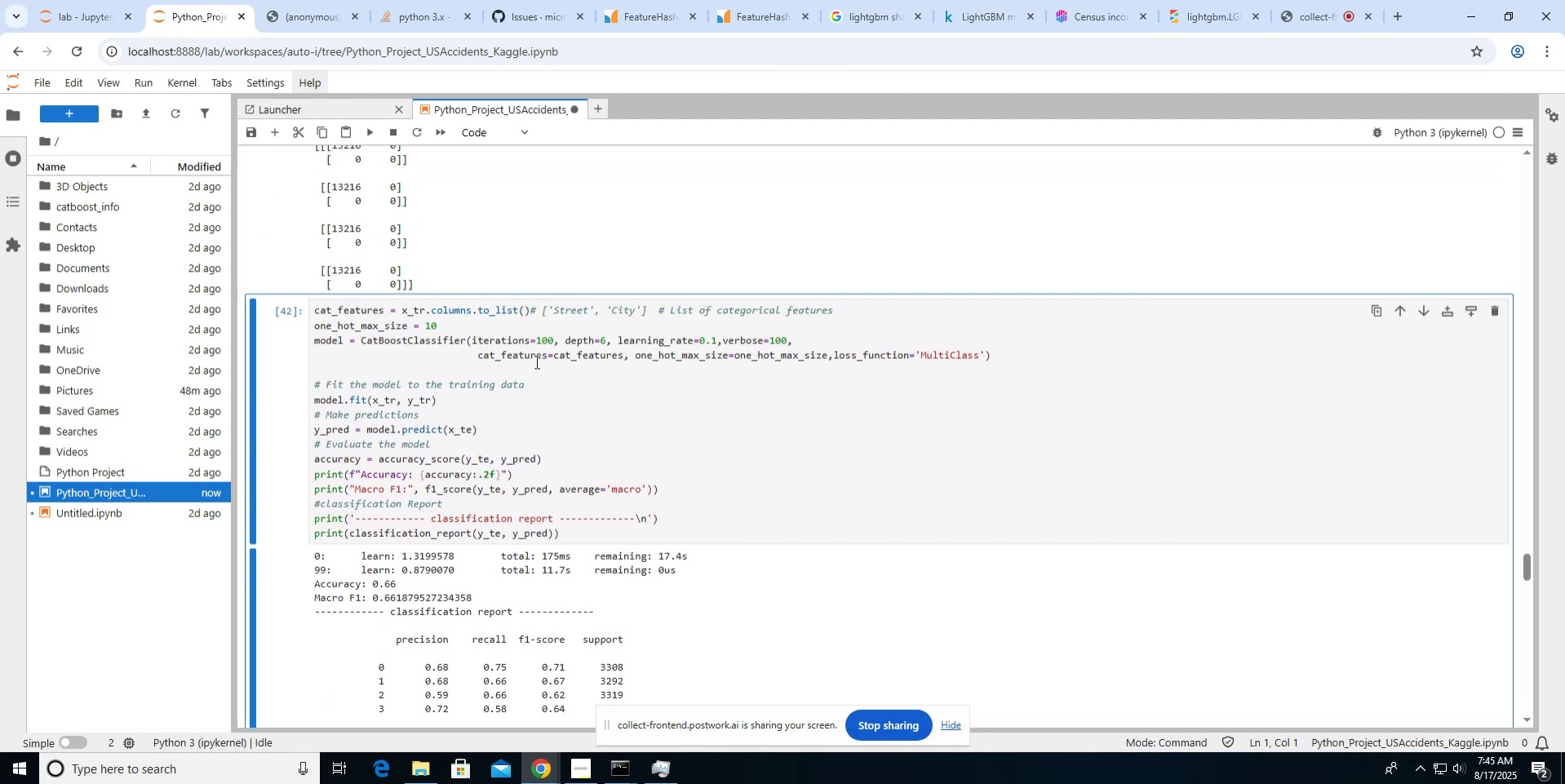 
left_click([521, 373])
 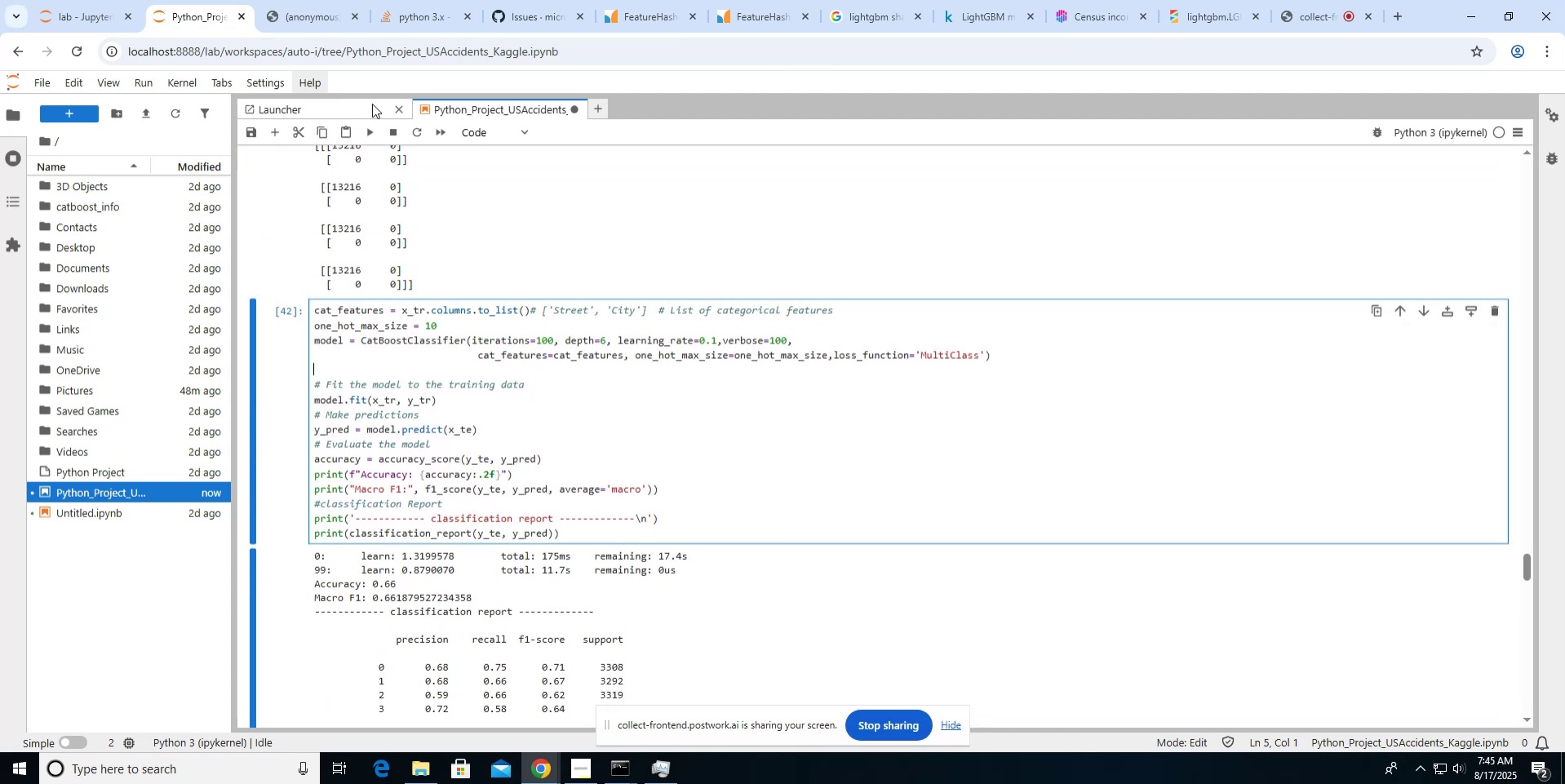 
left_click([372, 123])
 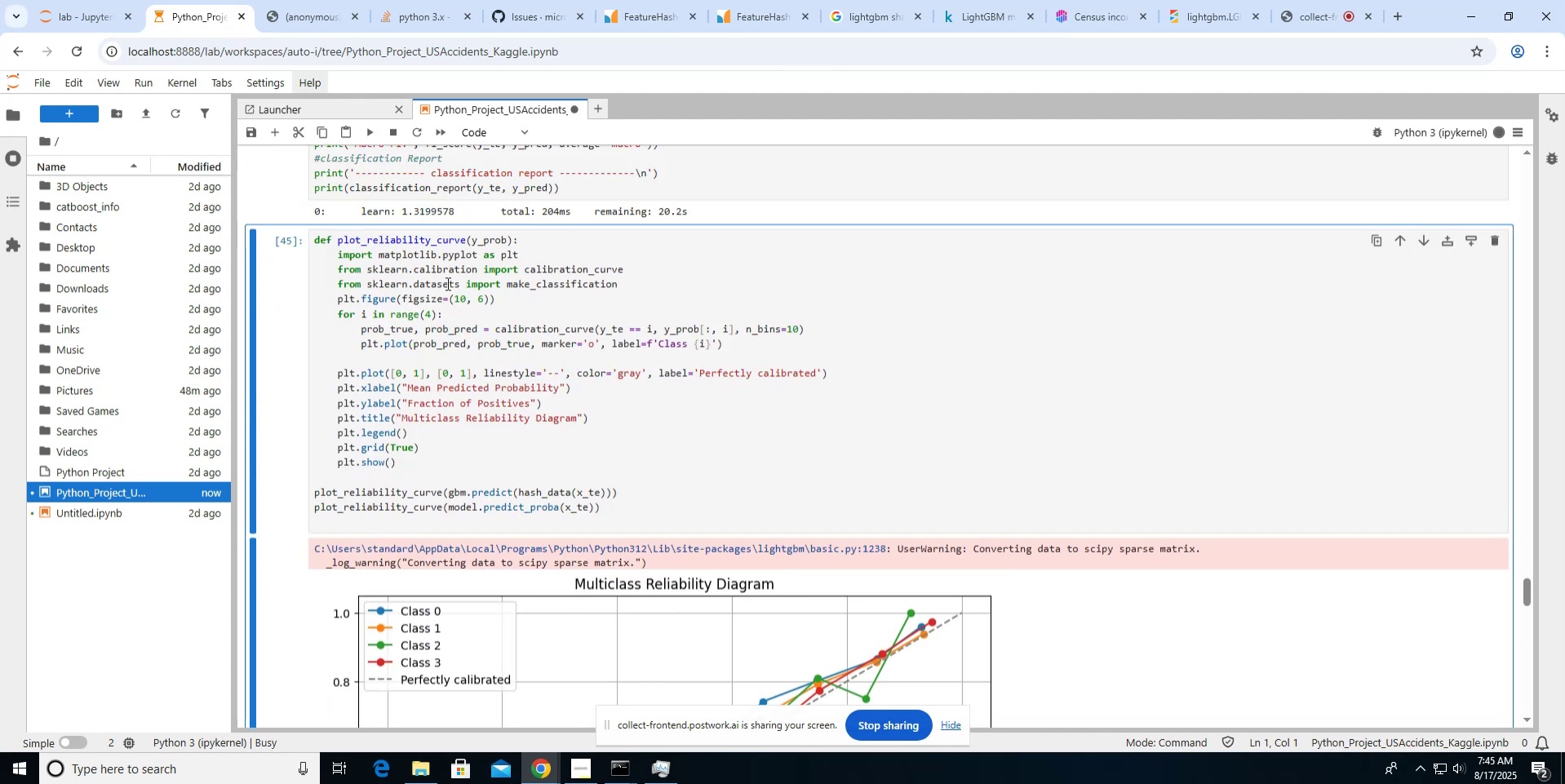 
wait(9.84)
 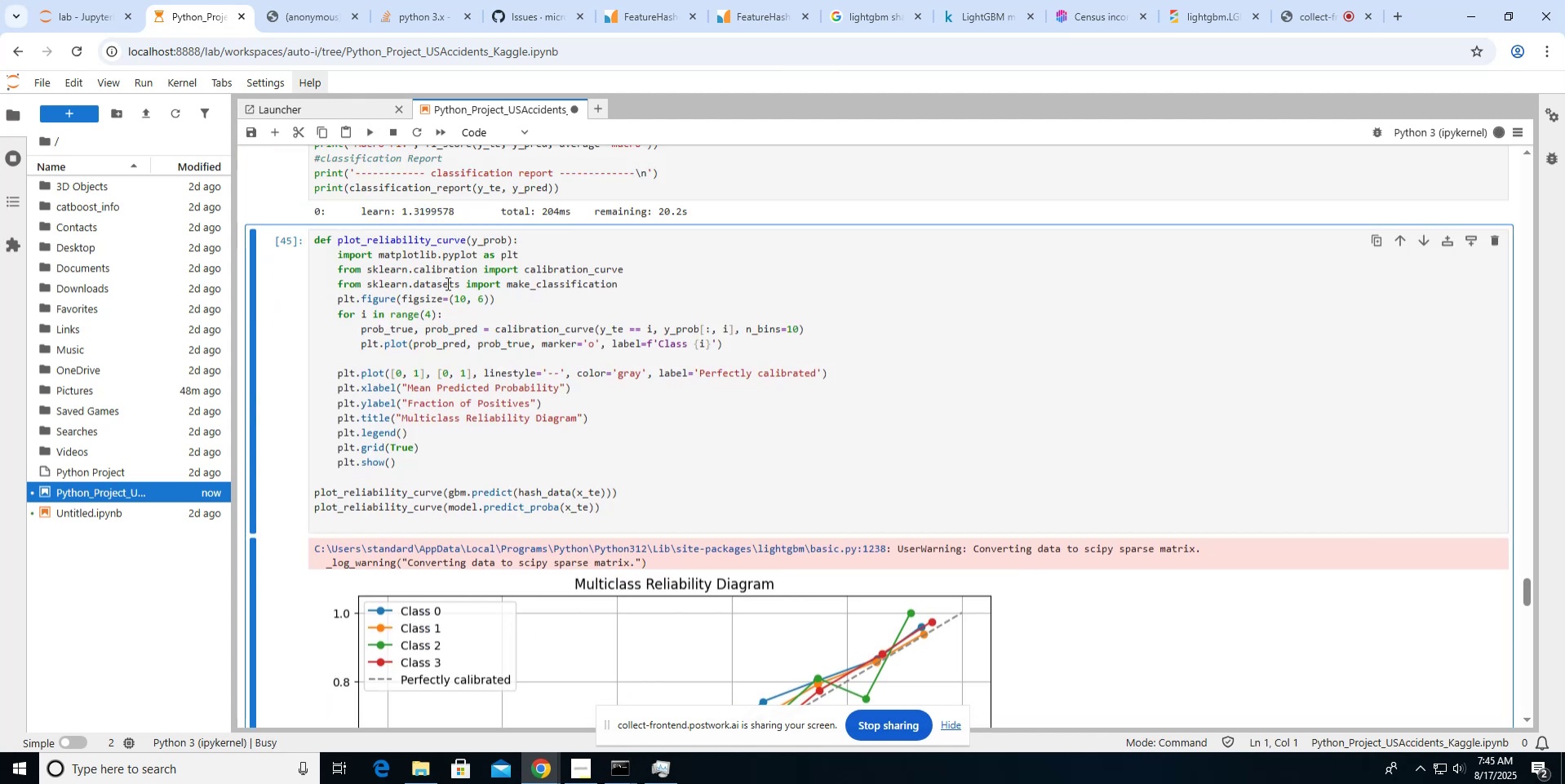 
scroll: coordinate [446, 283], scroll_direction: down, amount: 12.0
 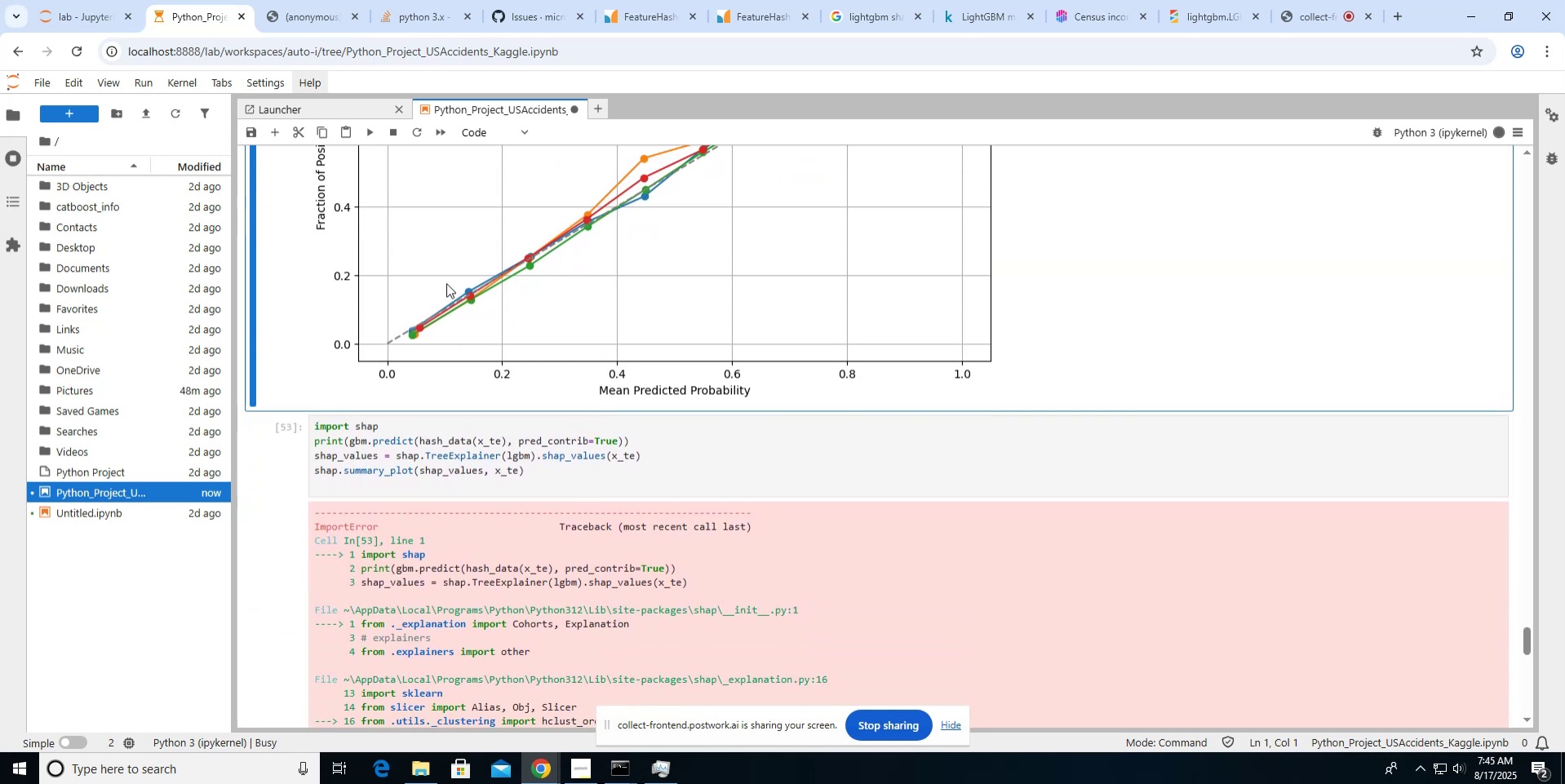 
scroll: coordinate [446, 283], scroll_direction: up, amount: 15.0
 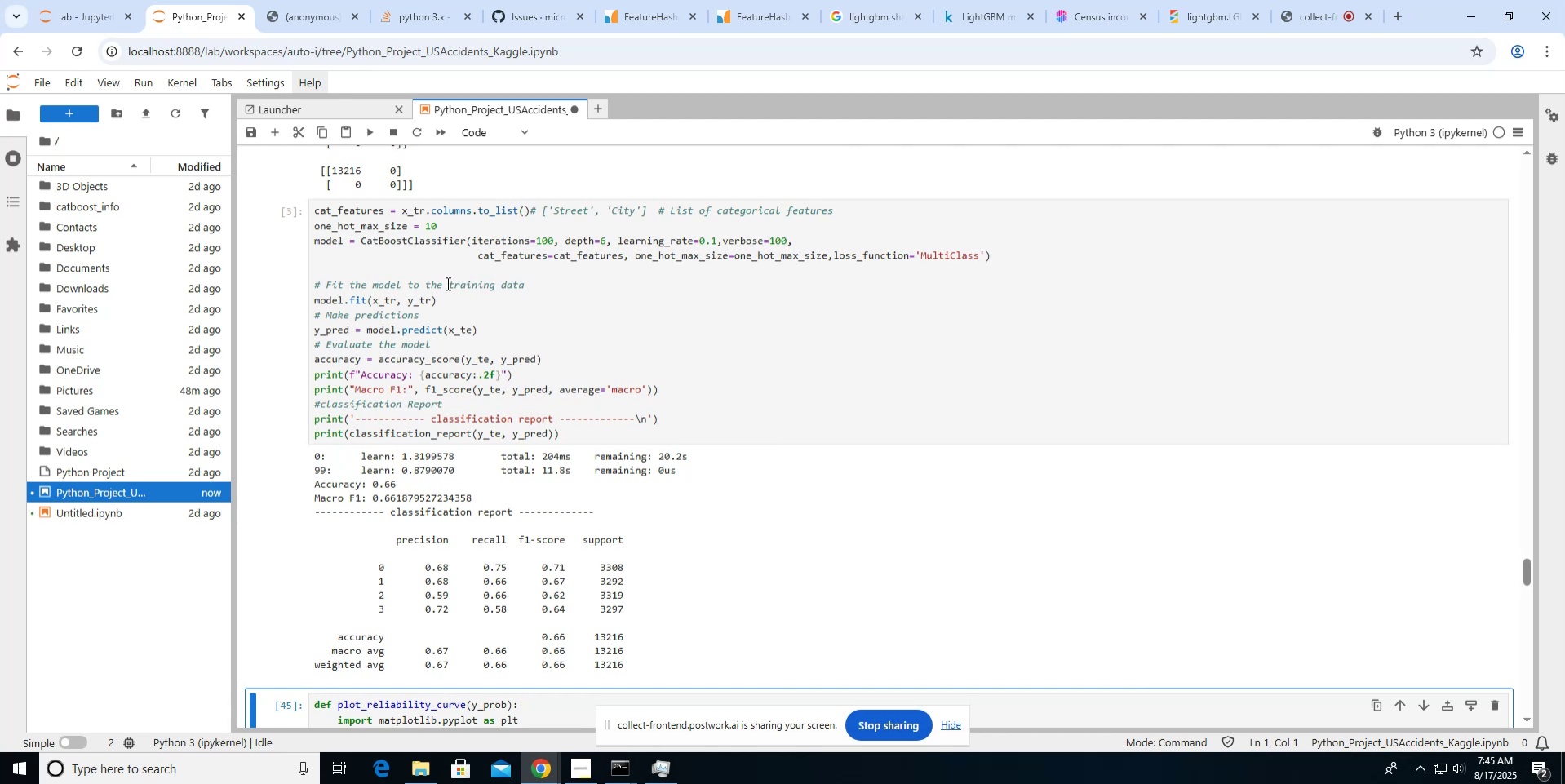 
wait(12.47)
 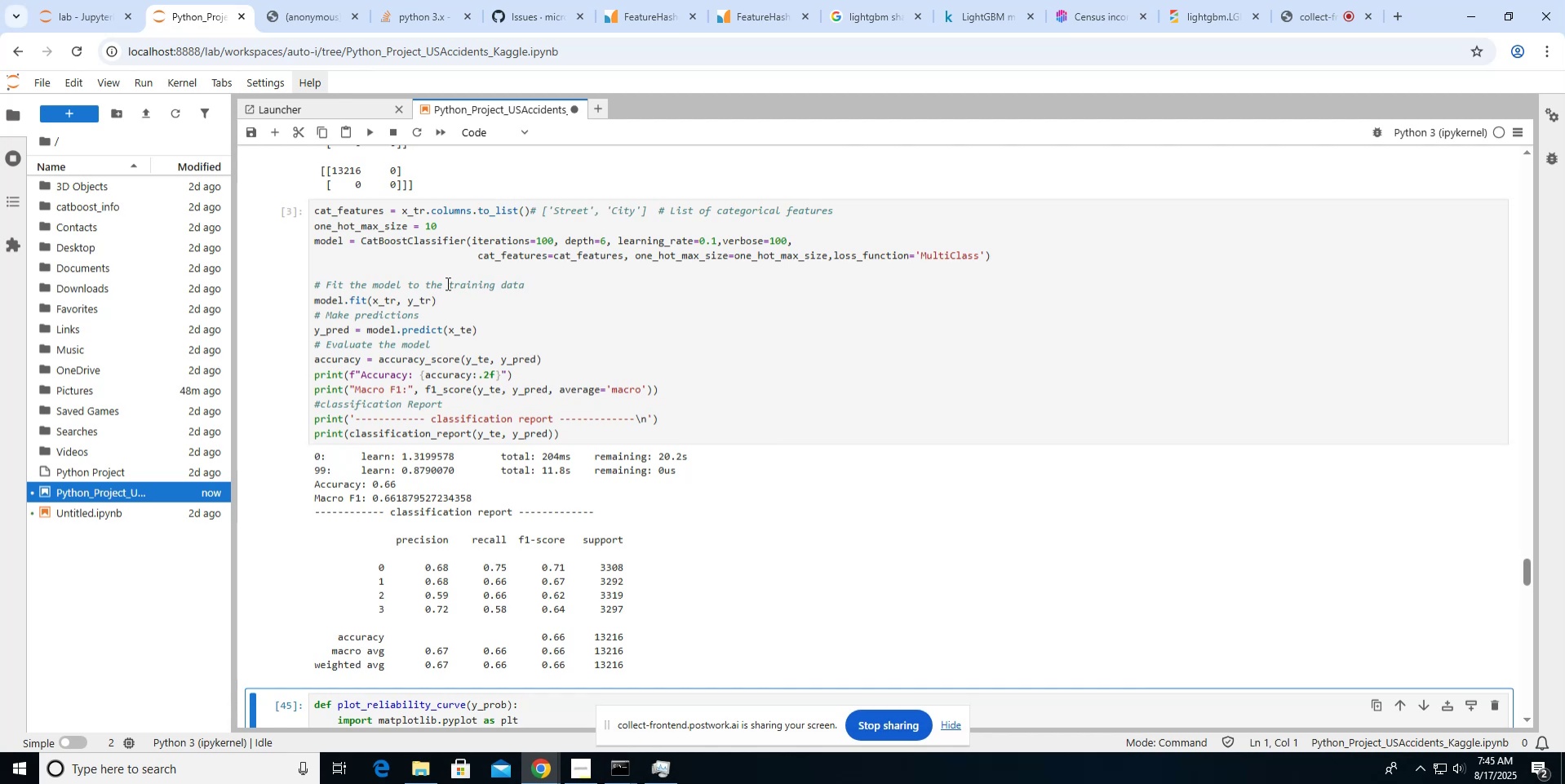 
scroll: coordinate [446, 283], scroll_direction: up, amount: 3.0
 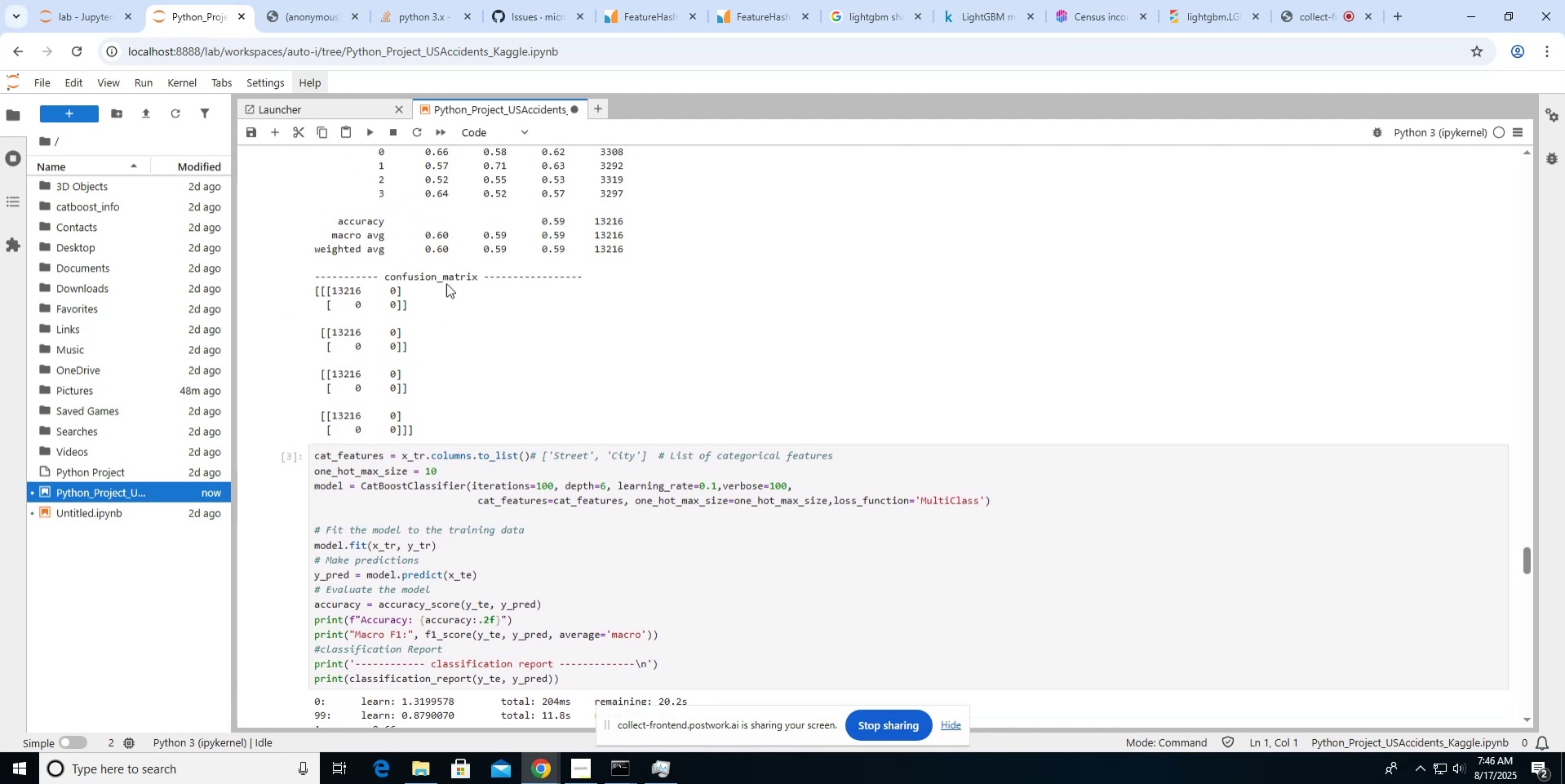 
scroll: coordinate [446, 283], scroll_direction: down, amount: 10.0
 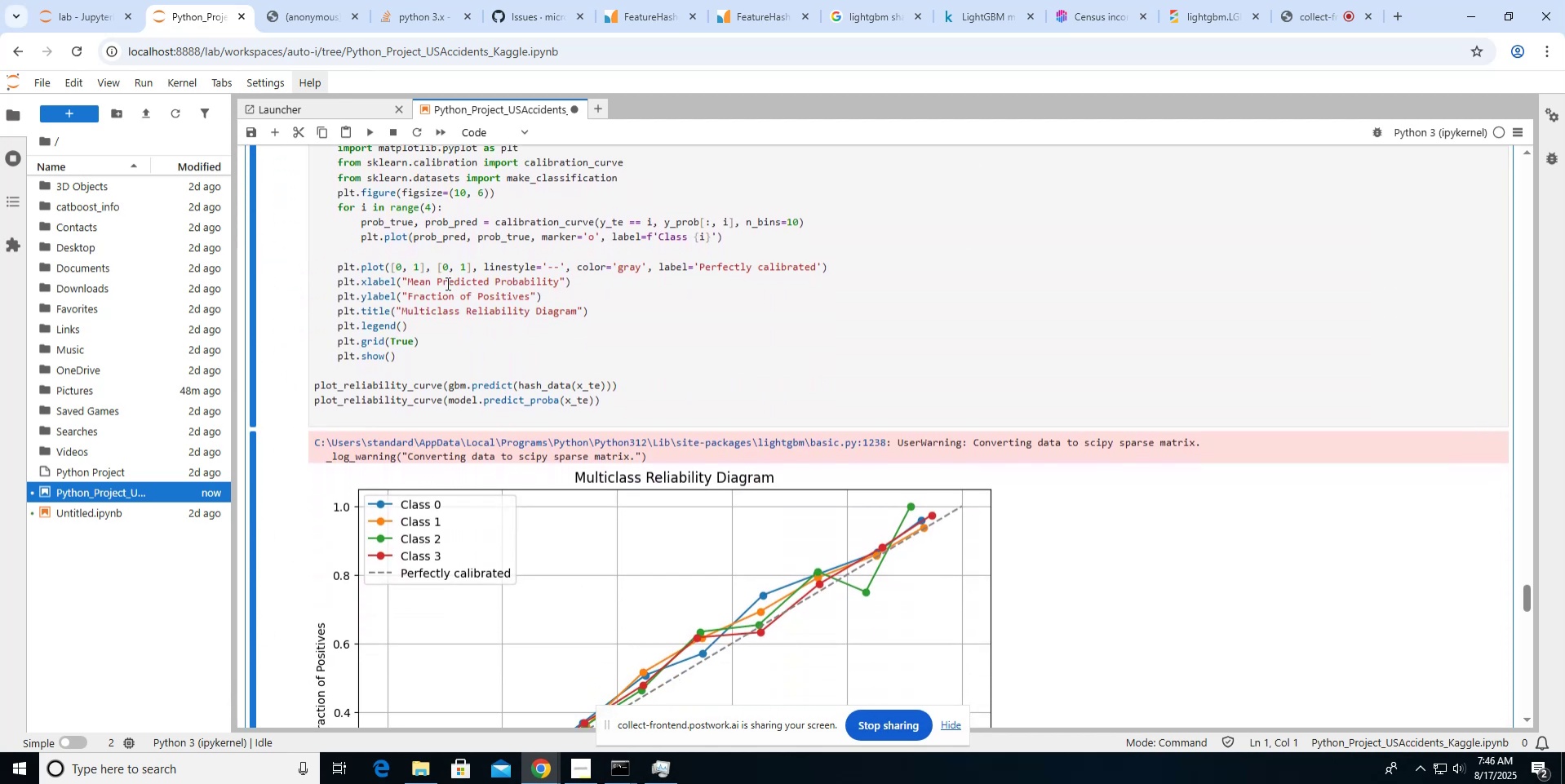 
left_click([446, 283])
 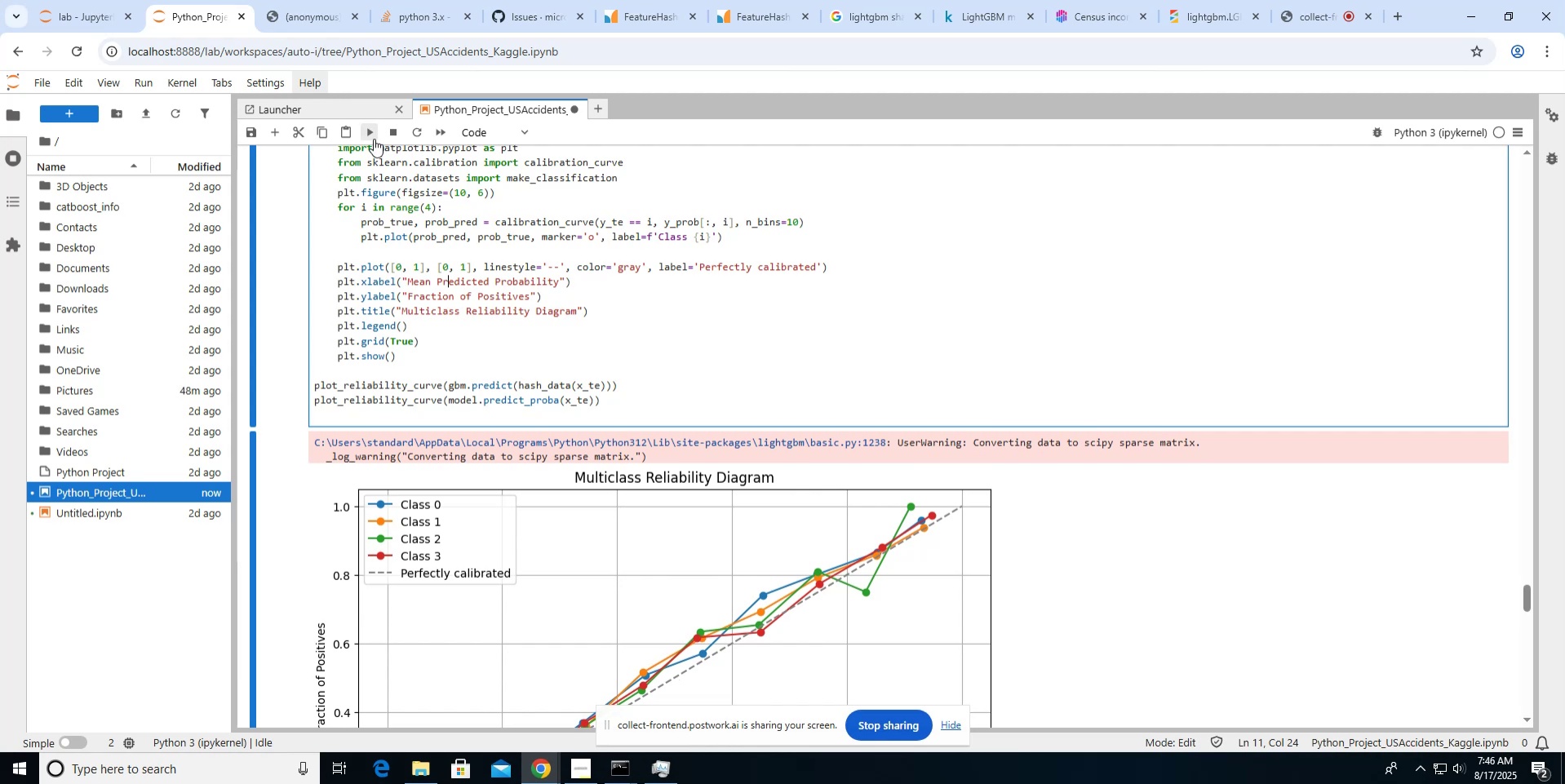 
left_click([374, 139])
 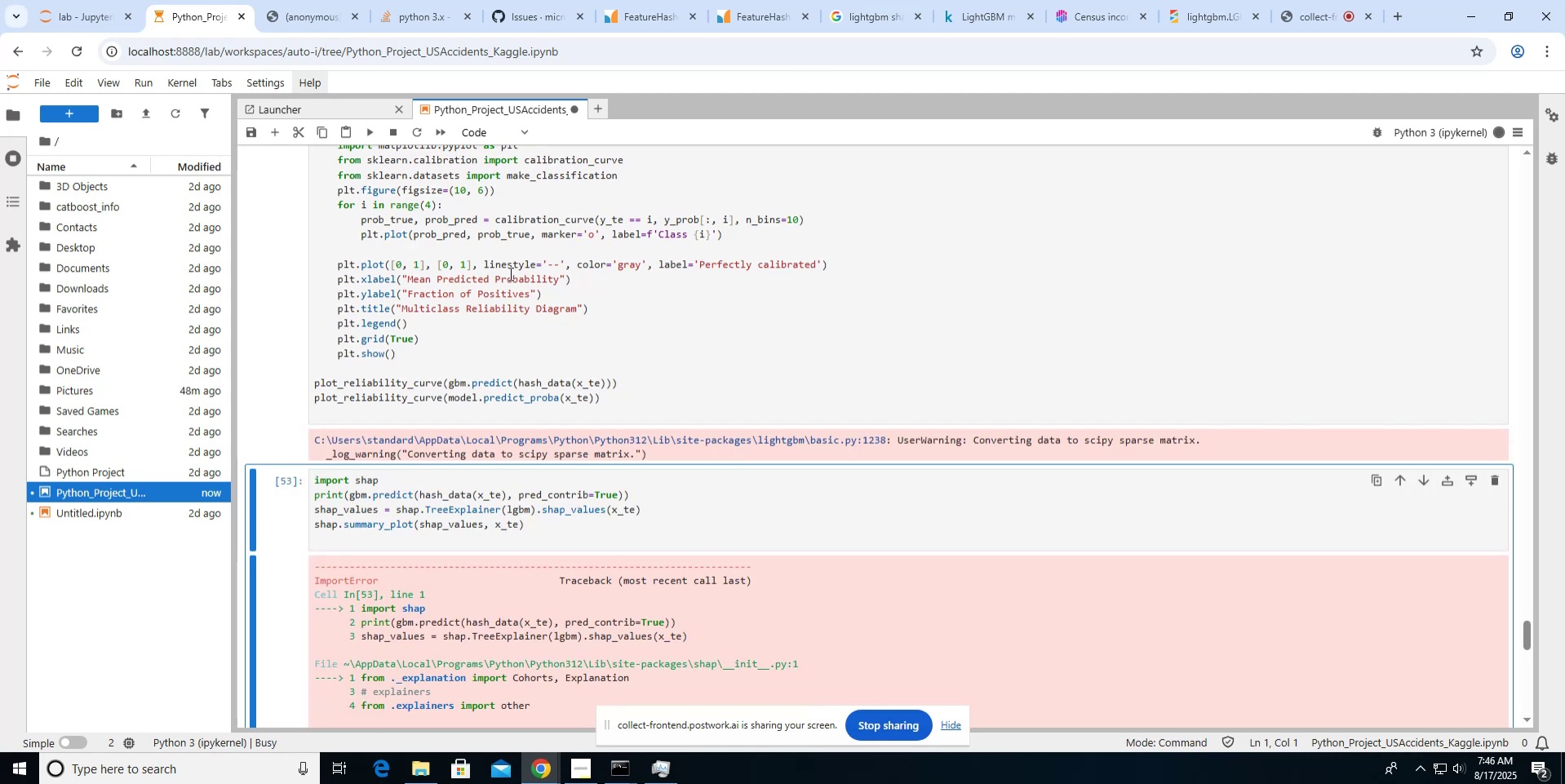 
scroll: coordinate [509, 273], scroll_direction: down, amount: 5.0
 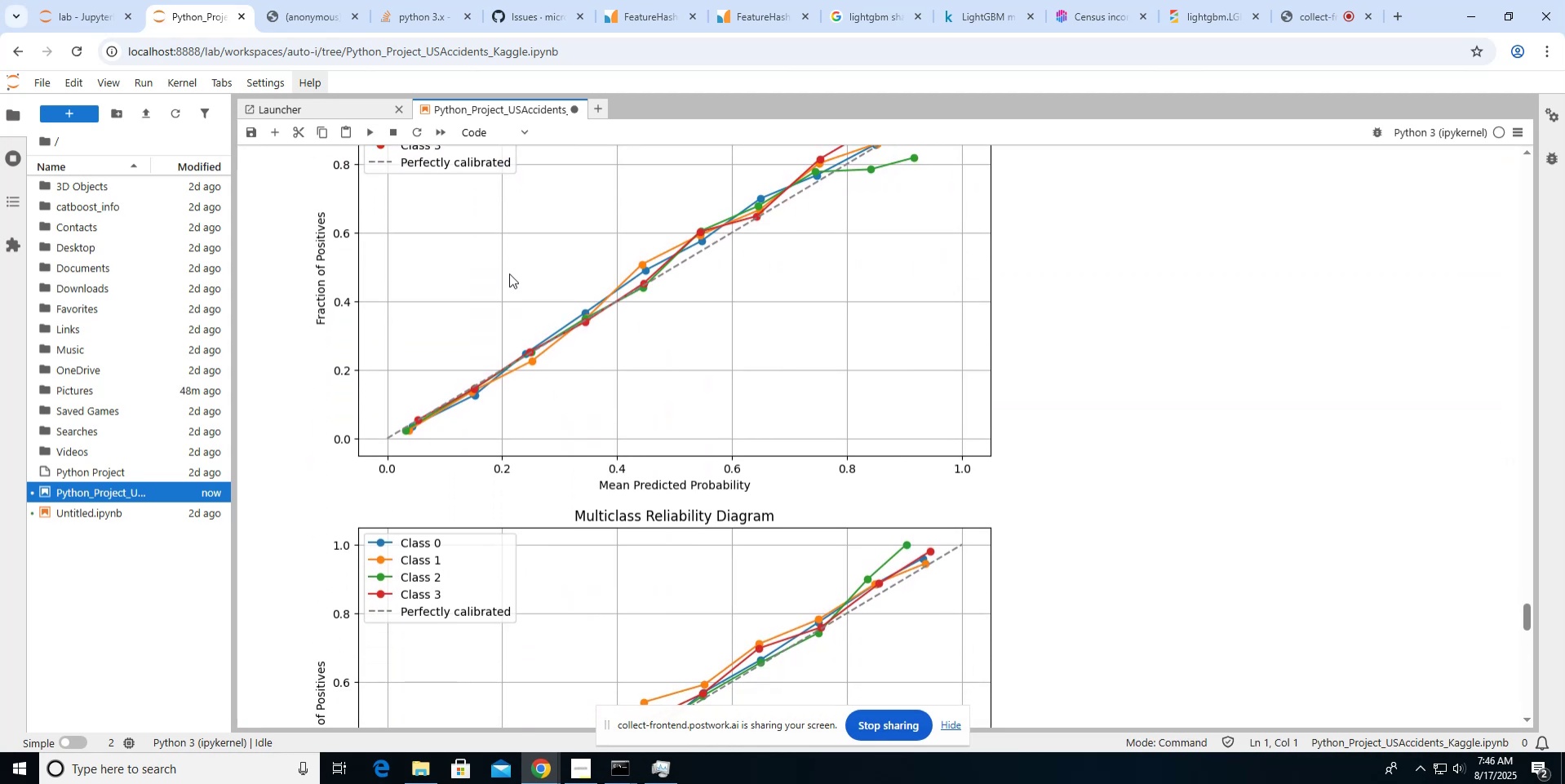 
scroll: coordinate [509, 273], scroll_direction: up, amount: 2.0
 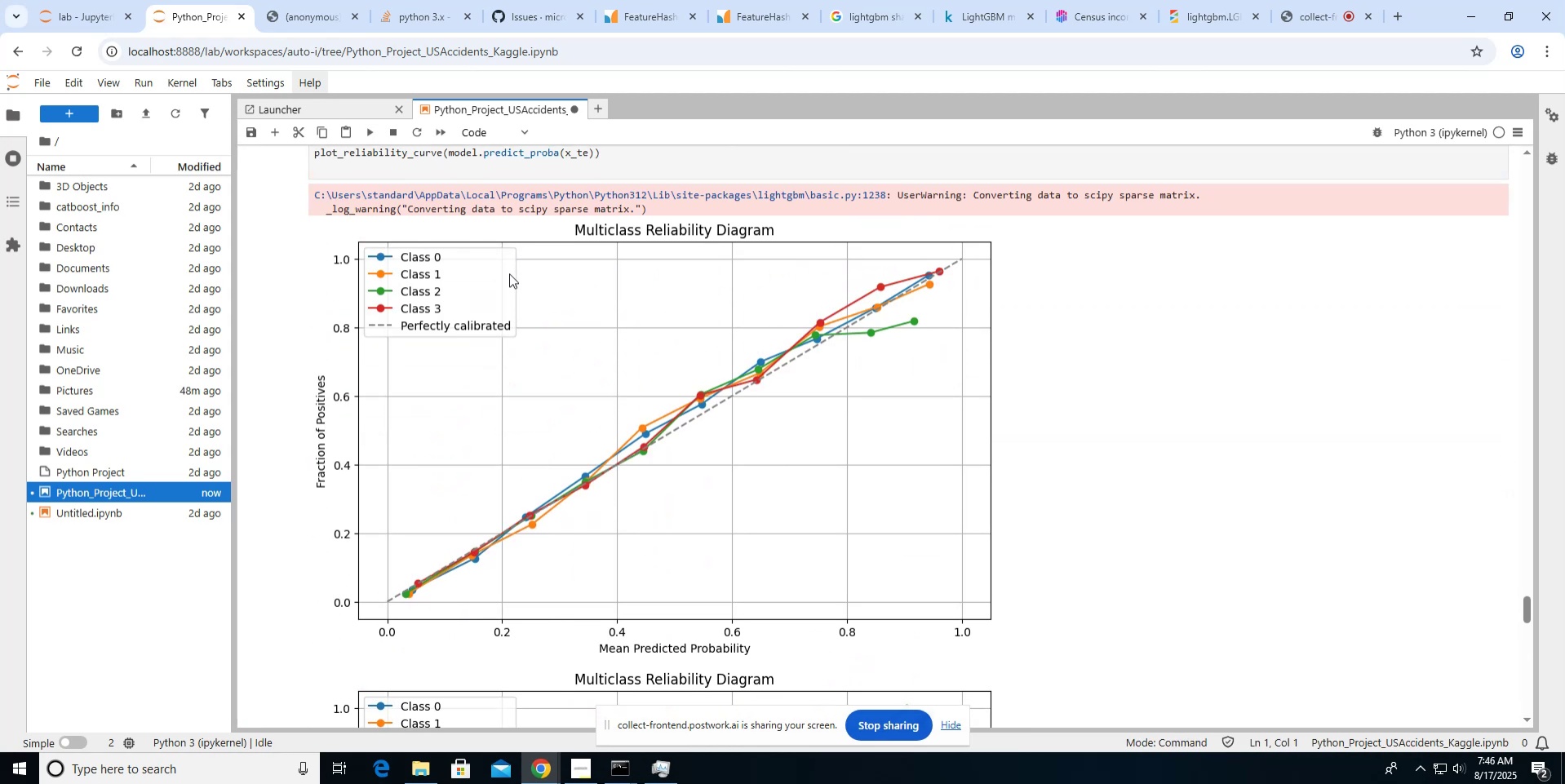 
scroll: coordinate [509, 273], scroll_direction: down, amount: 5.0
 